 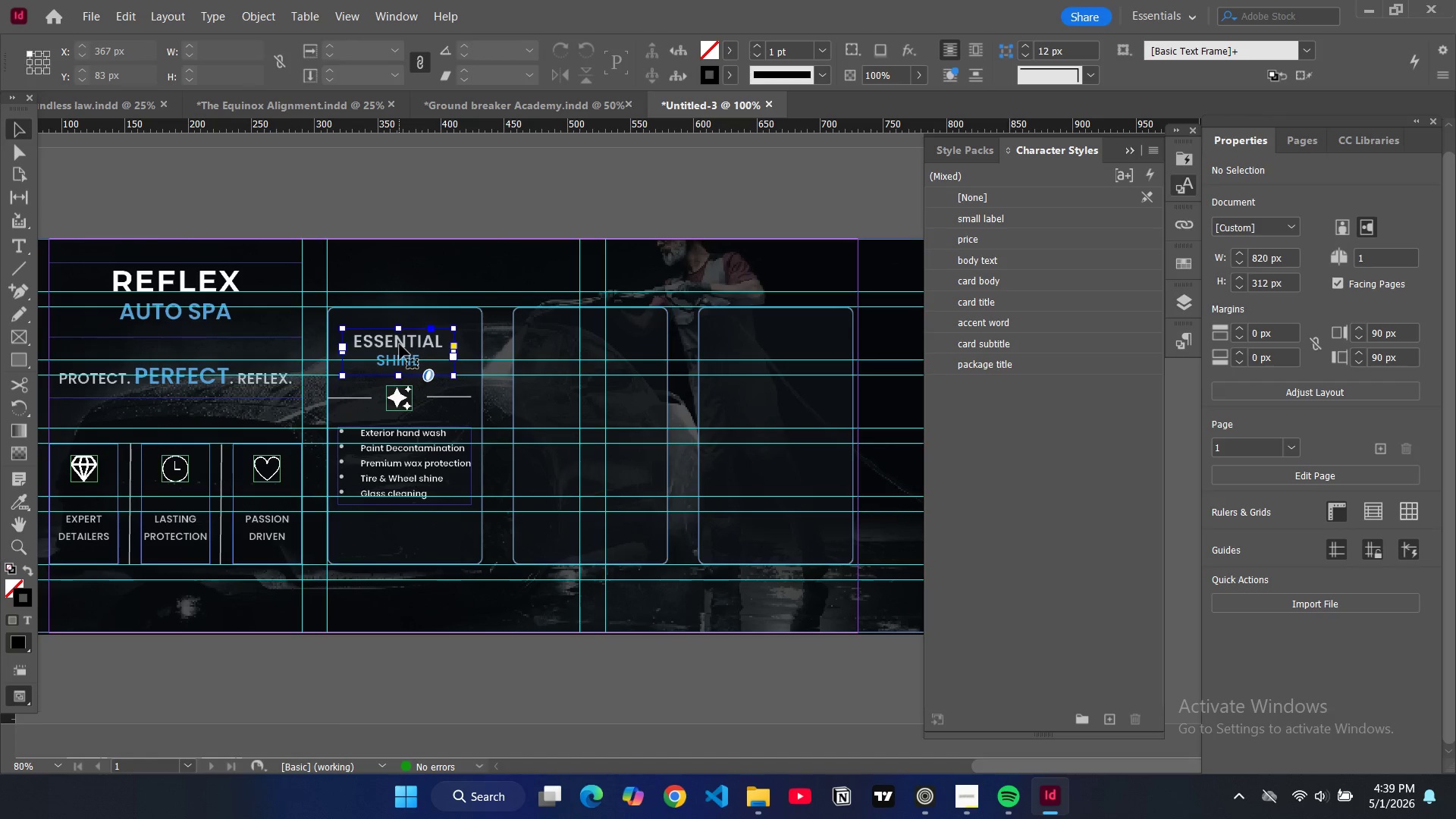 
key(Control+C)
 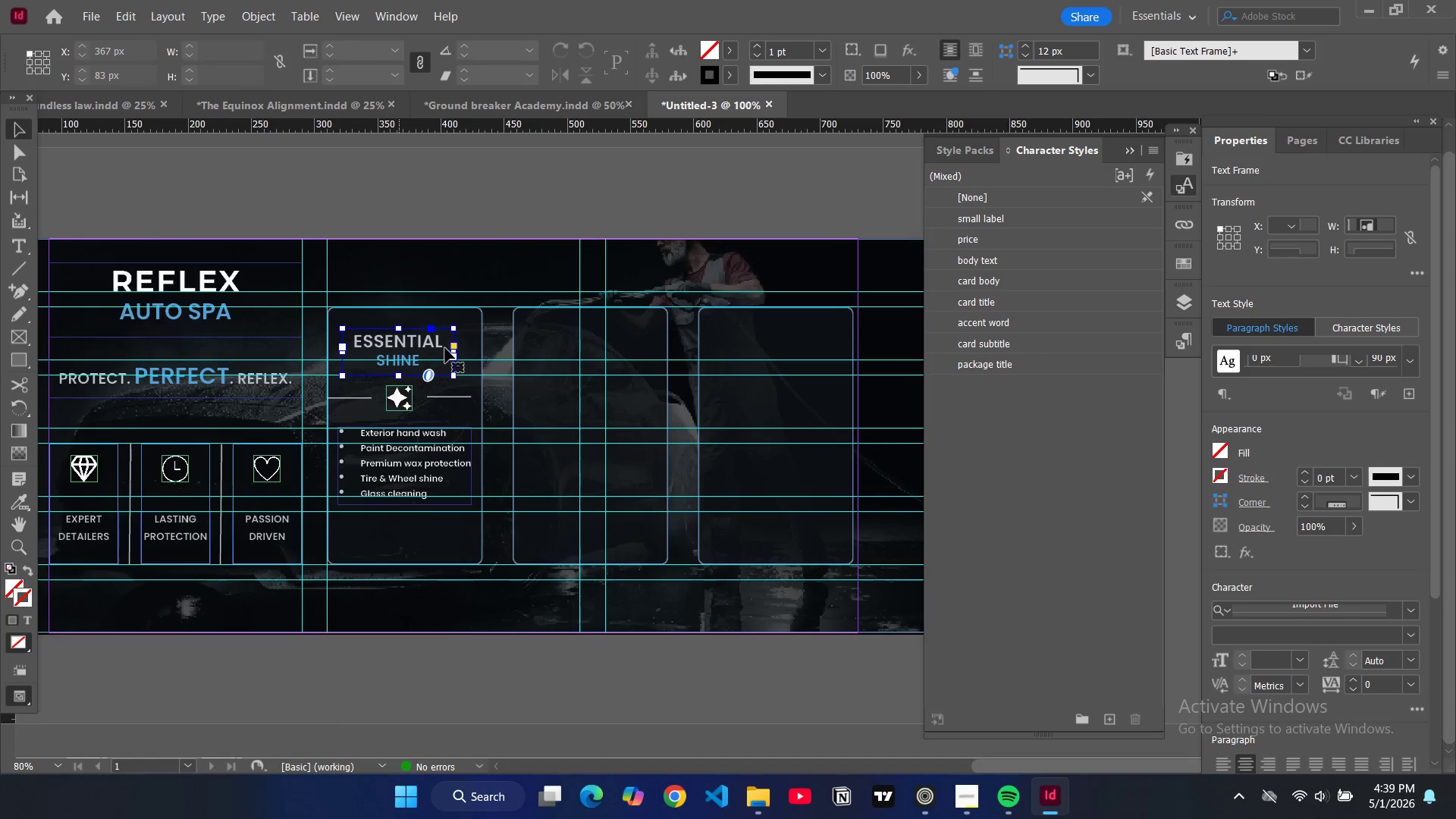 
key(Control+V)
 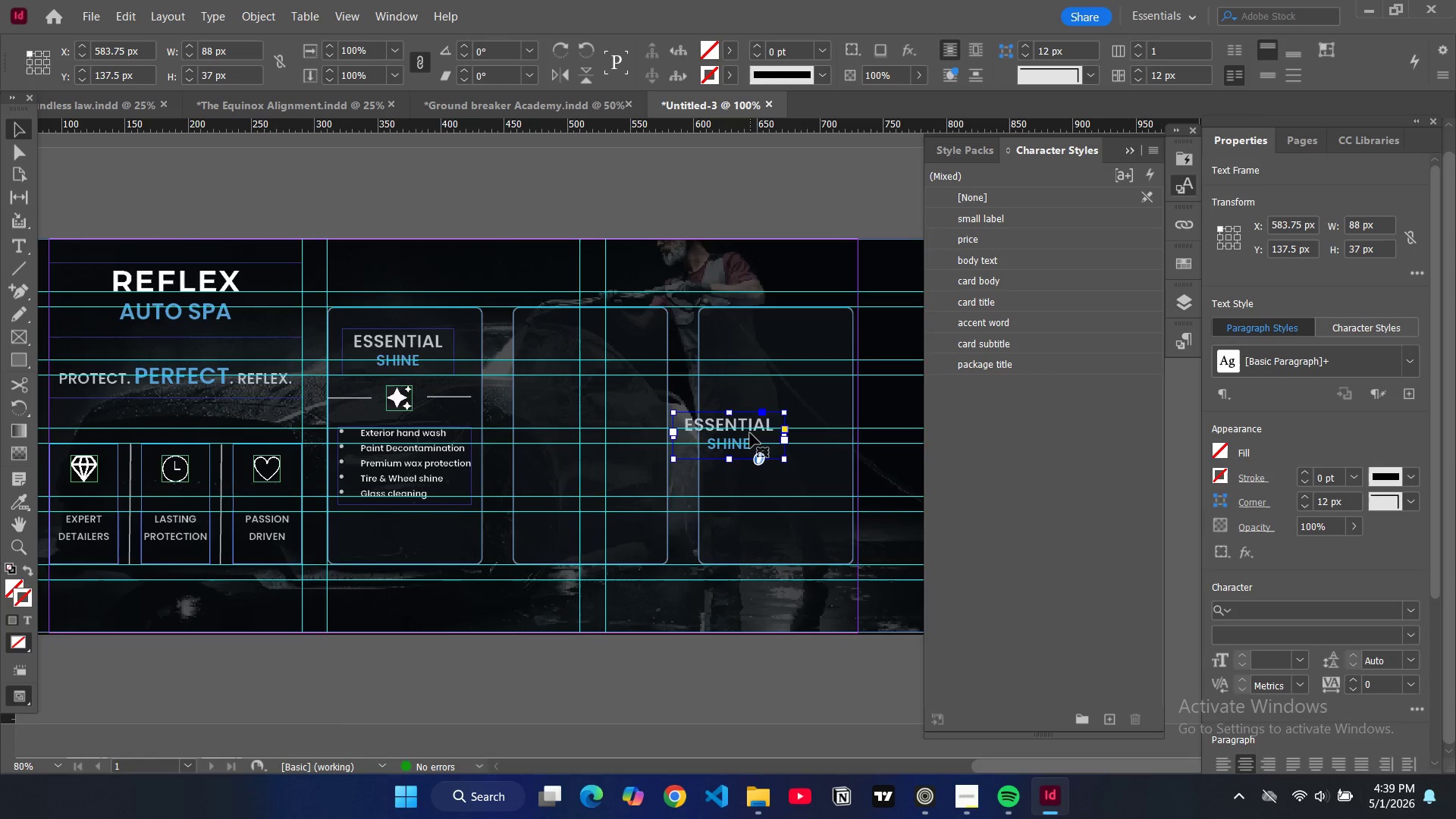 
key(Control+Z)
 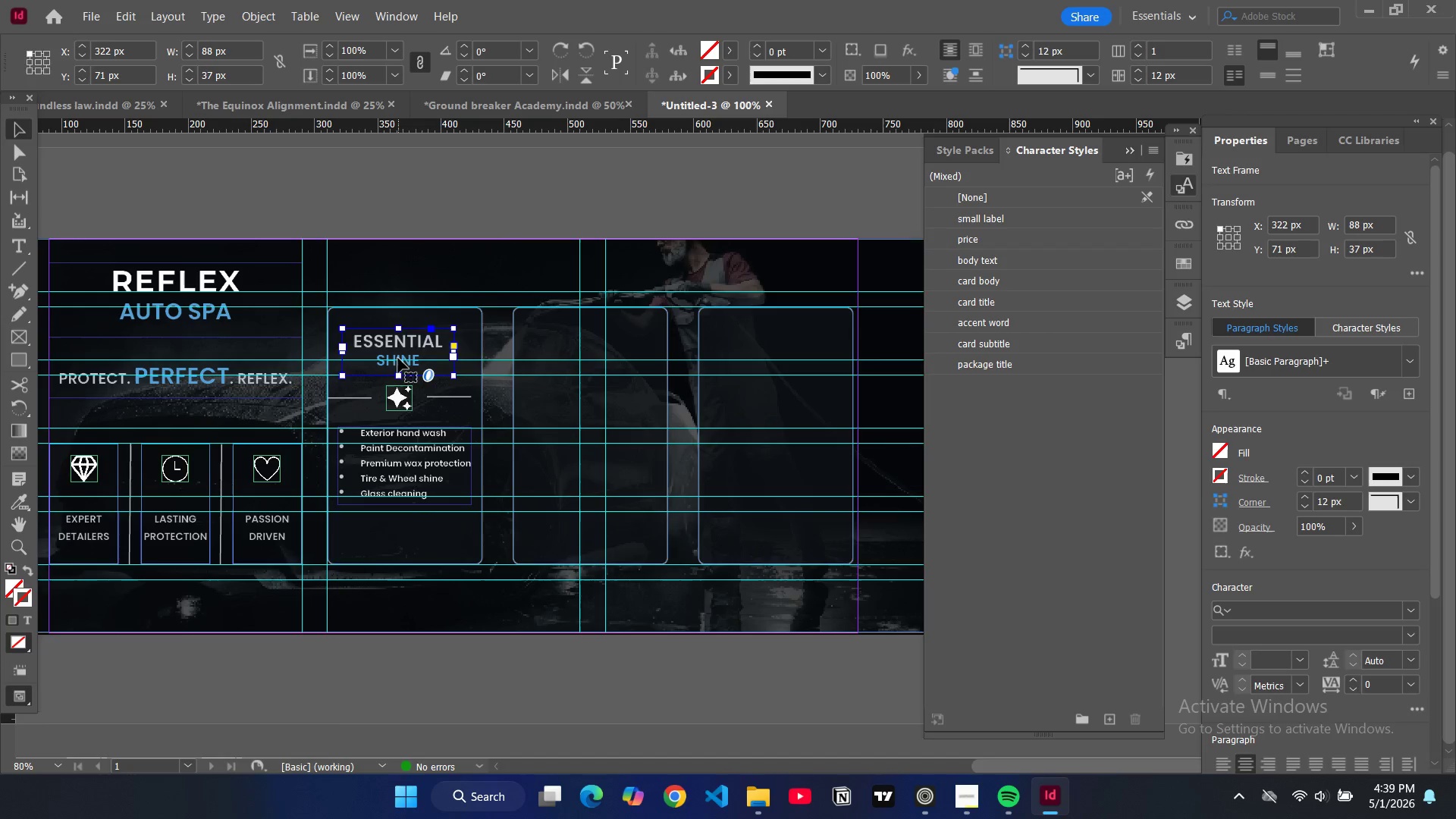 
key(Control+C)
 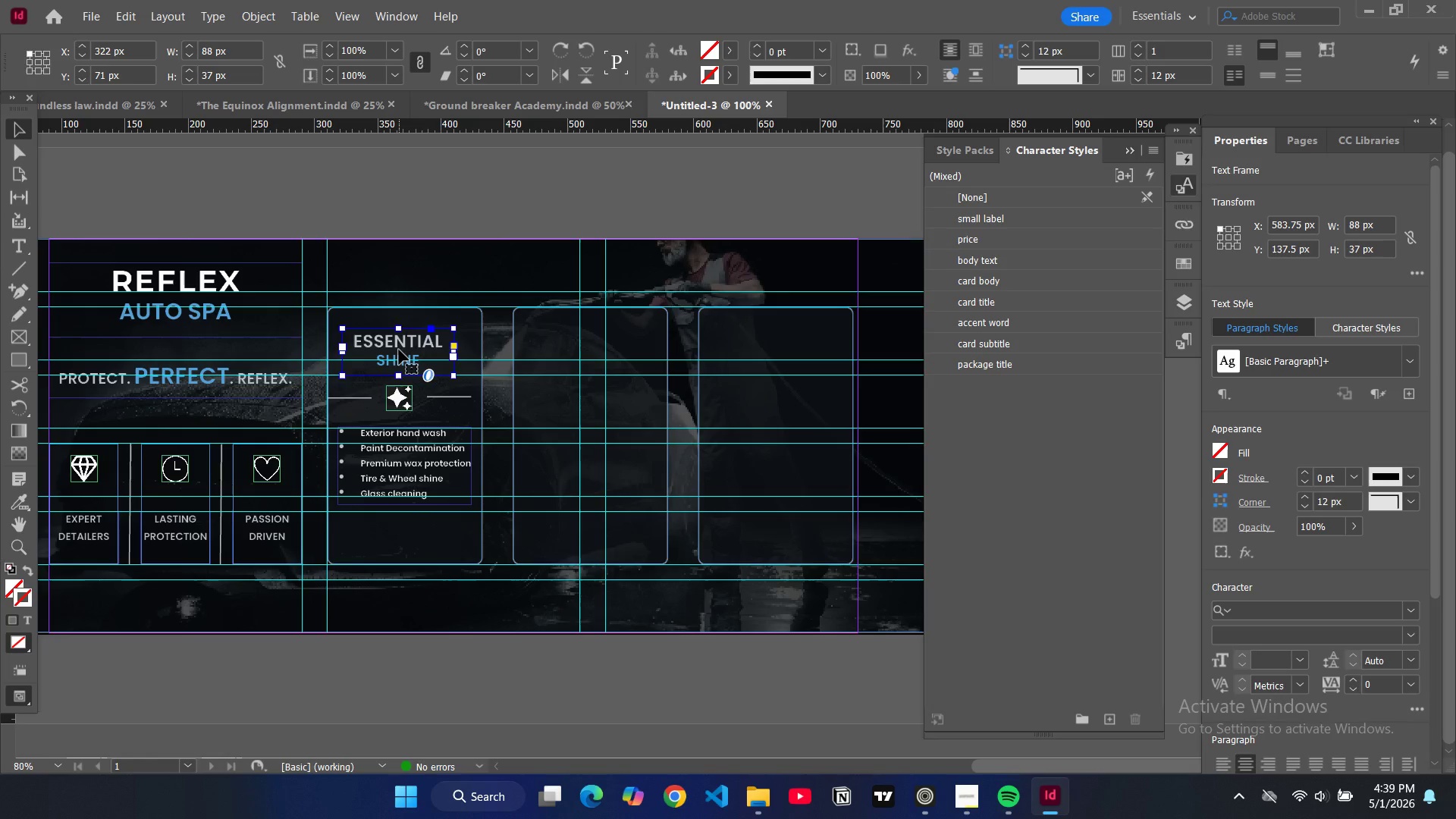 
key(Control+V)
 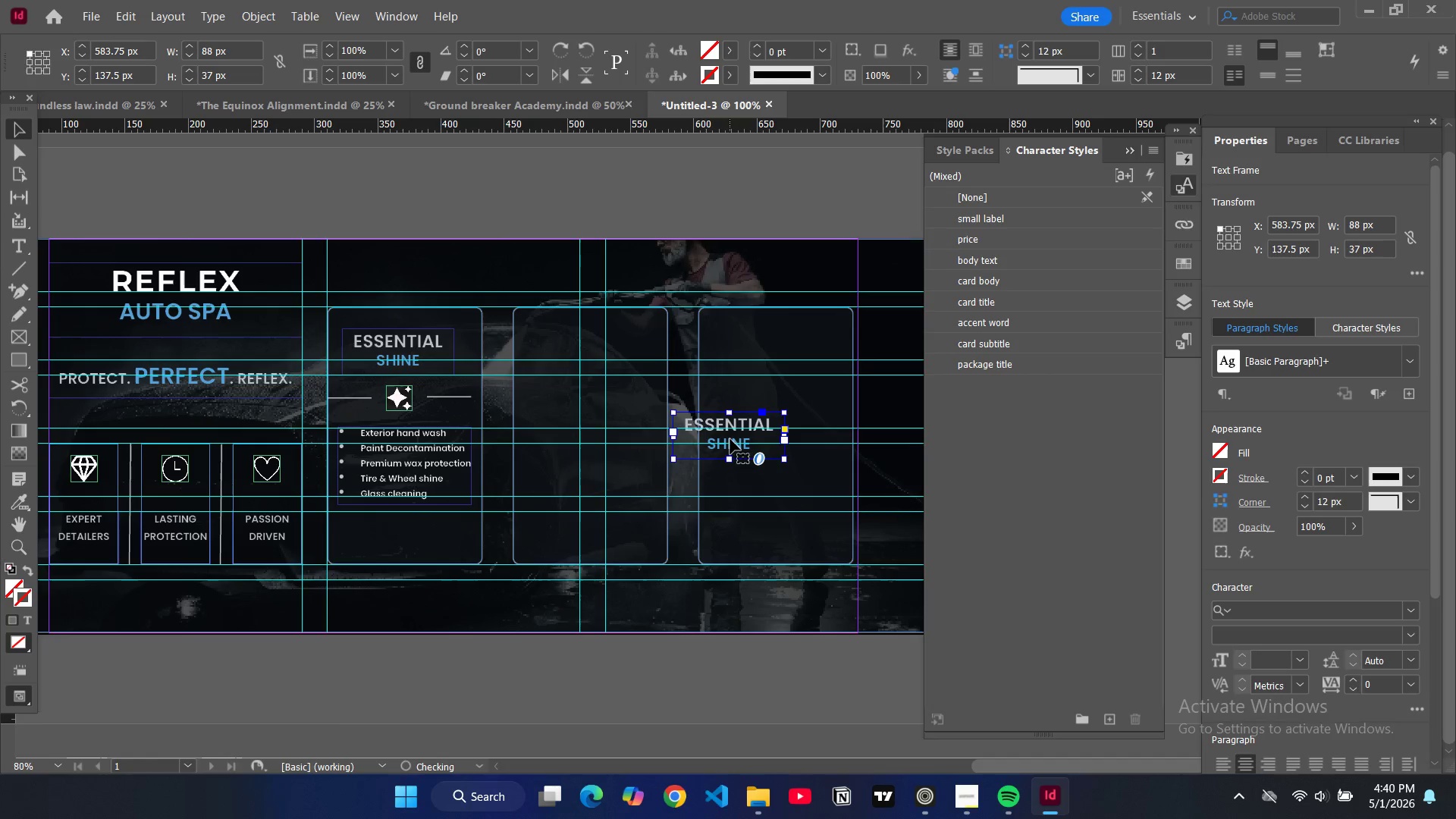 
left_click_drag(start_coordinate=[730, 438], to_coordinate=[409, 541])
 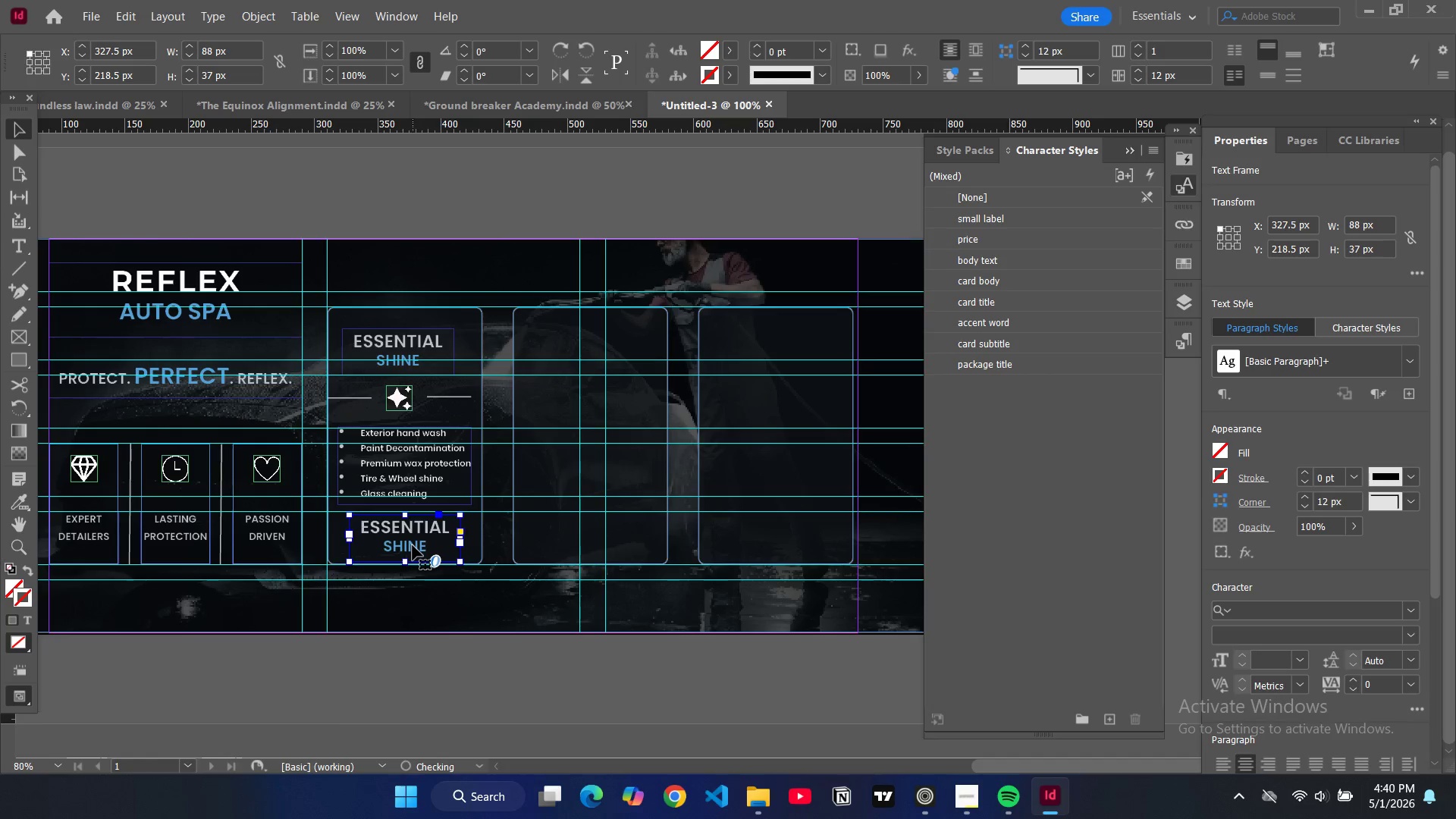 
double_click([413, 545])
 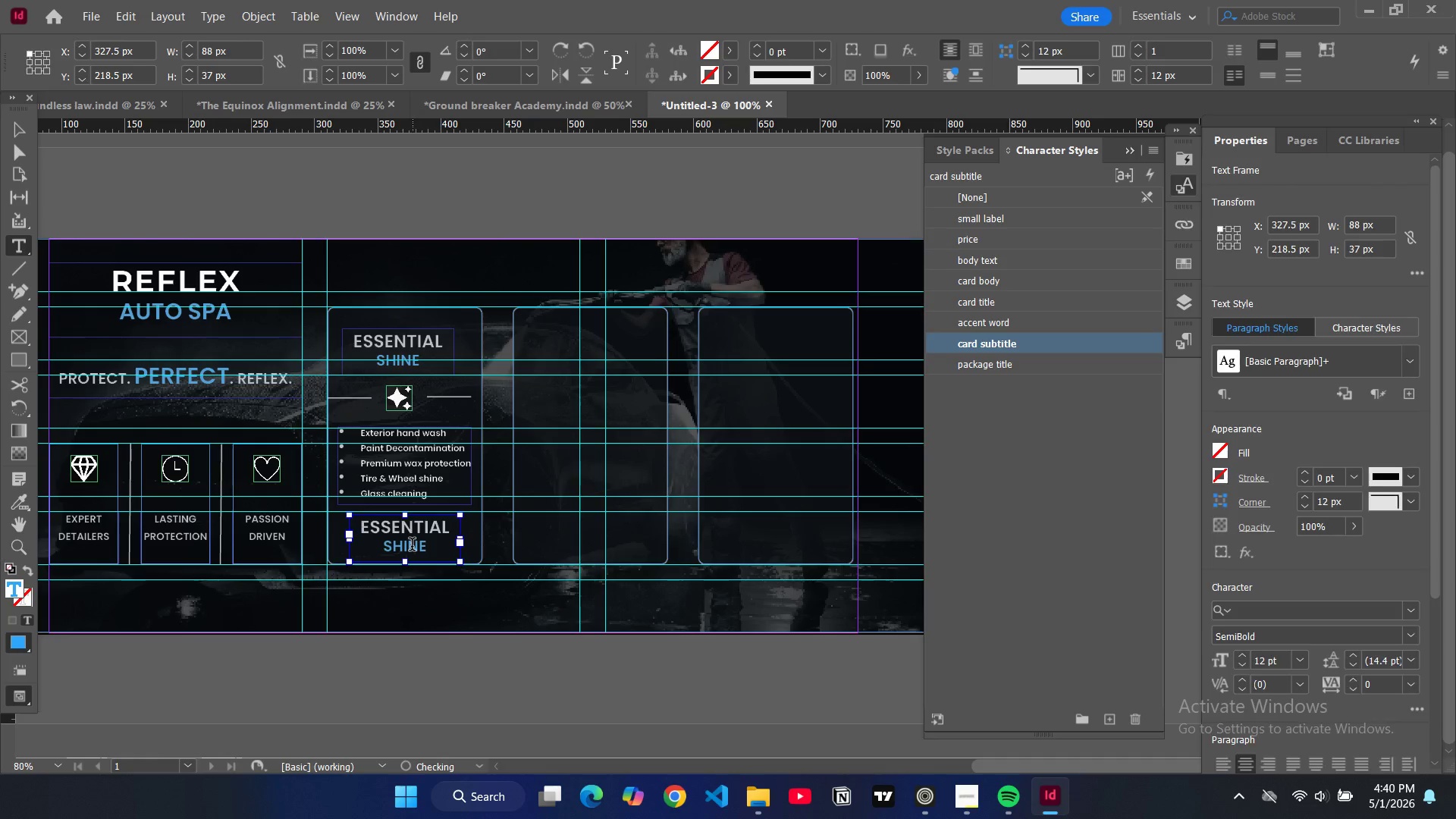 
double_click([412, 546])
 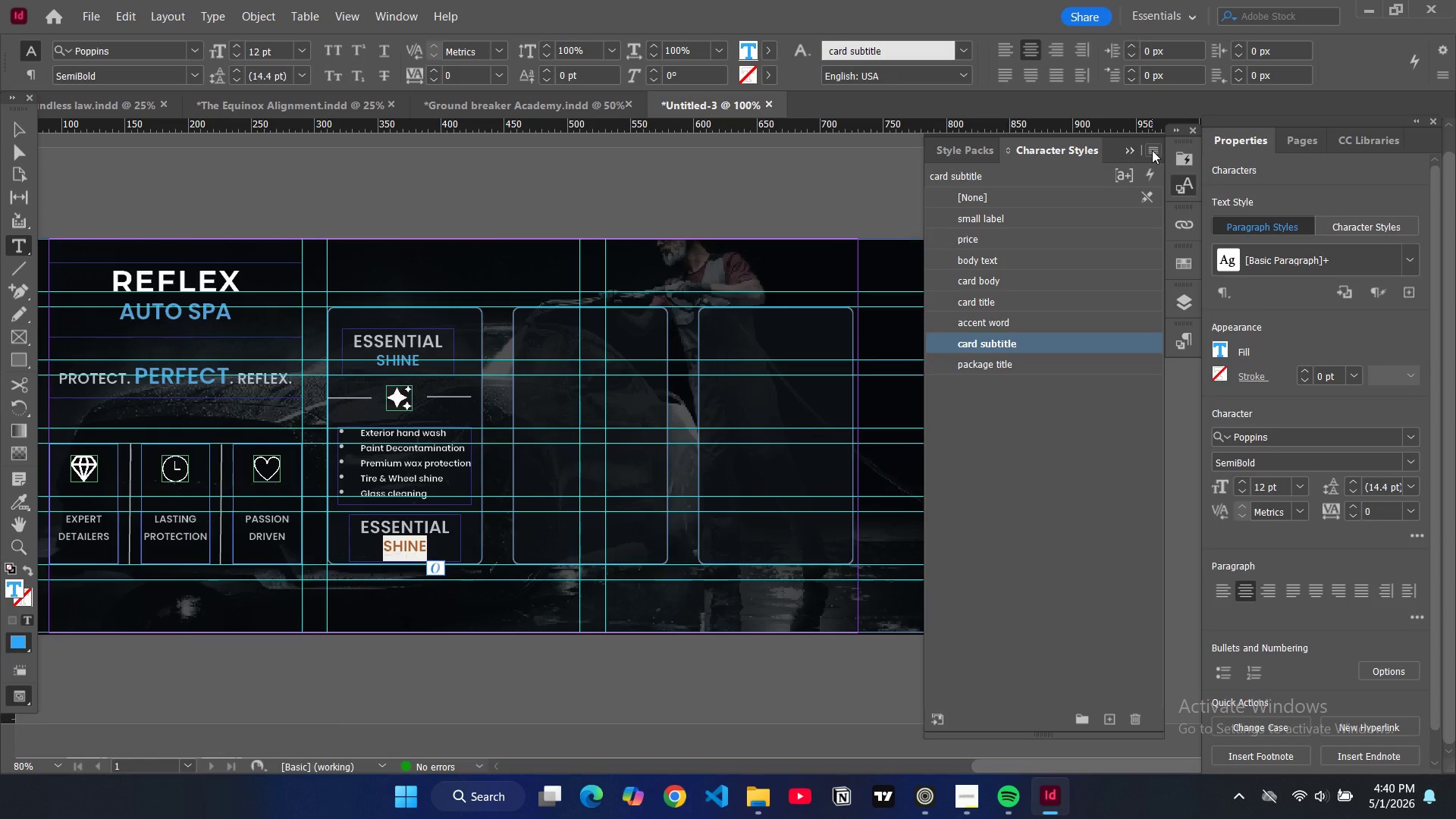 
left_click([996, 221])
 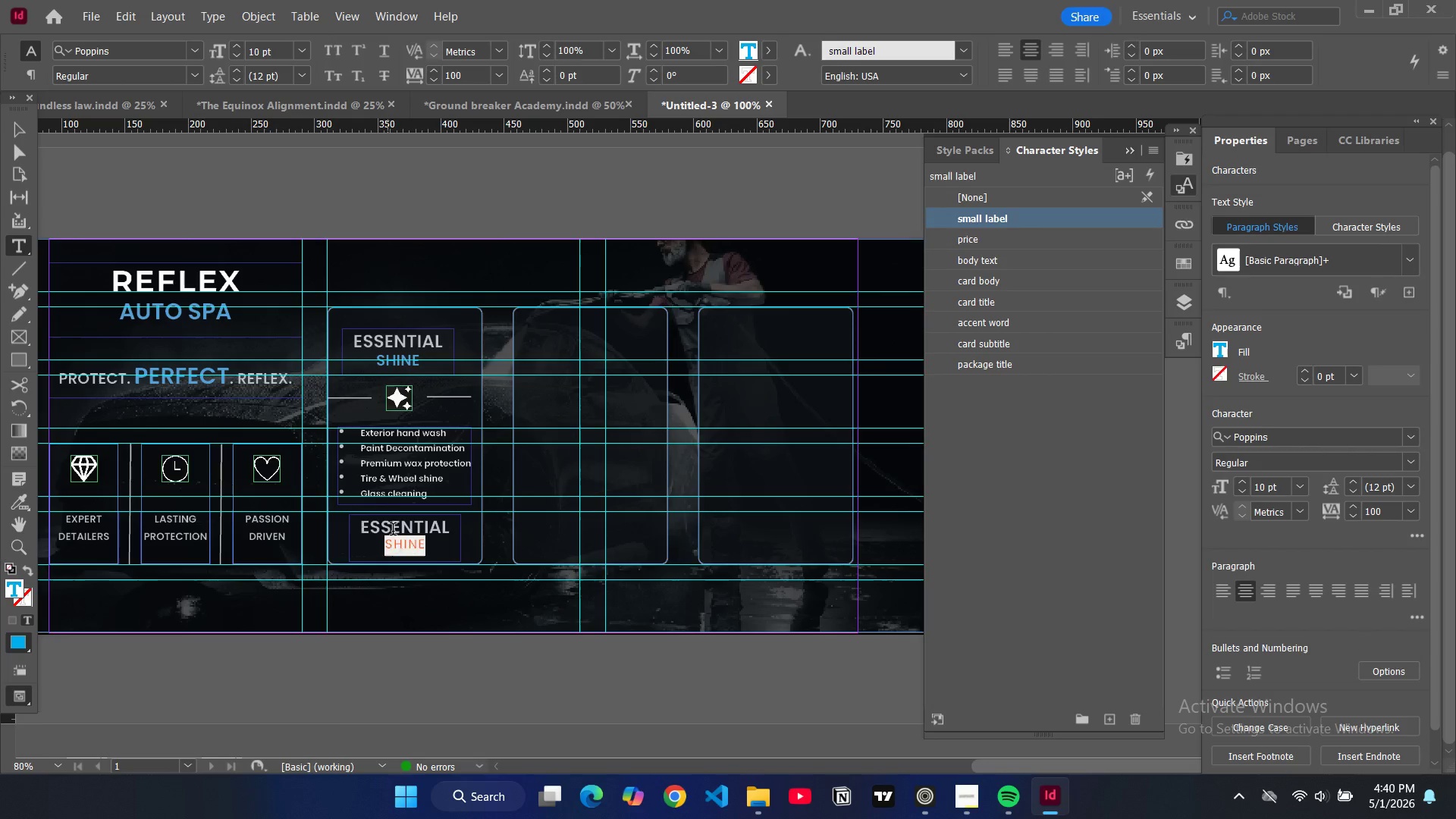 
double_click([393, 530])
 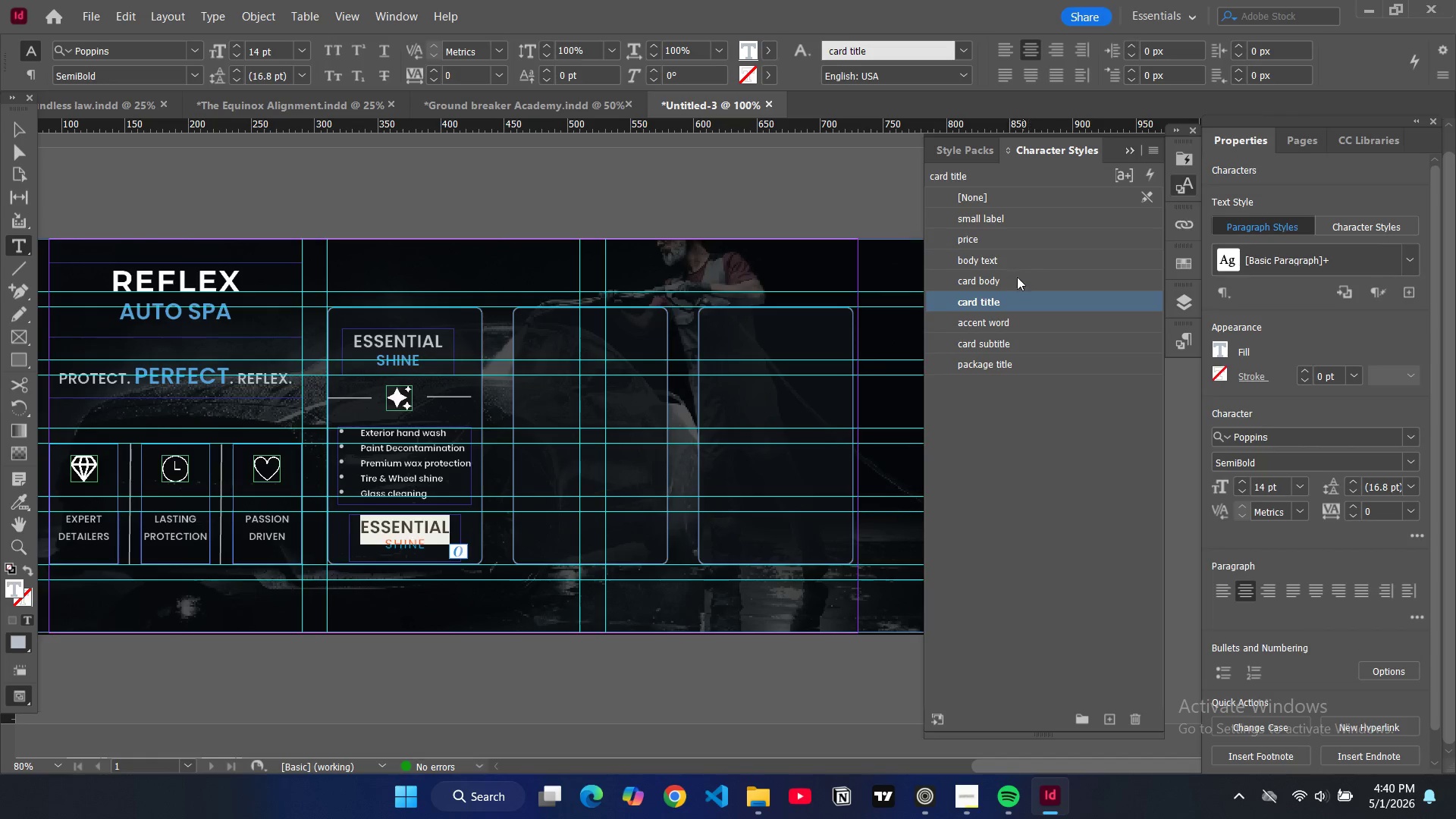 
left_click([991, 237])
 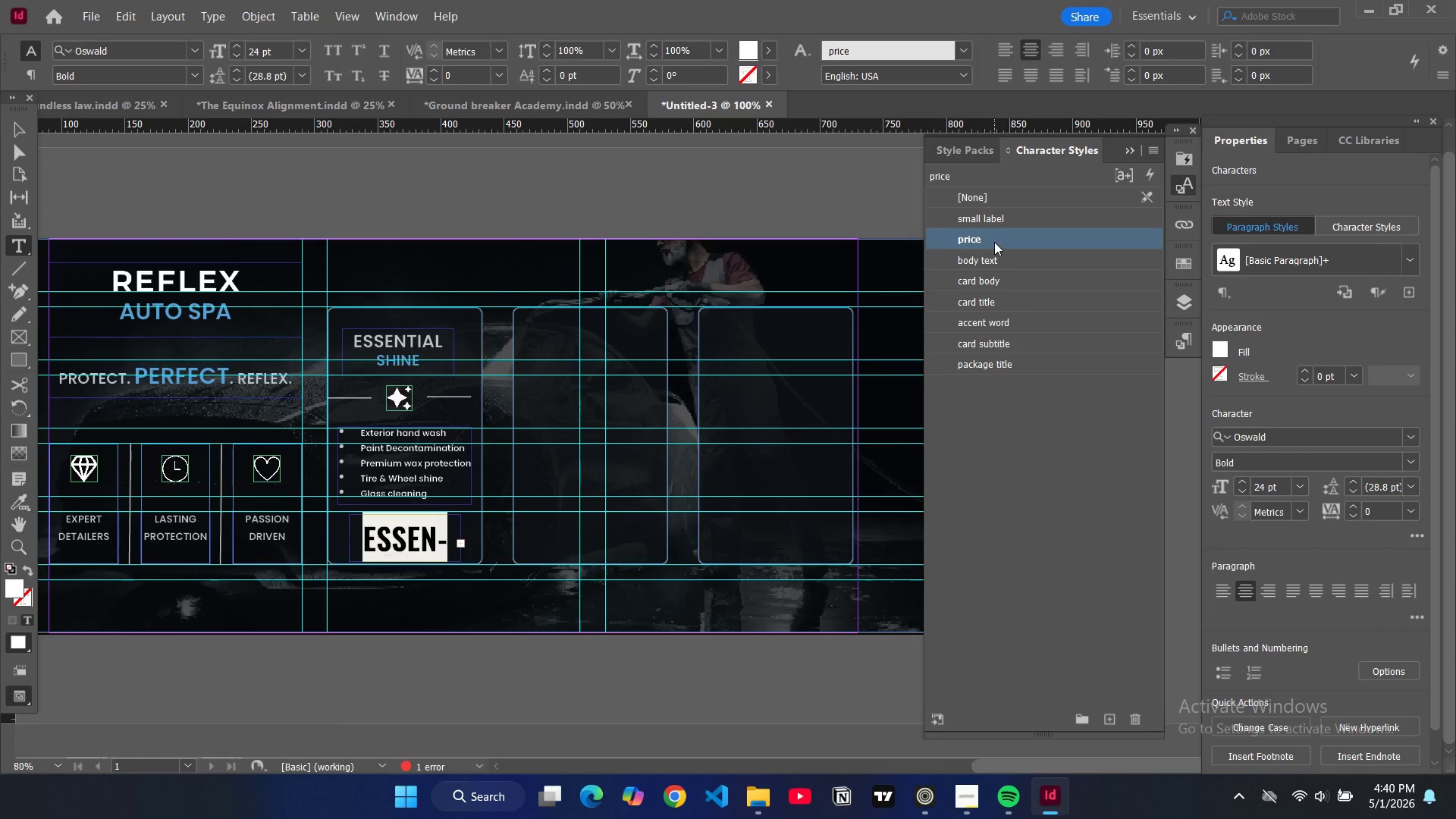 
type($599)
 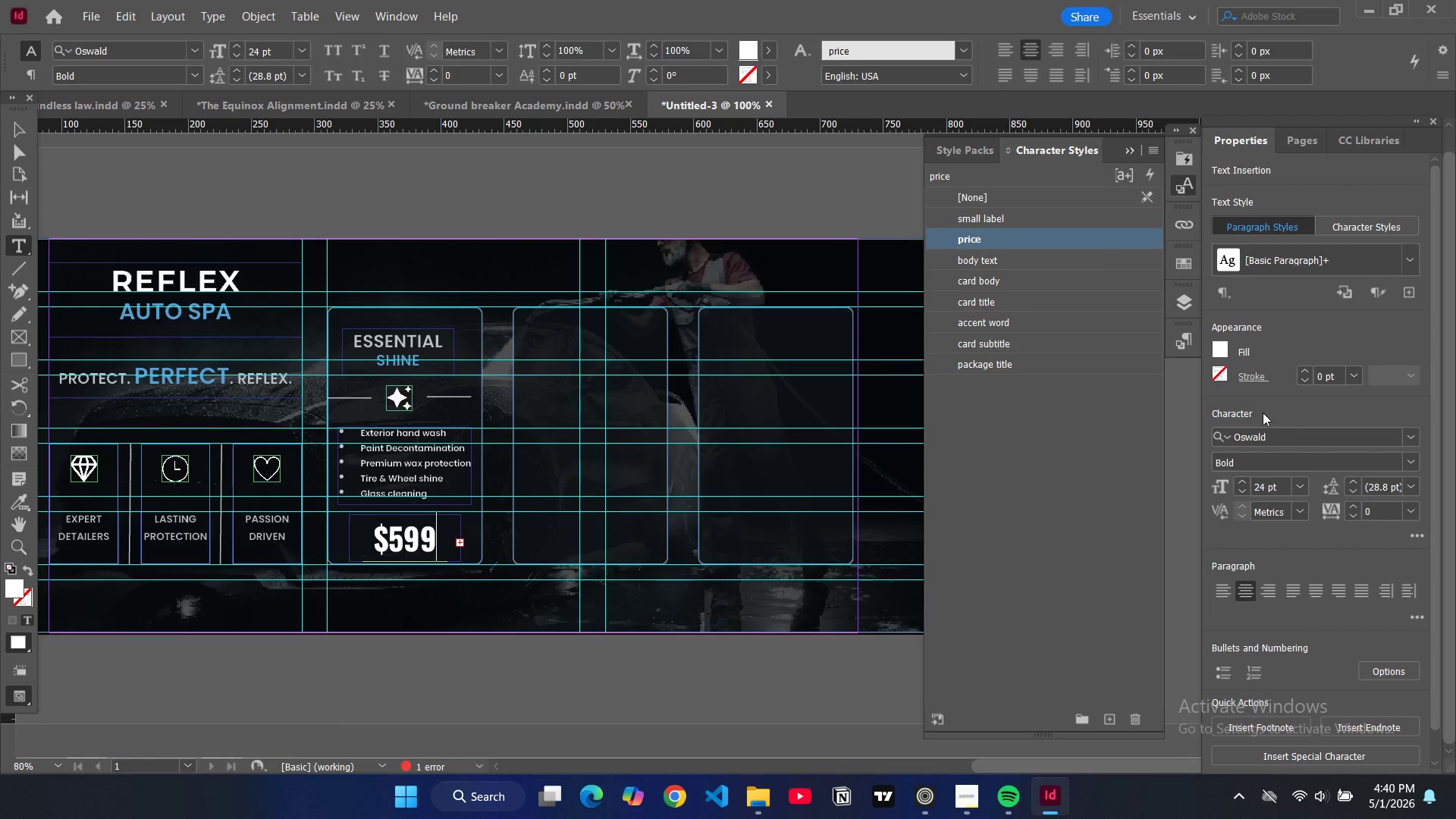 
double_click([986, 239])
 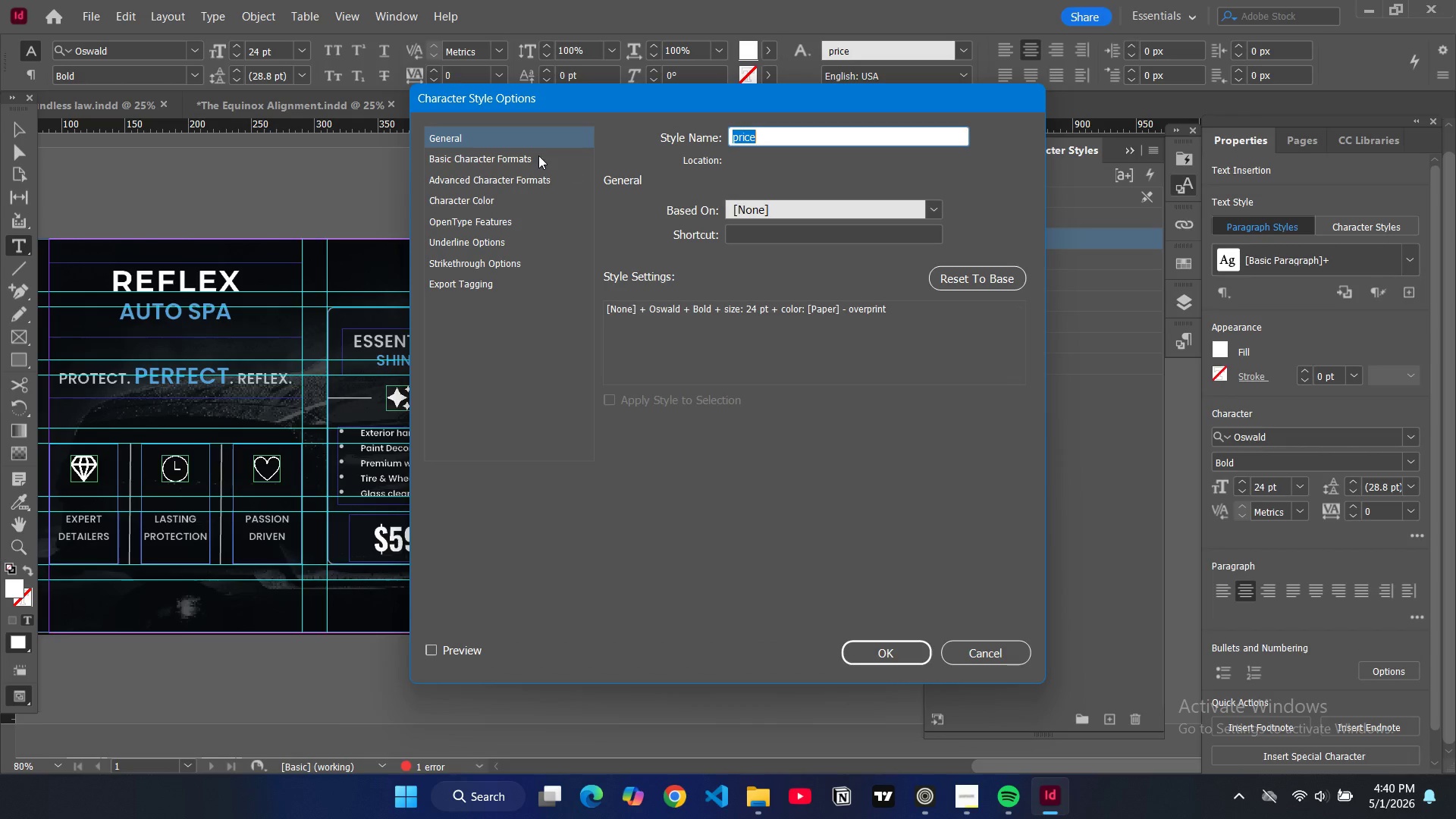 
left_click([529, 156])
 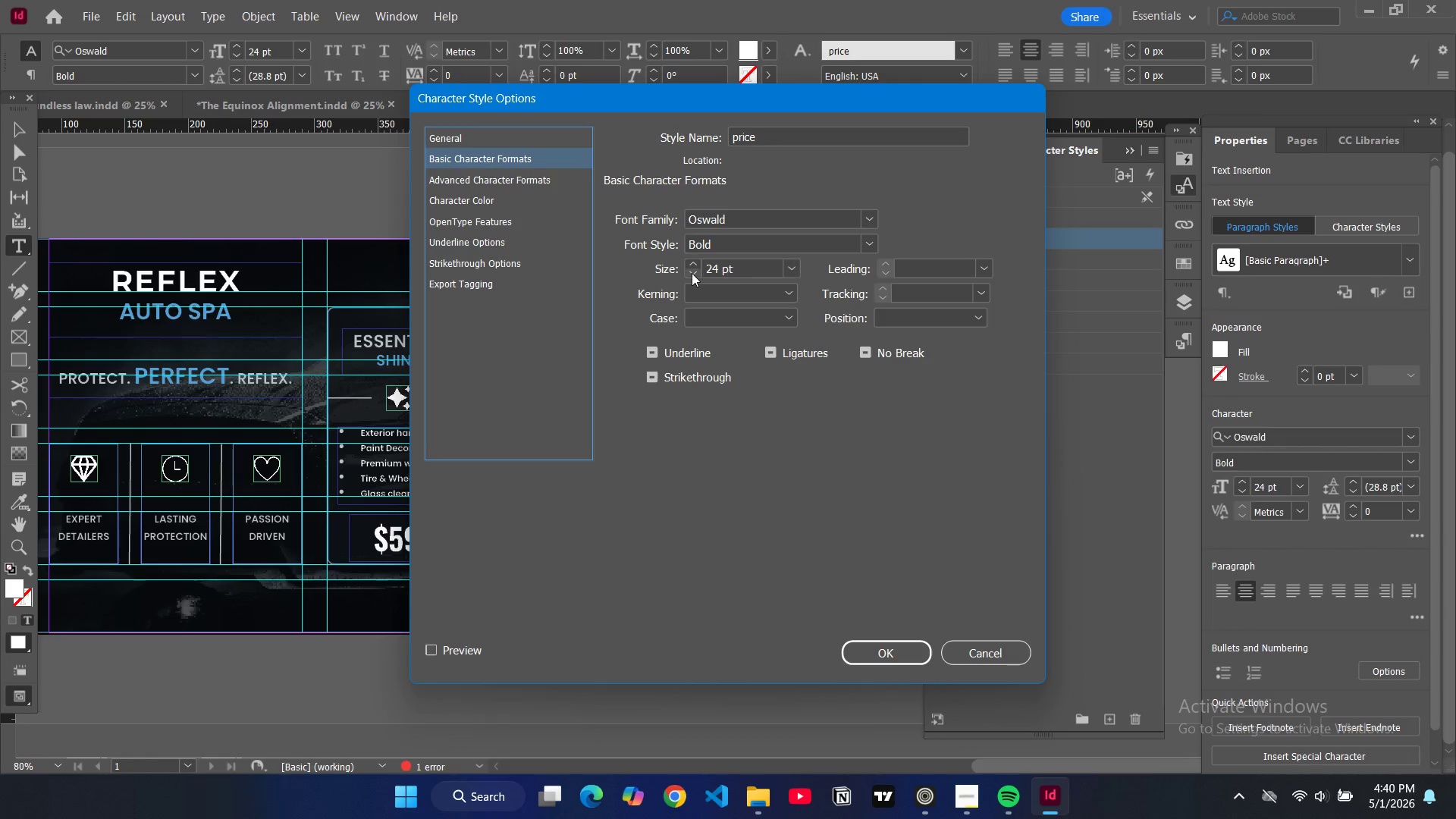 
double_click([692, 273])
 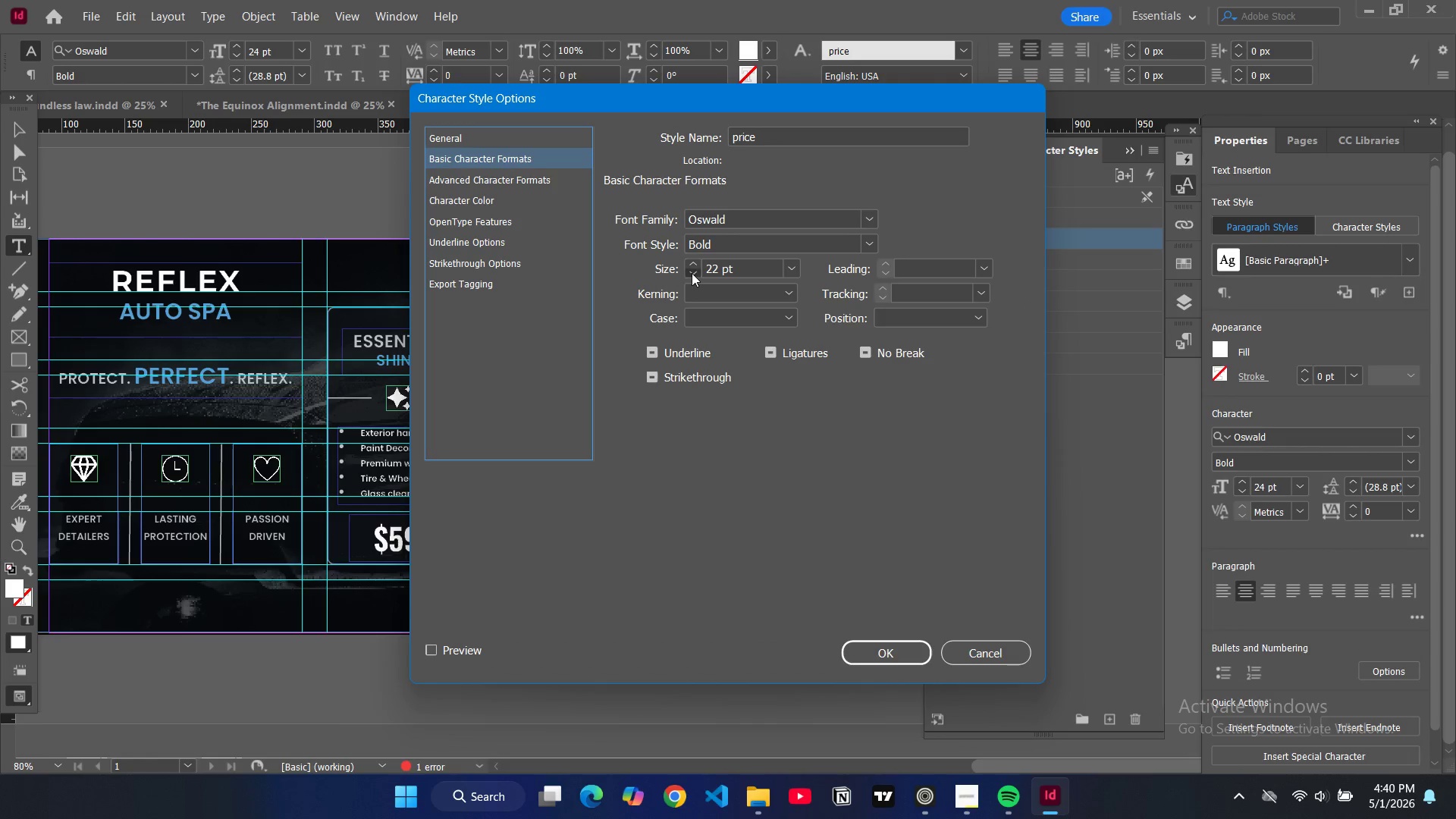 
triple_click([692, 273])
 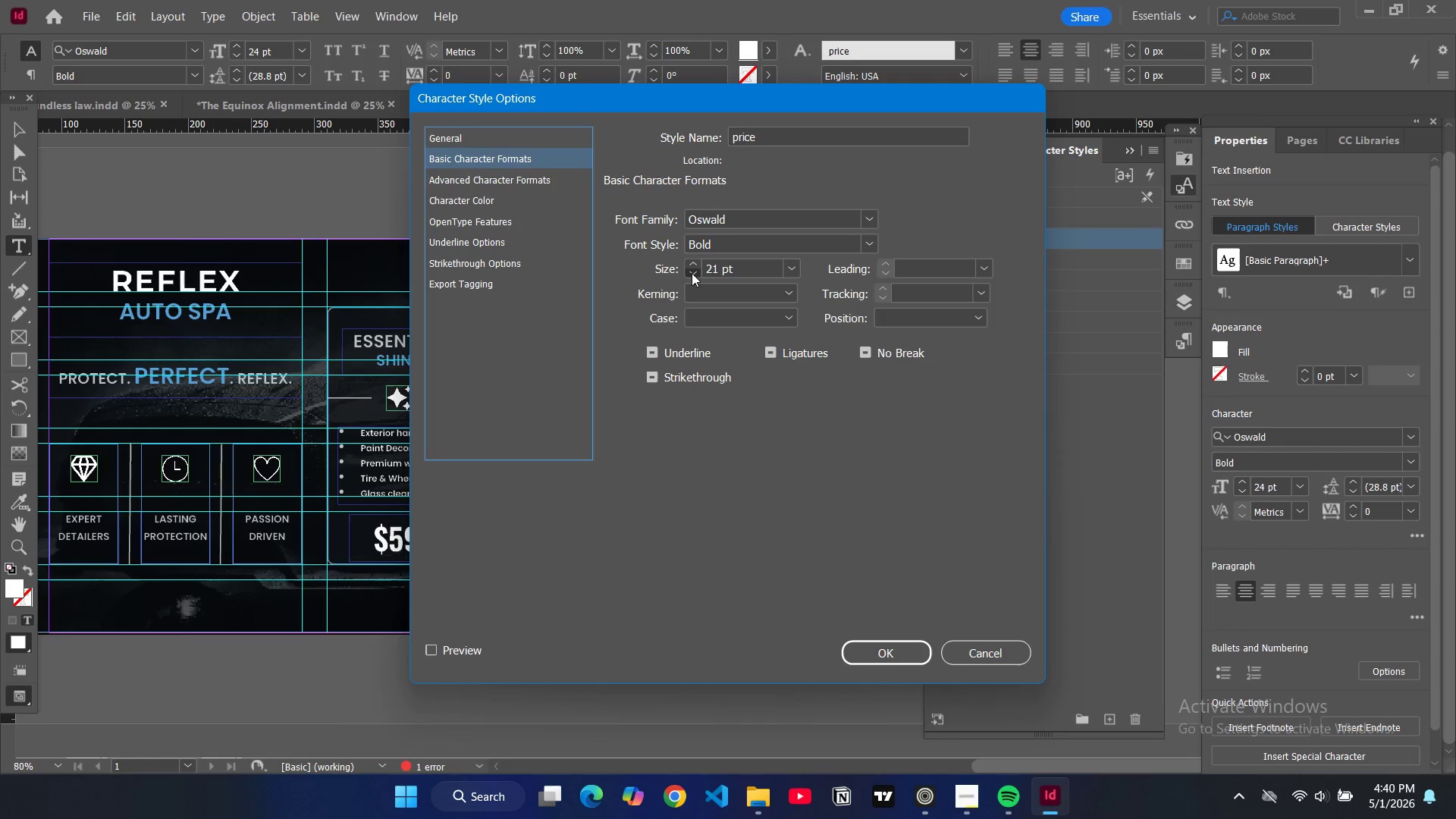 
triple_click([692, 273])
 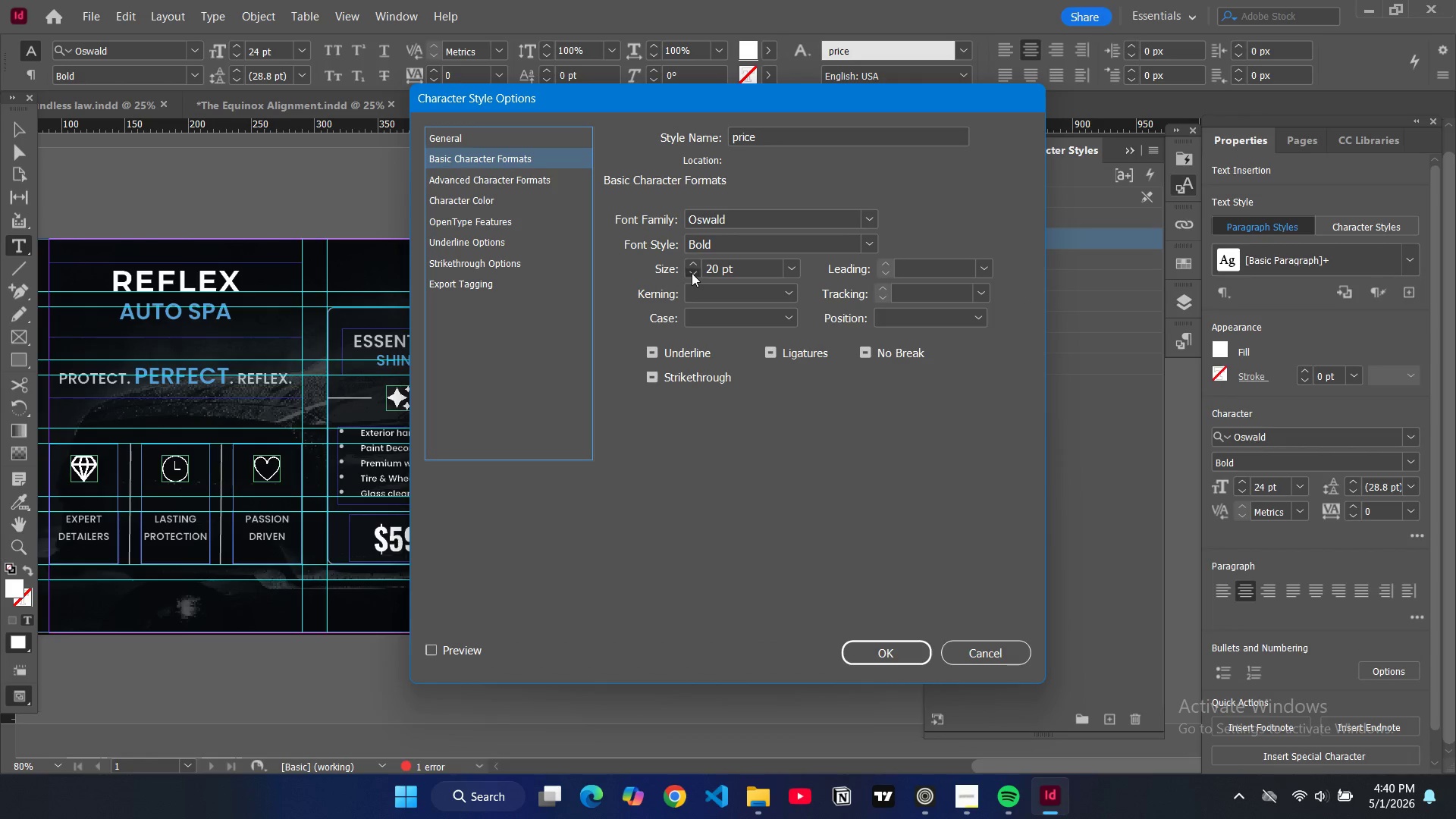 
double_click([692, 273])
 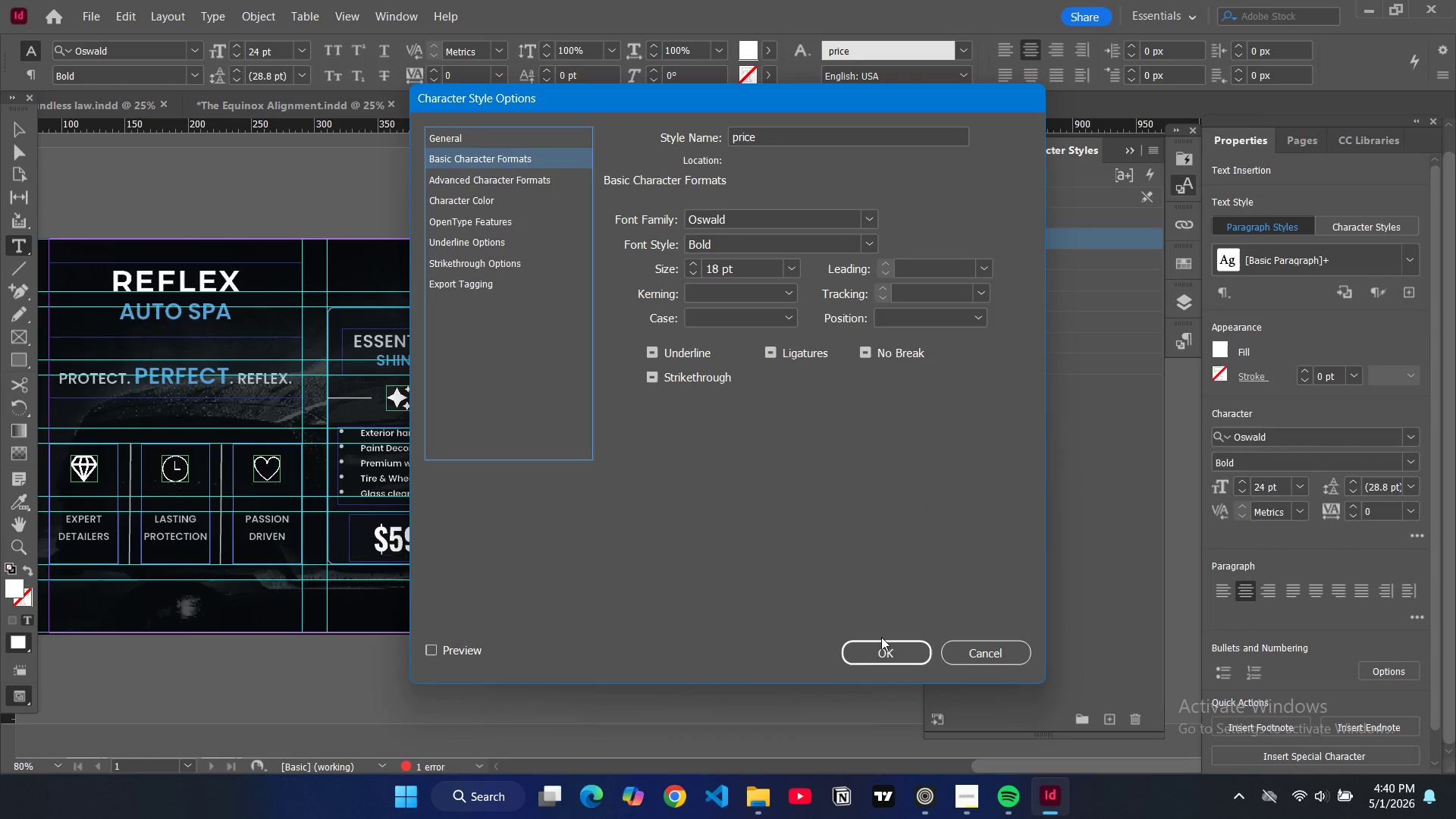 
left_click([880, 654])
 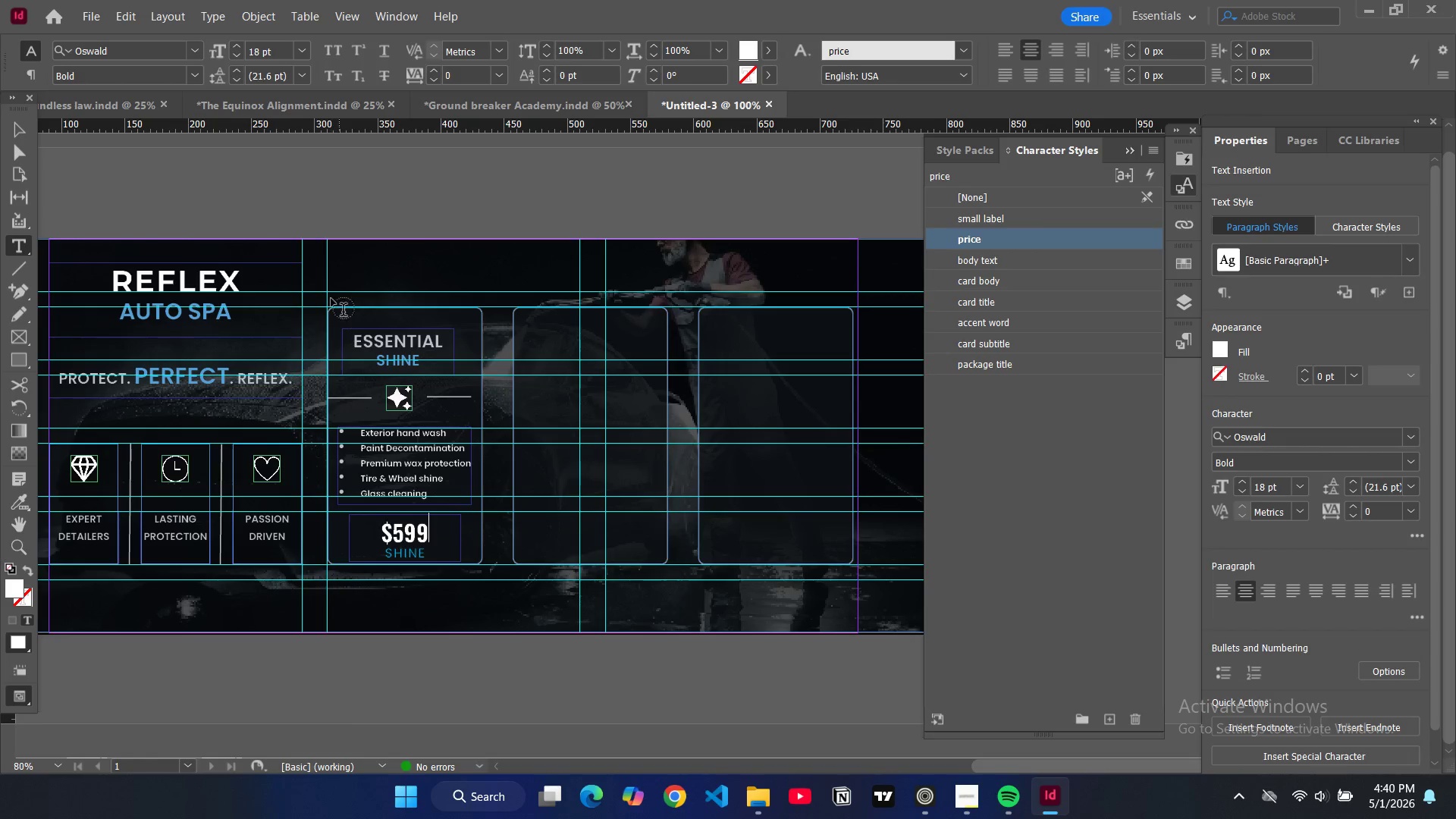 
left_click([16, 124])
 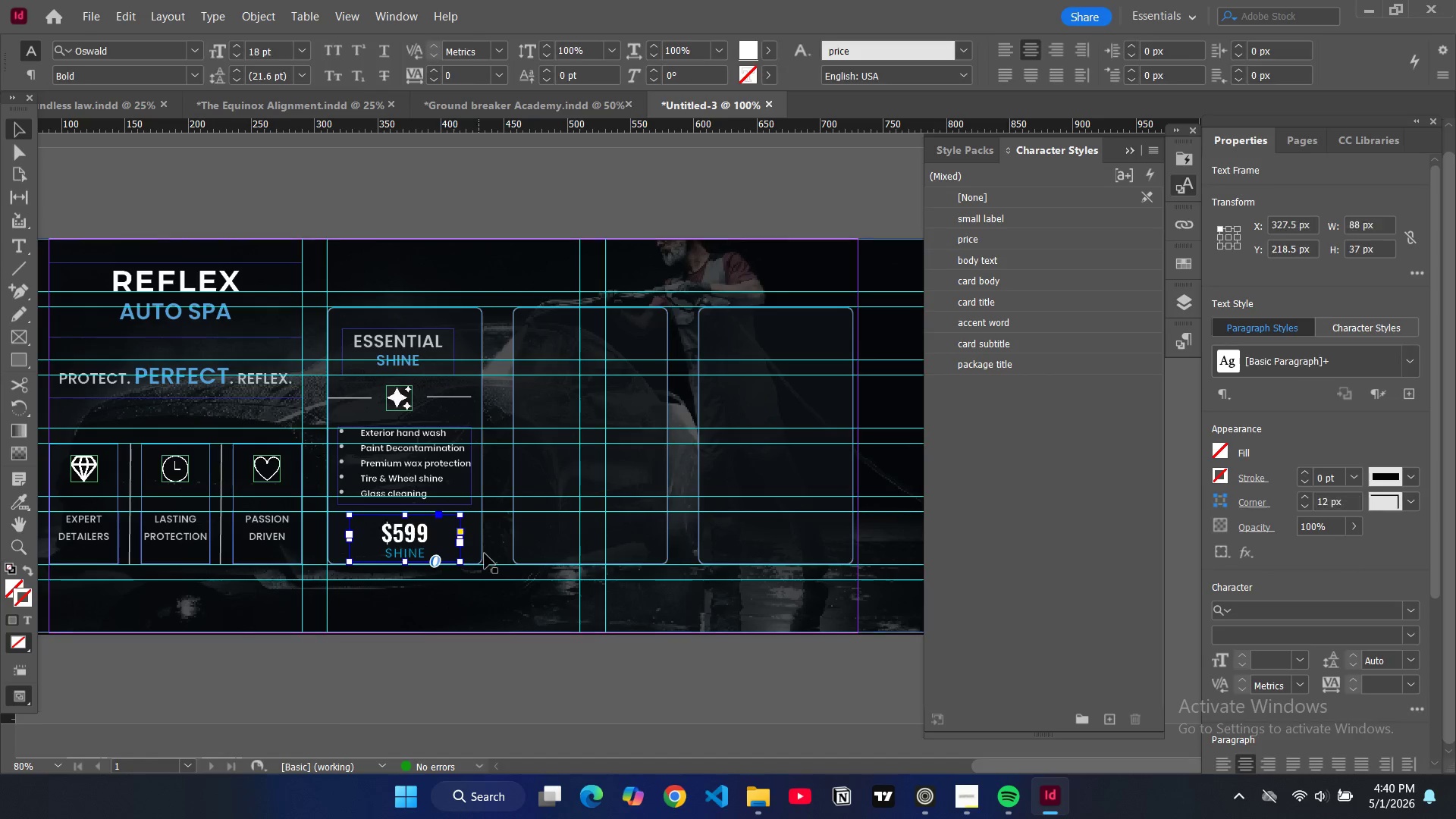 
left_click([483, 553])
 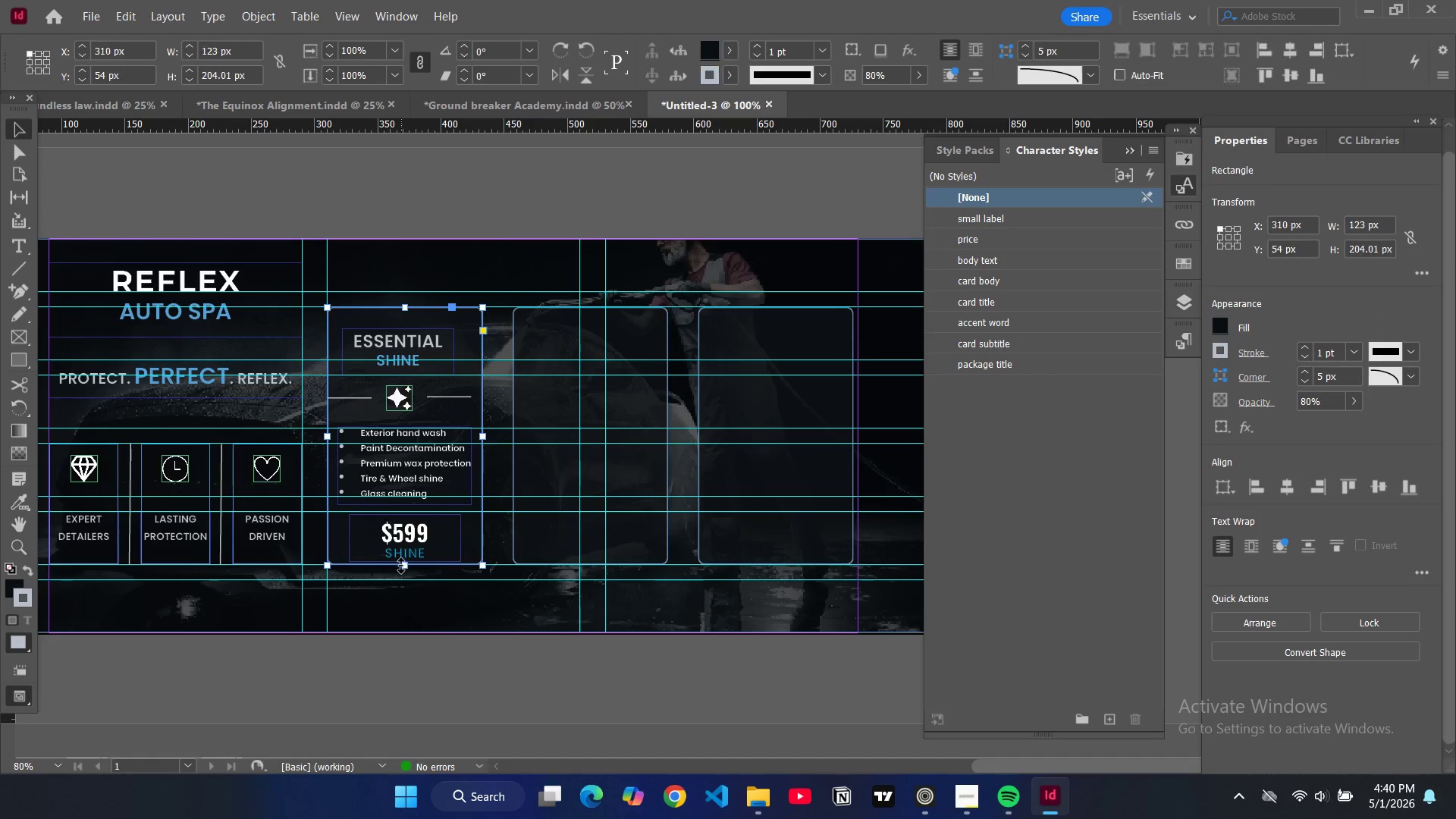 
left_click_drag(start_coordinate=[403, 566], to_coordinate=[407, 579])
 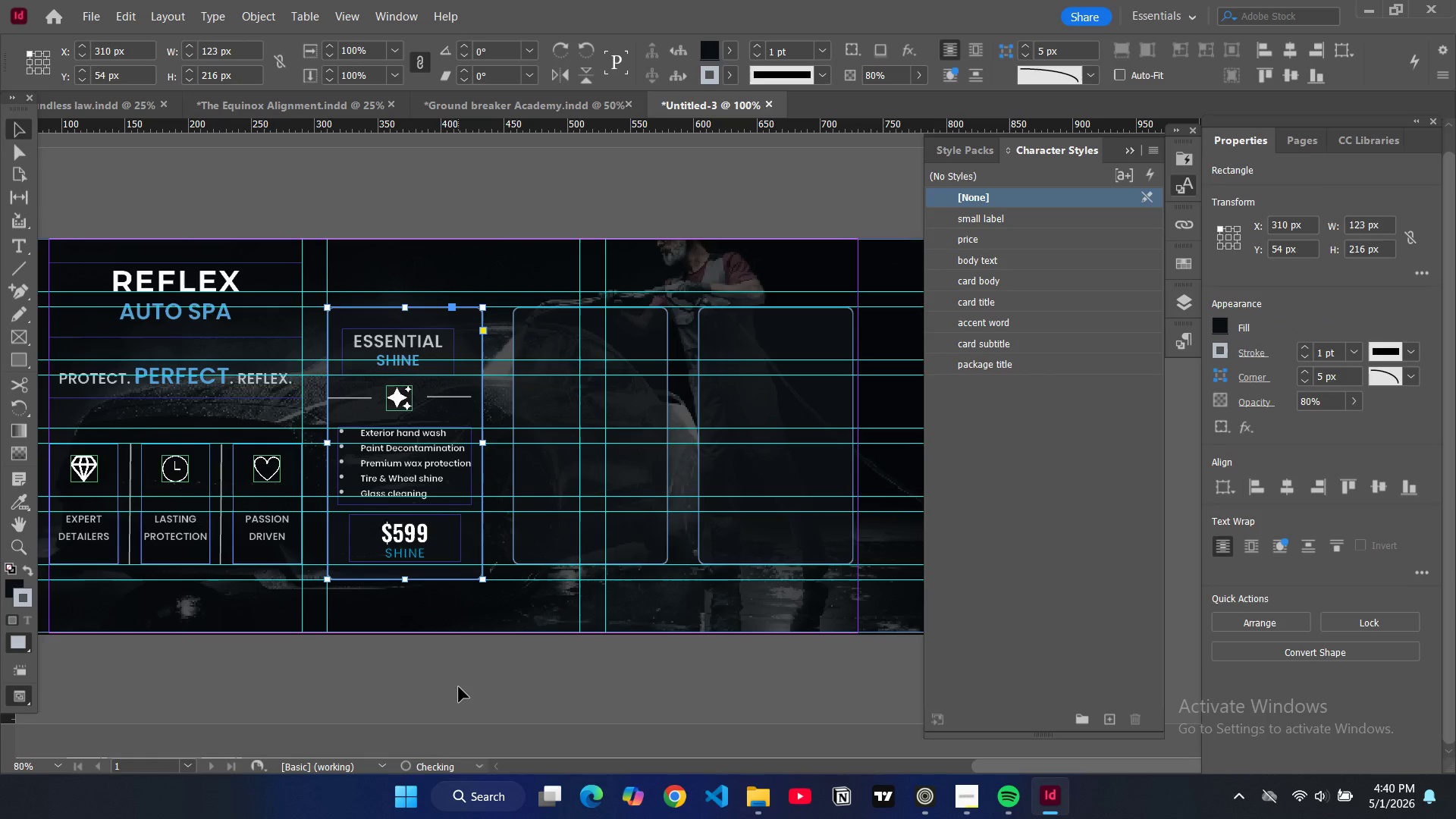 
left_click([459, 687])
 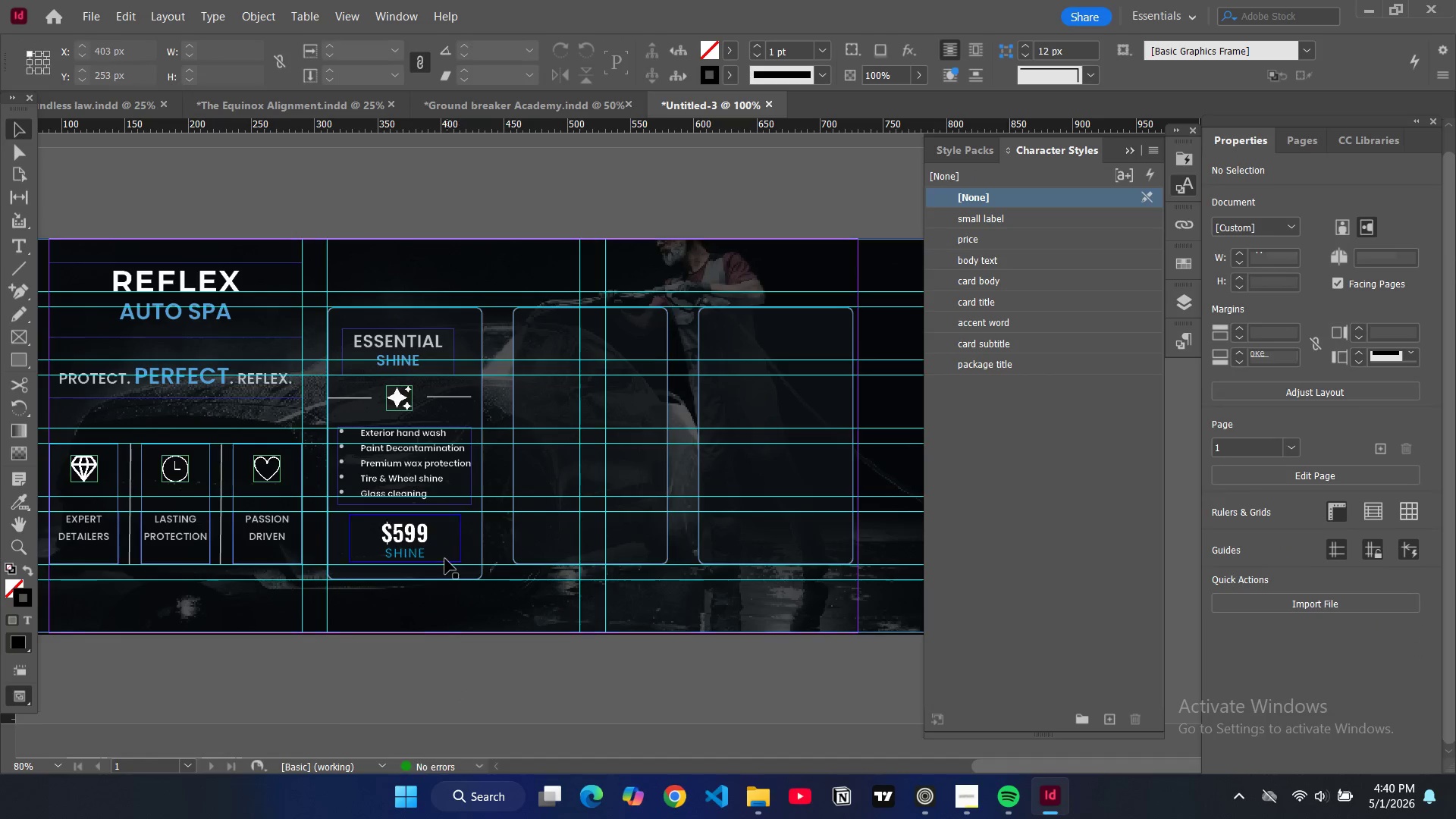 
left_click([444, 548])
 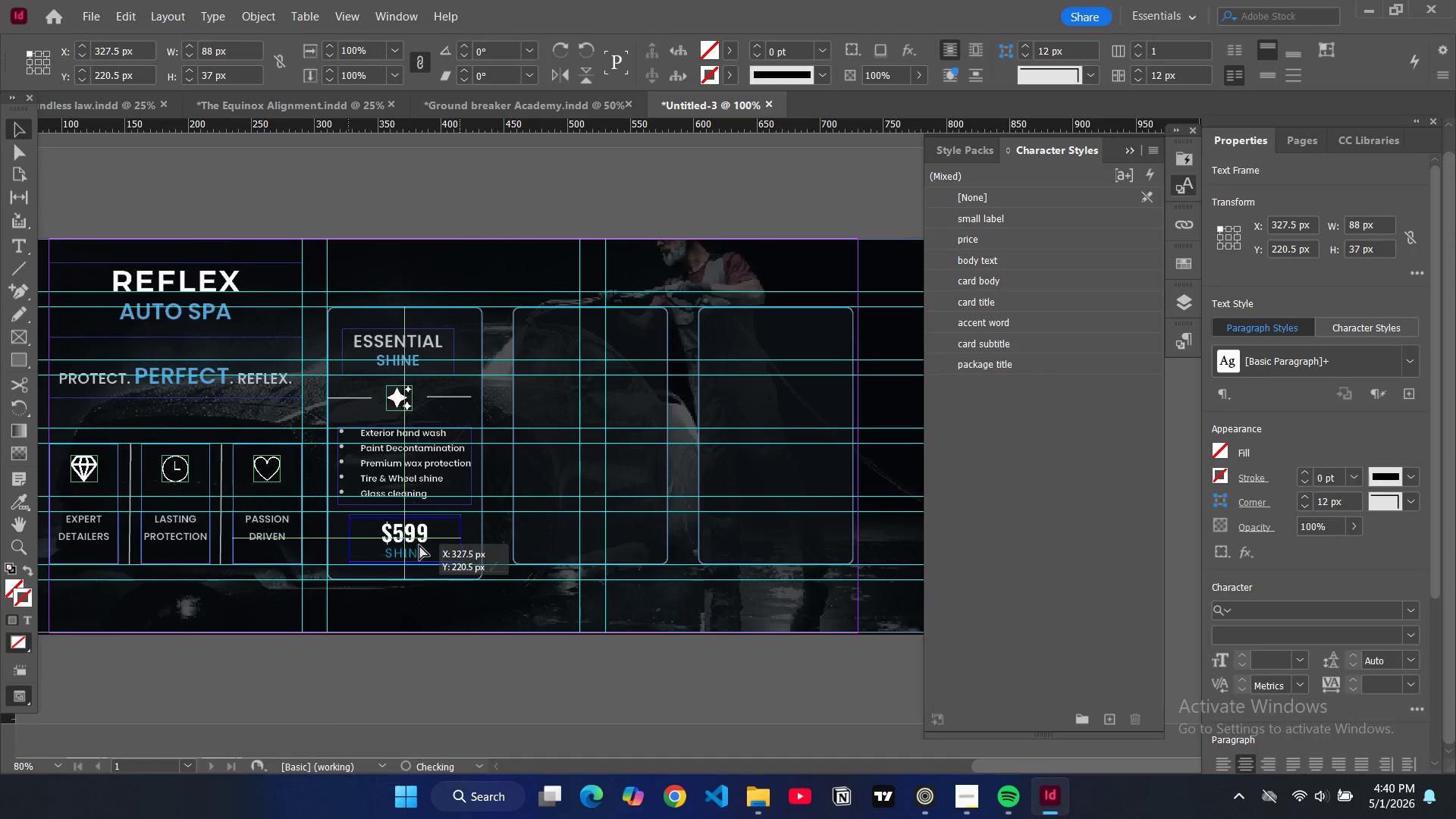 
left_click([453, 673])
 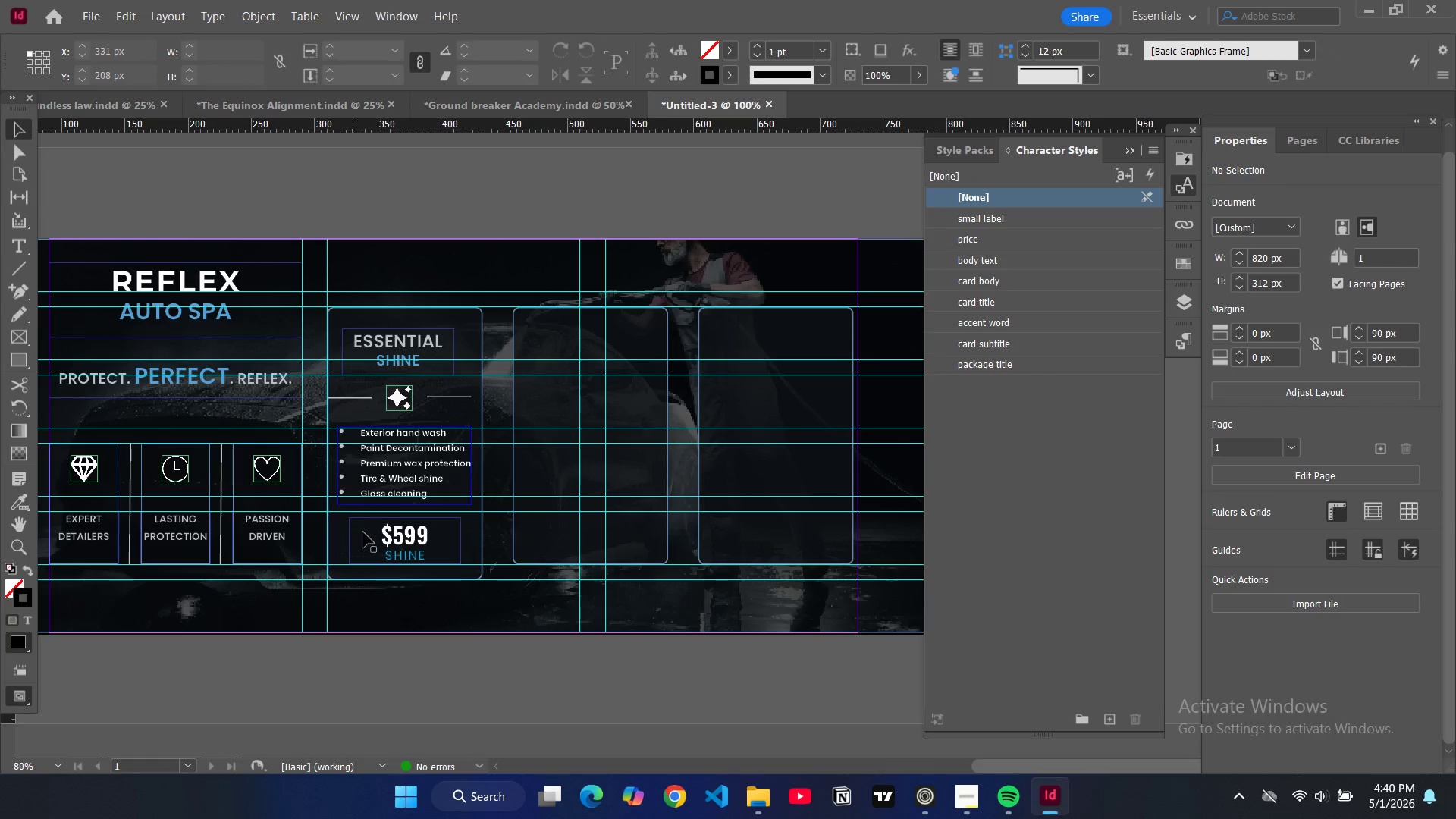 
left_click([350, 534])
 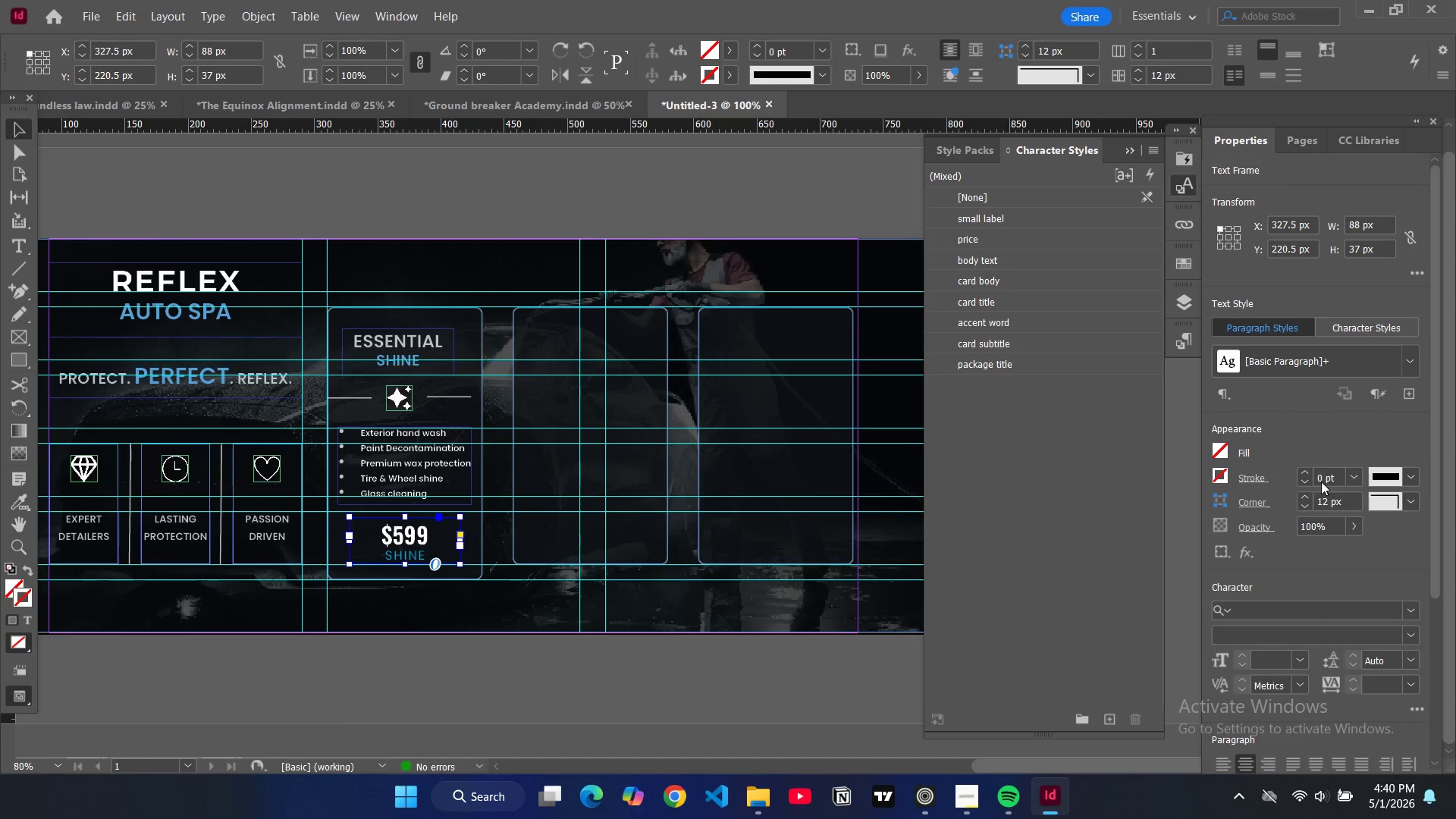 
left_click([501, 662])
 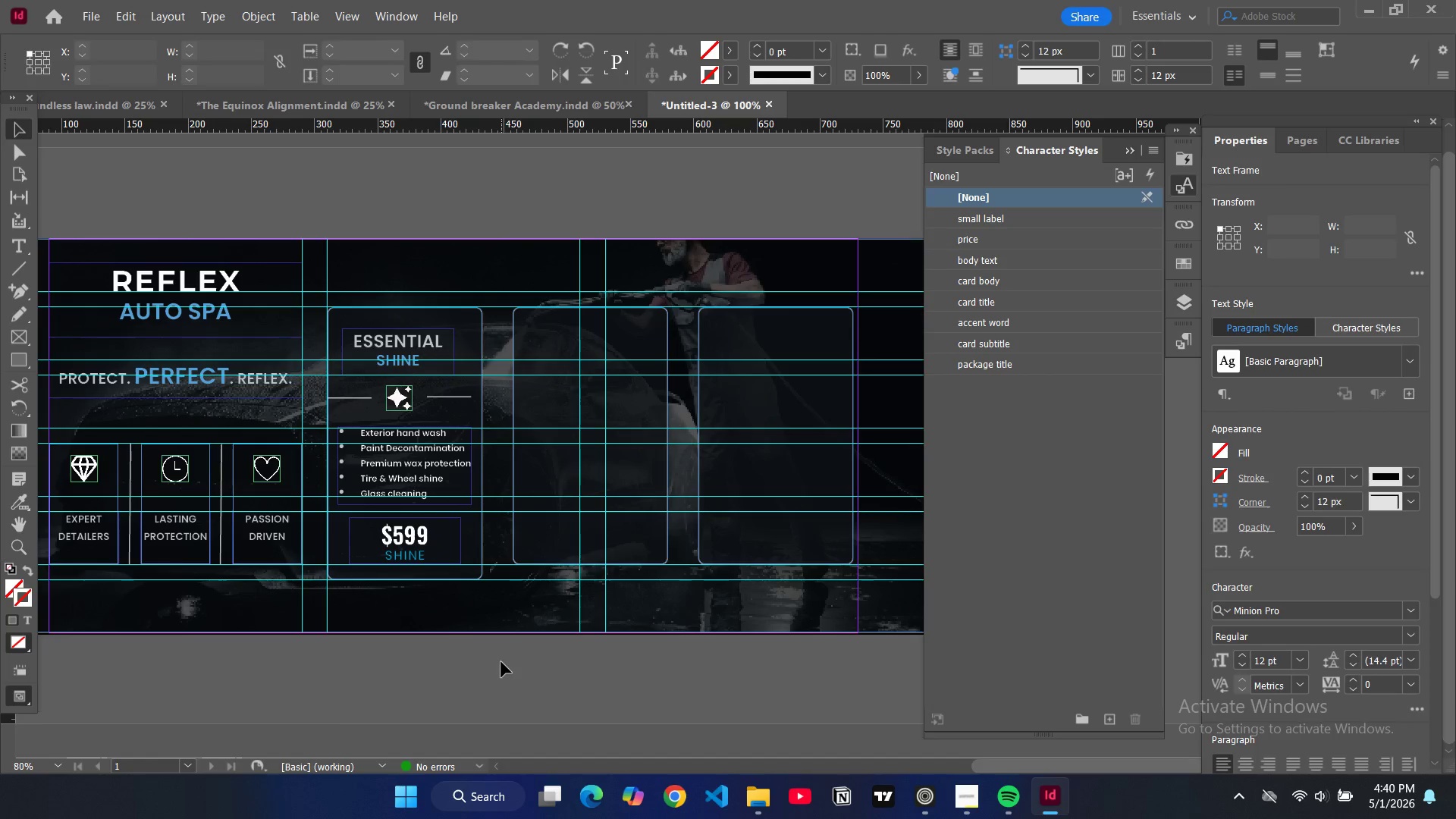 
type(ww)
 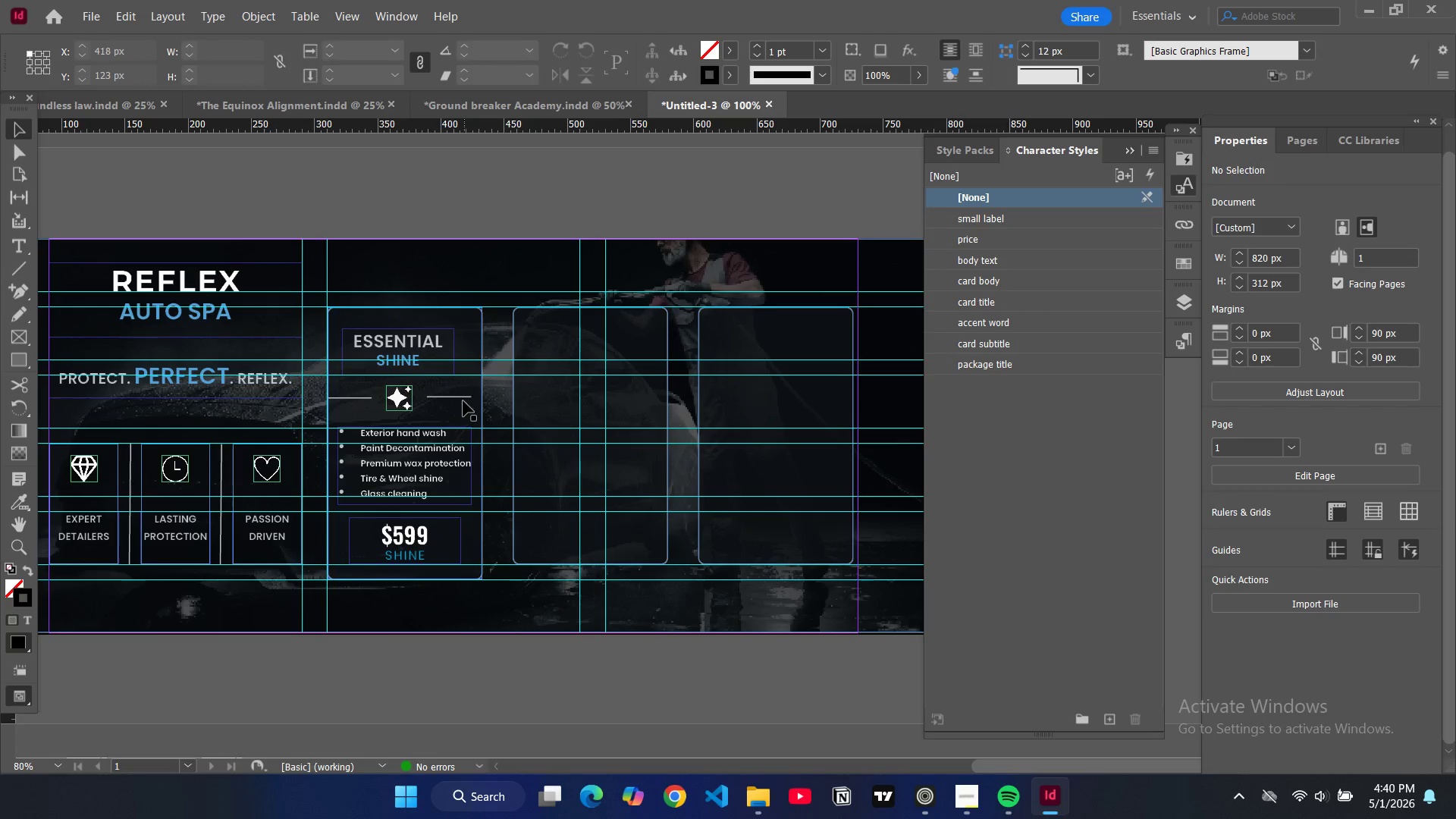 
left_click([463, 402])
 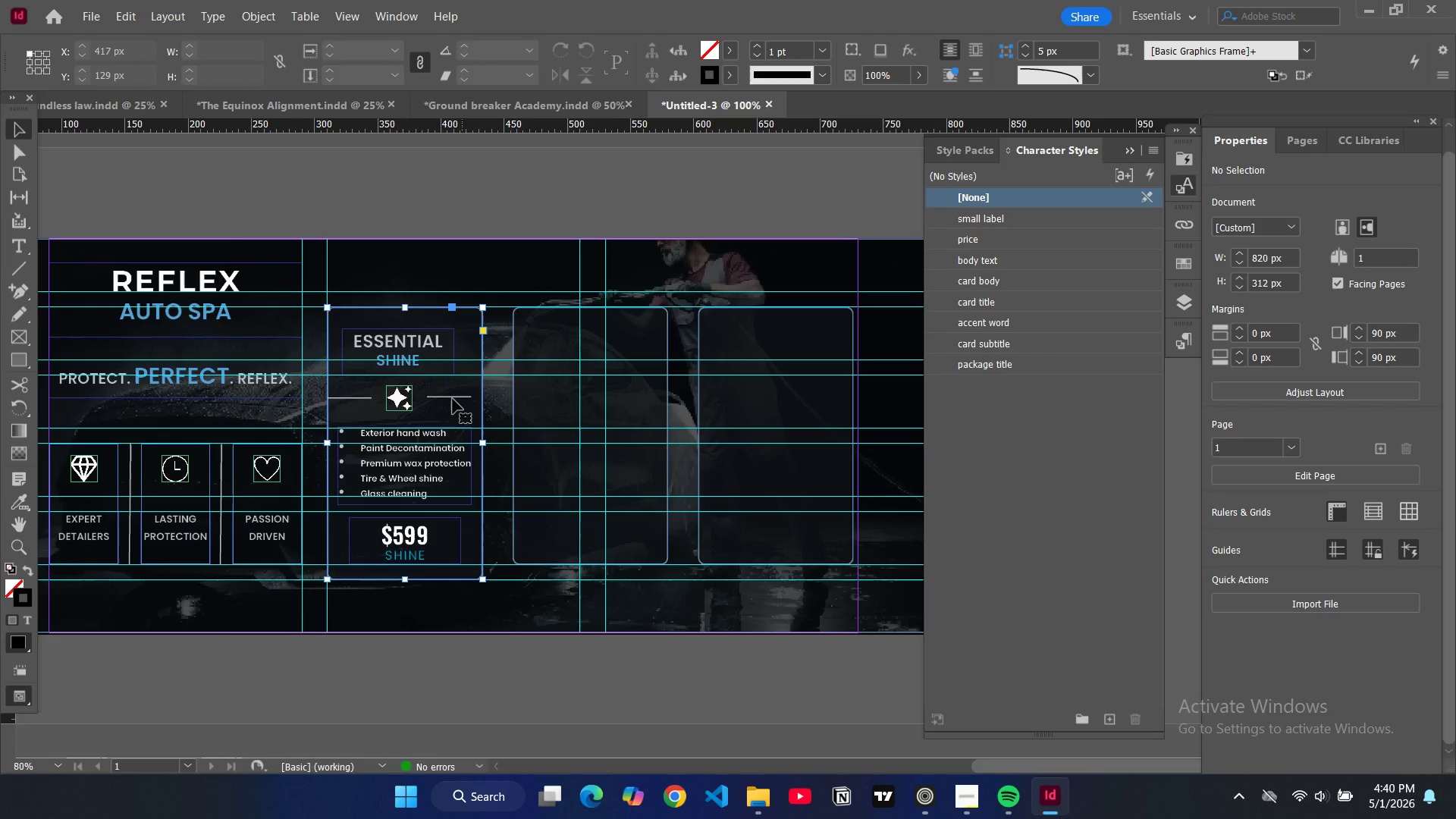 
double_click([453, 399])
 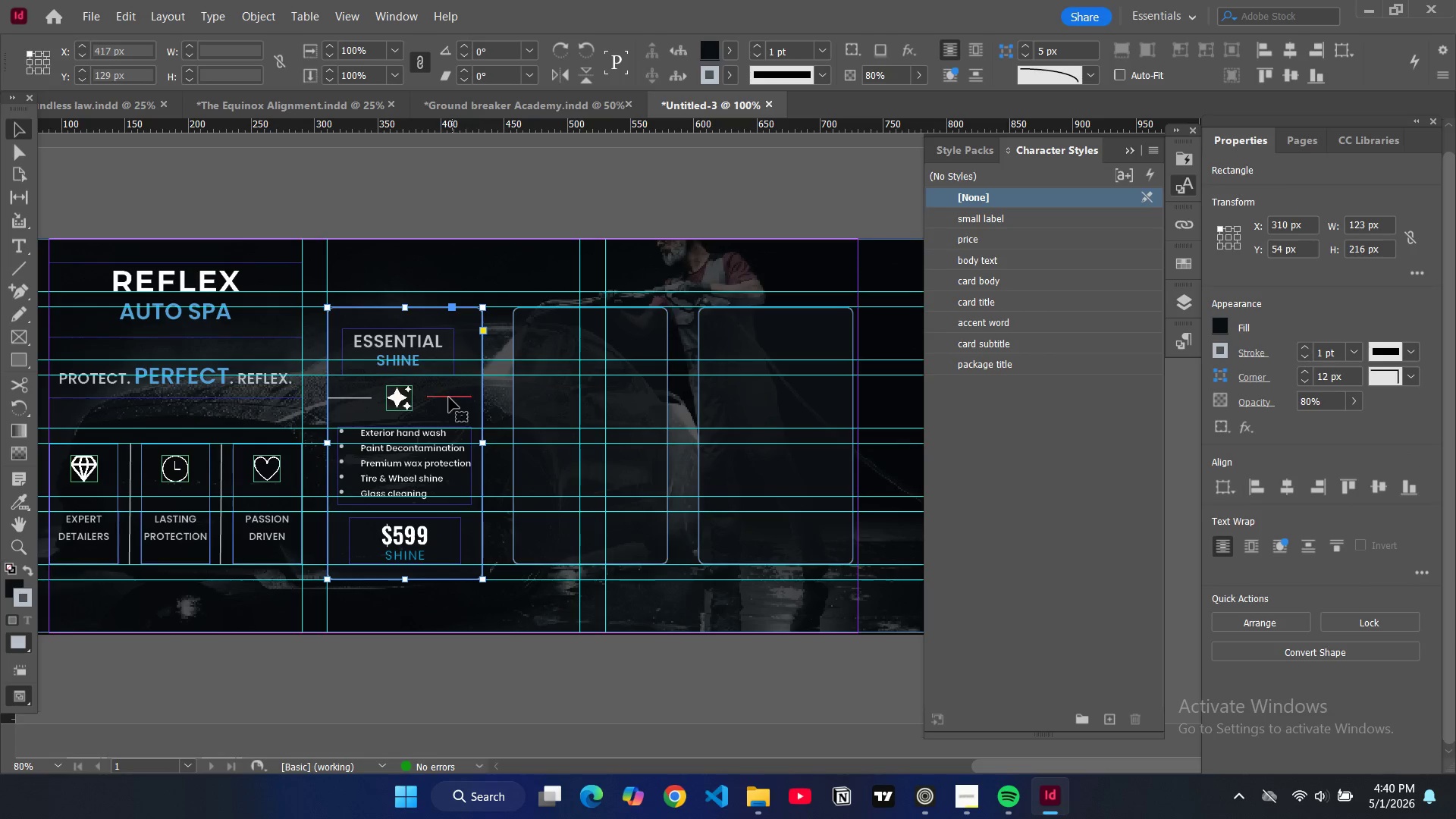 
triple_click([449, 397])
 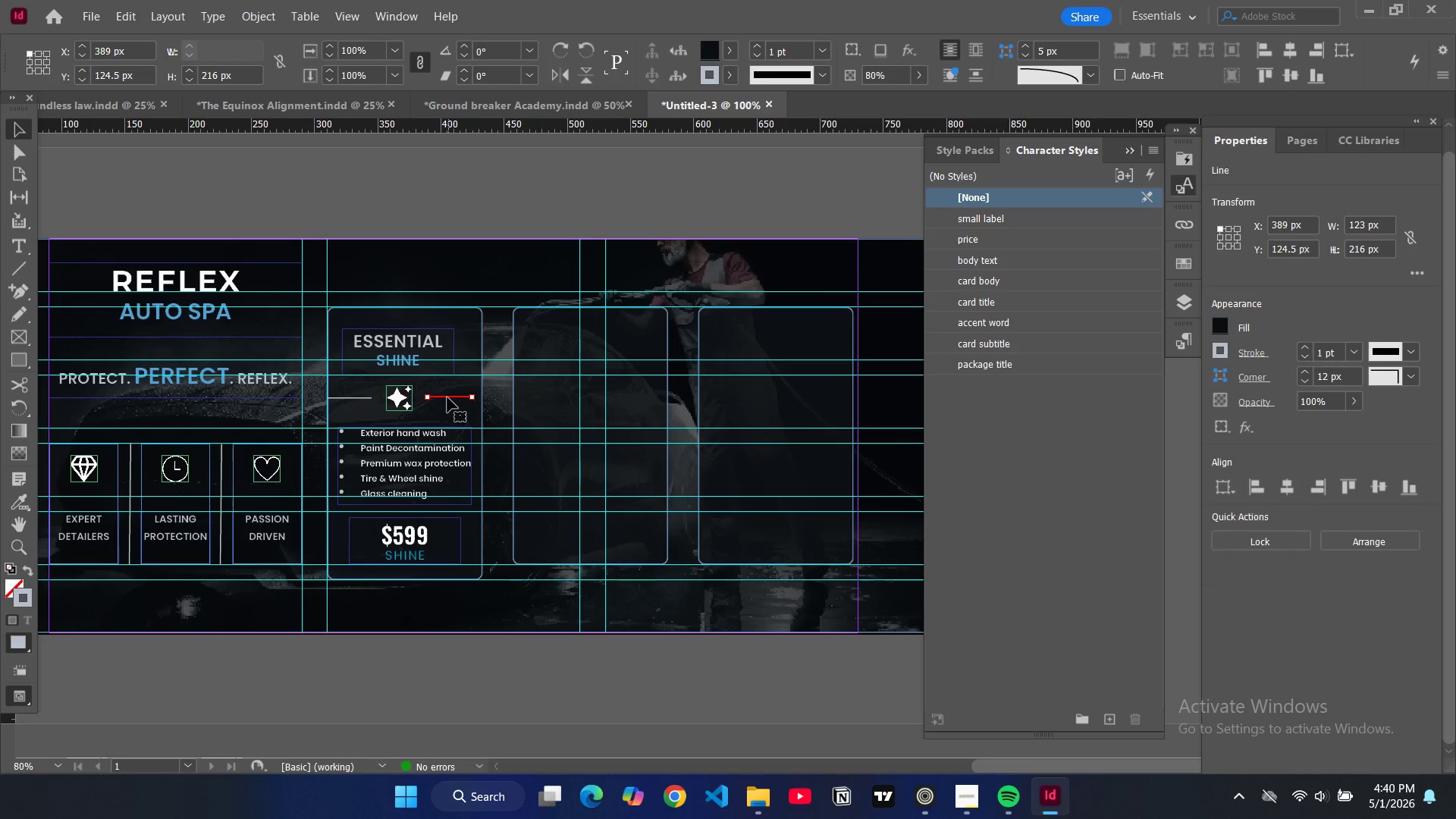 
left_click_drag(start_coordinate=[447, 397], to_coordinate=[463, 399])
 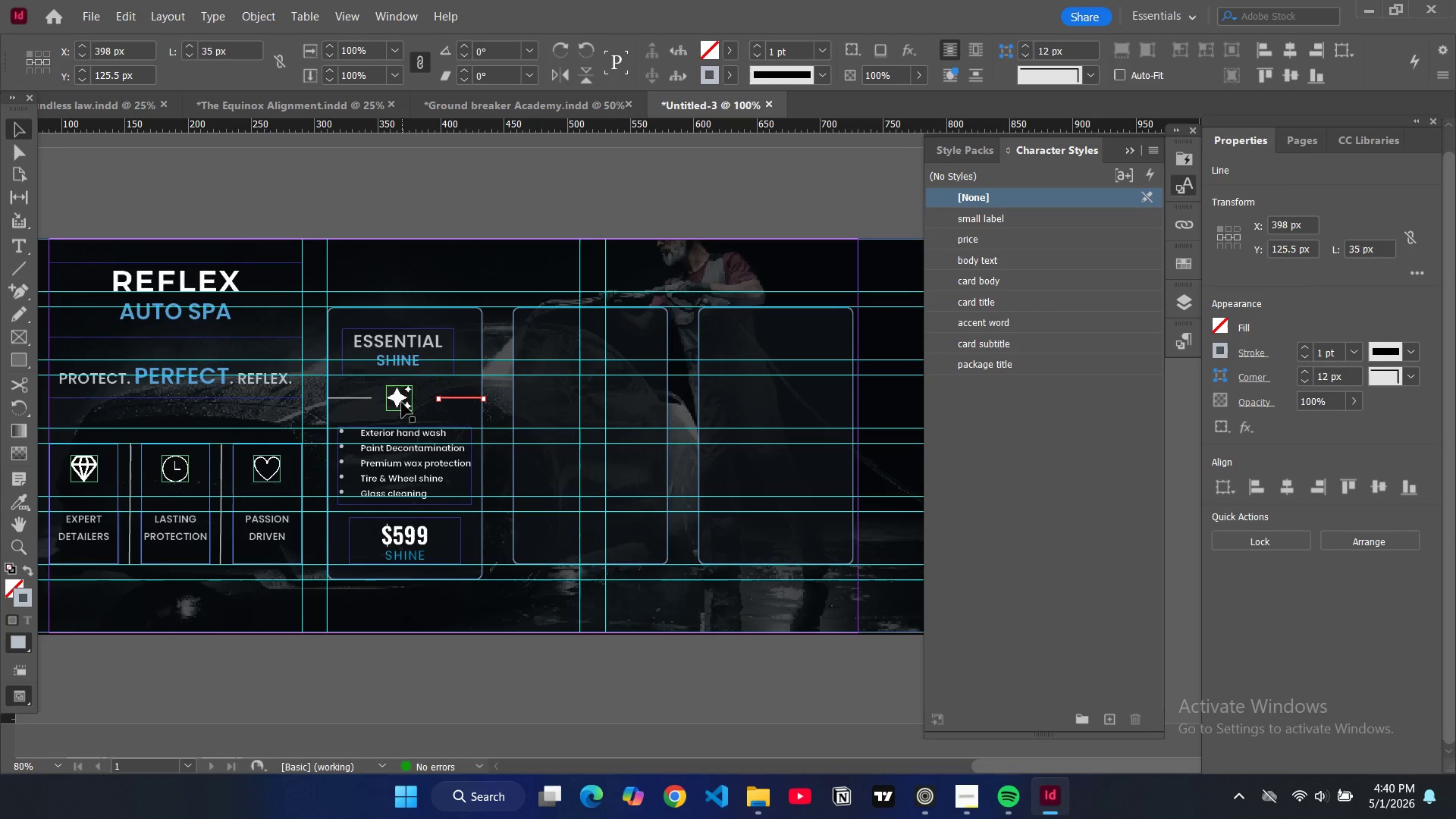 
left_click([402, 403])
 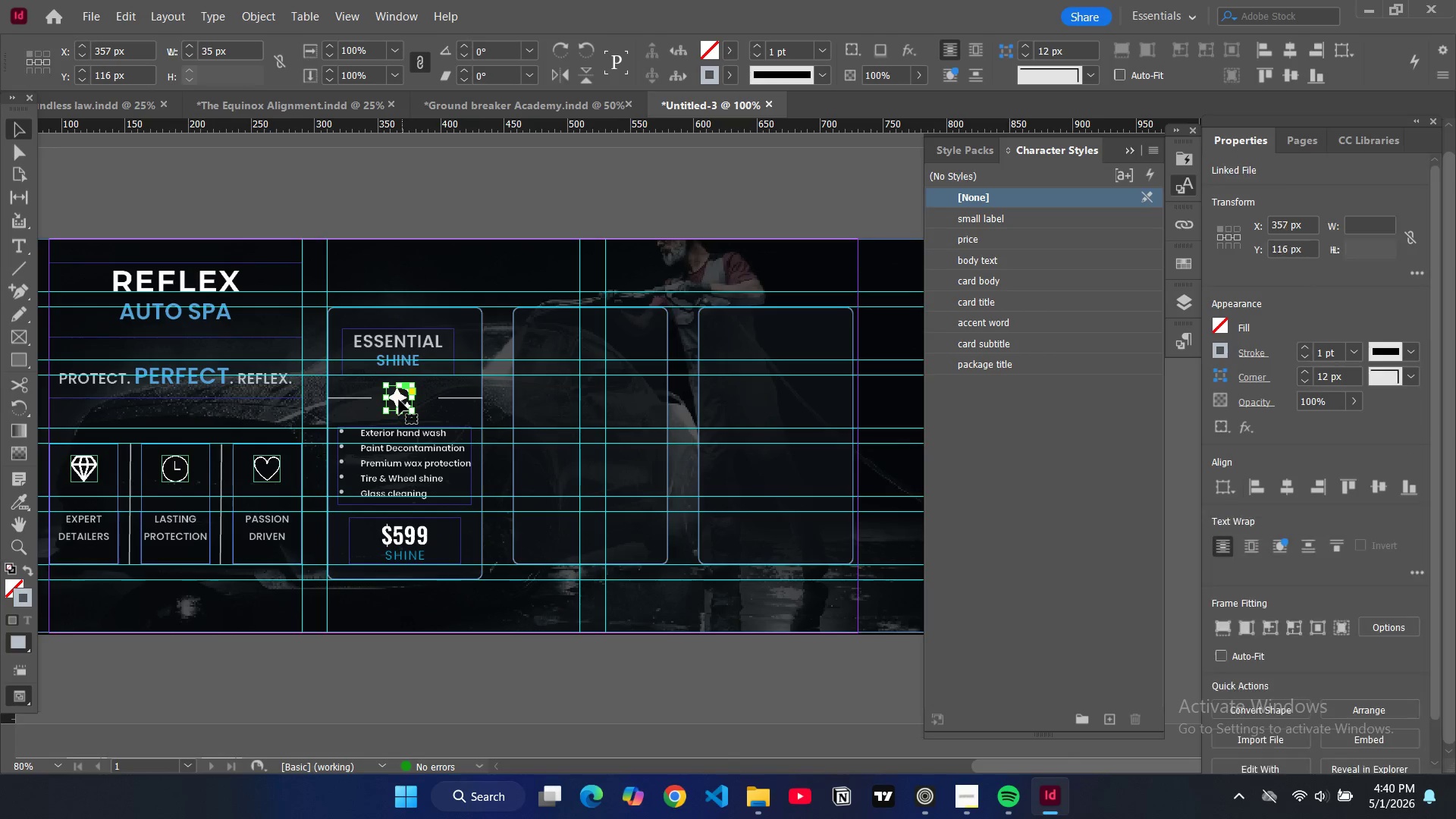 
left_click_drag(start_coordinate=[399, 399], to_coordinate=[405, 399])
 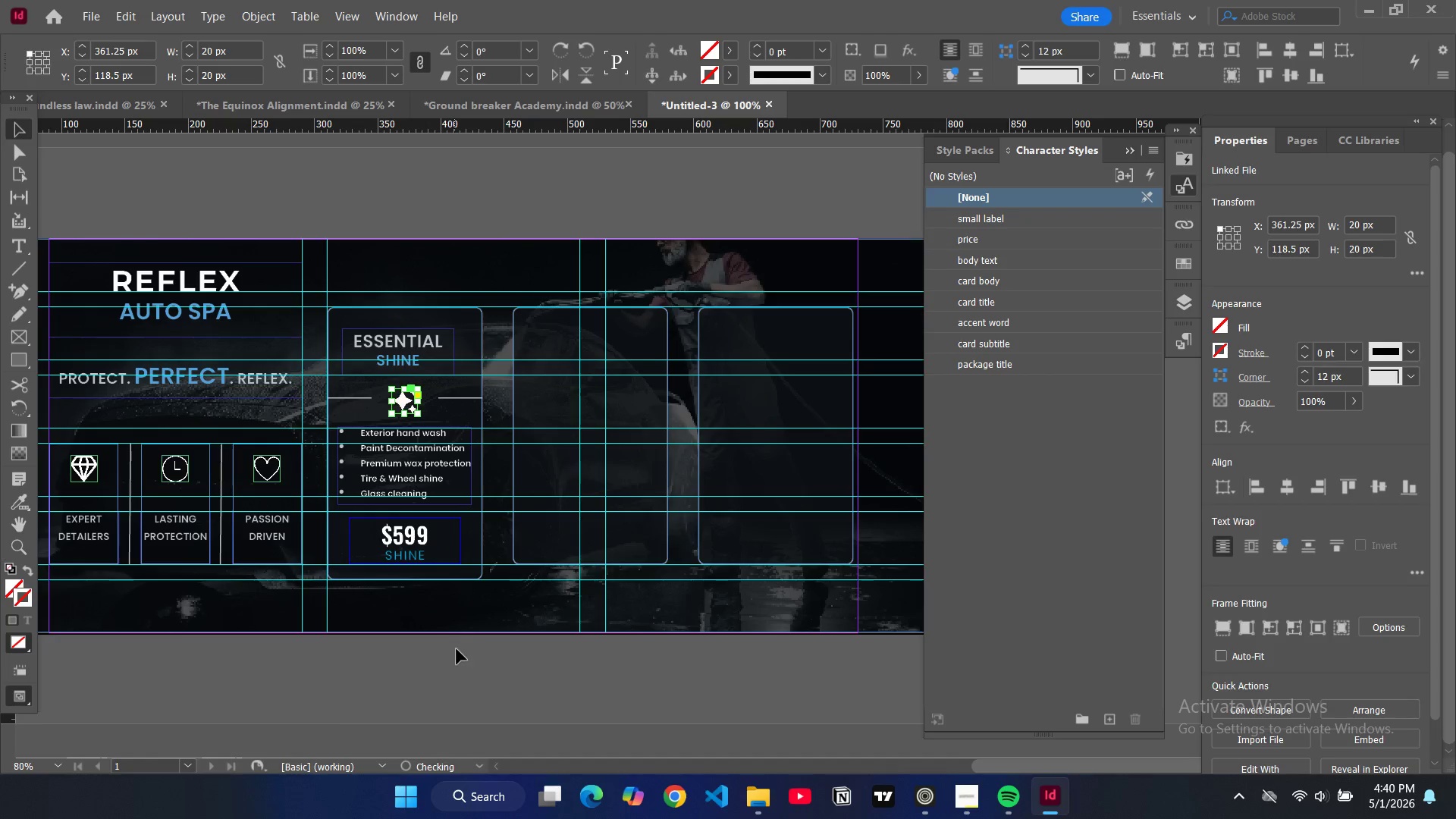 
left_click([457, 649])
 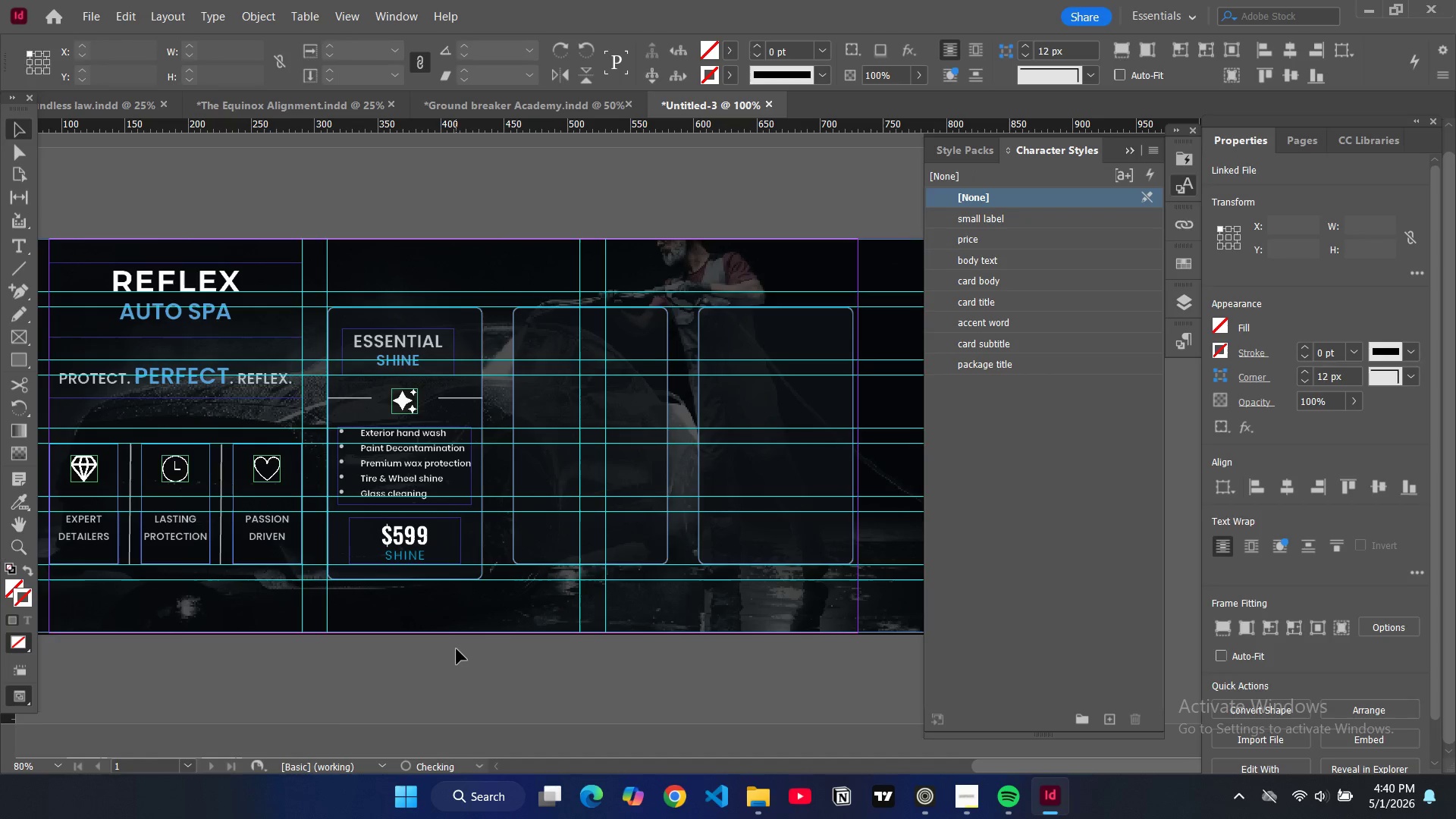 
key(W)
 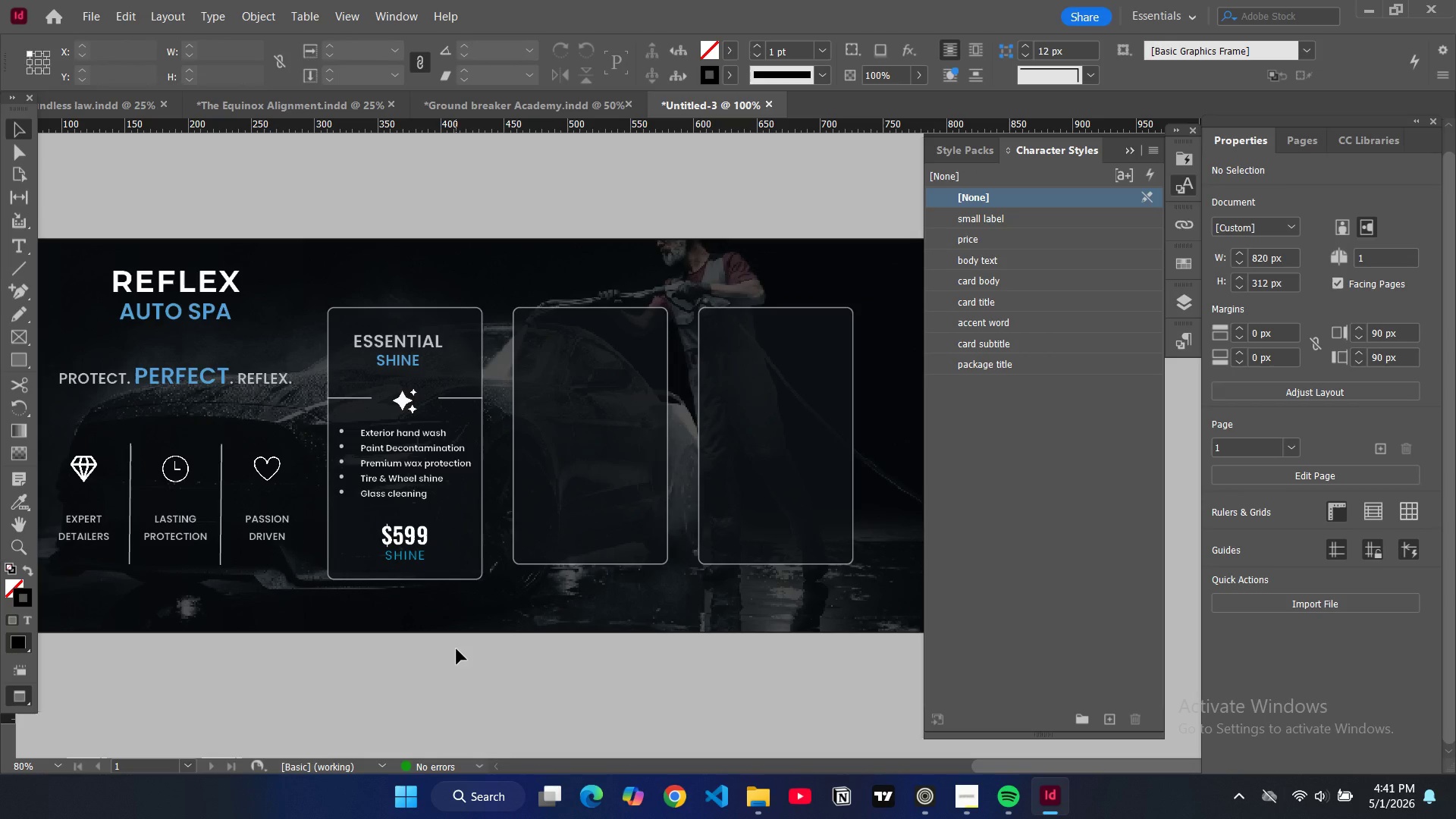 
key(W)
 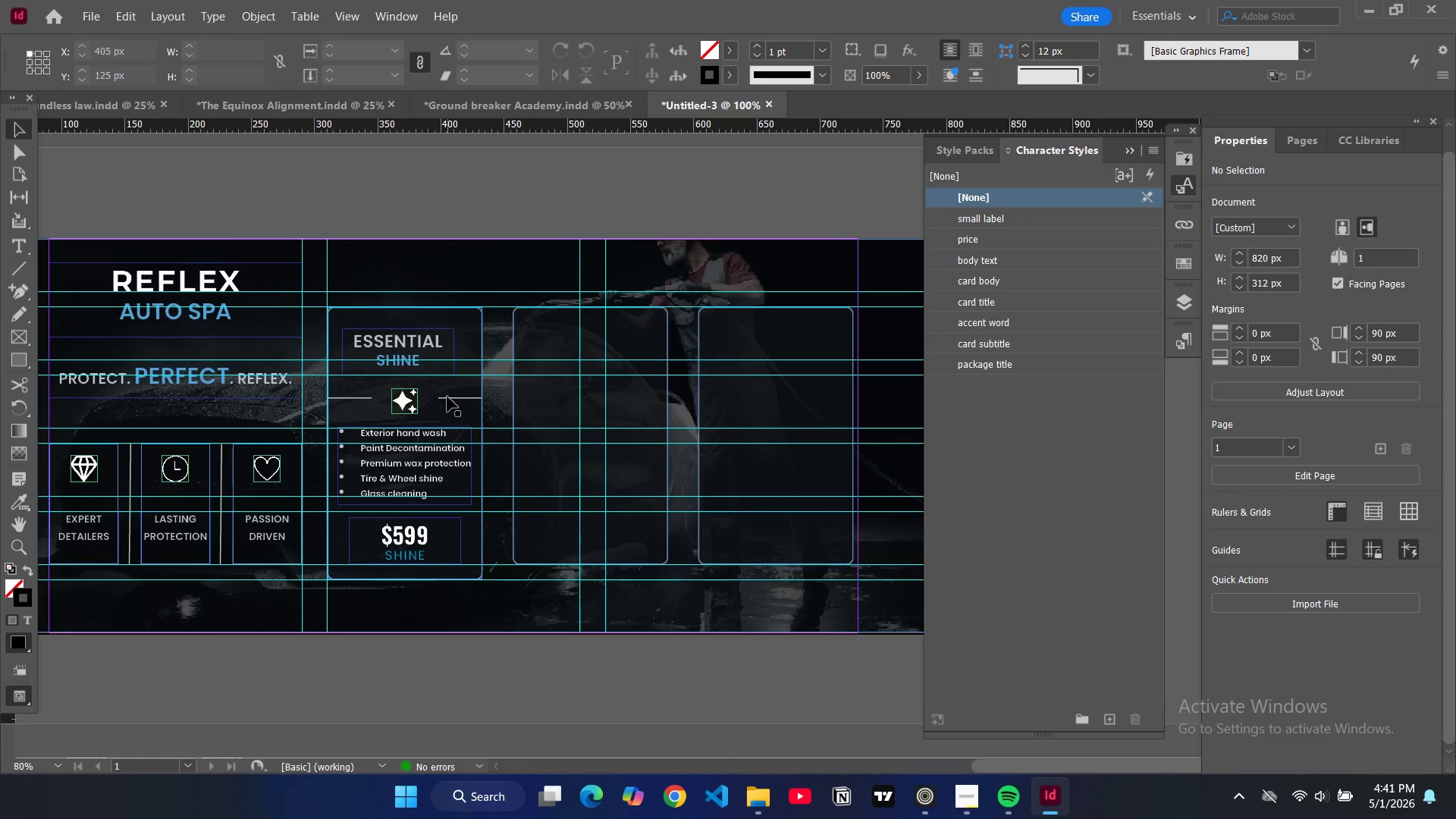 
left_click([448, 400])
 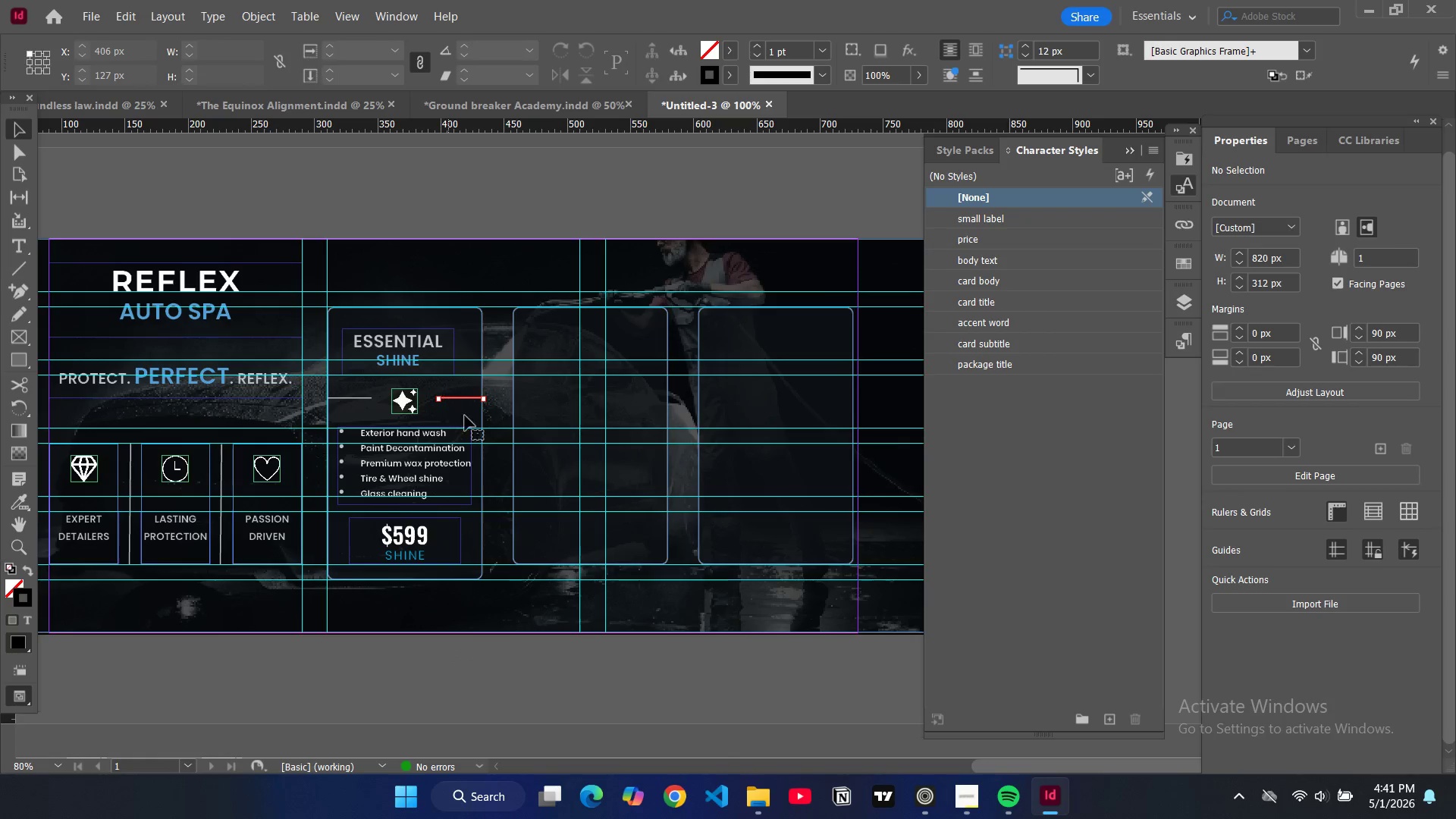 
key(Control+C)
 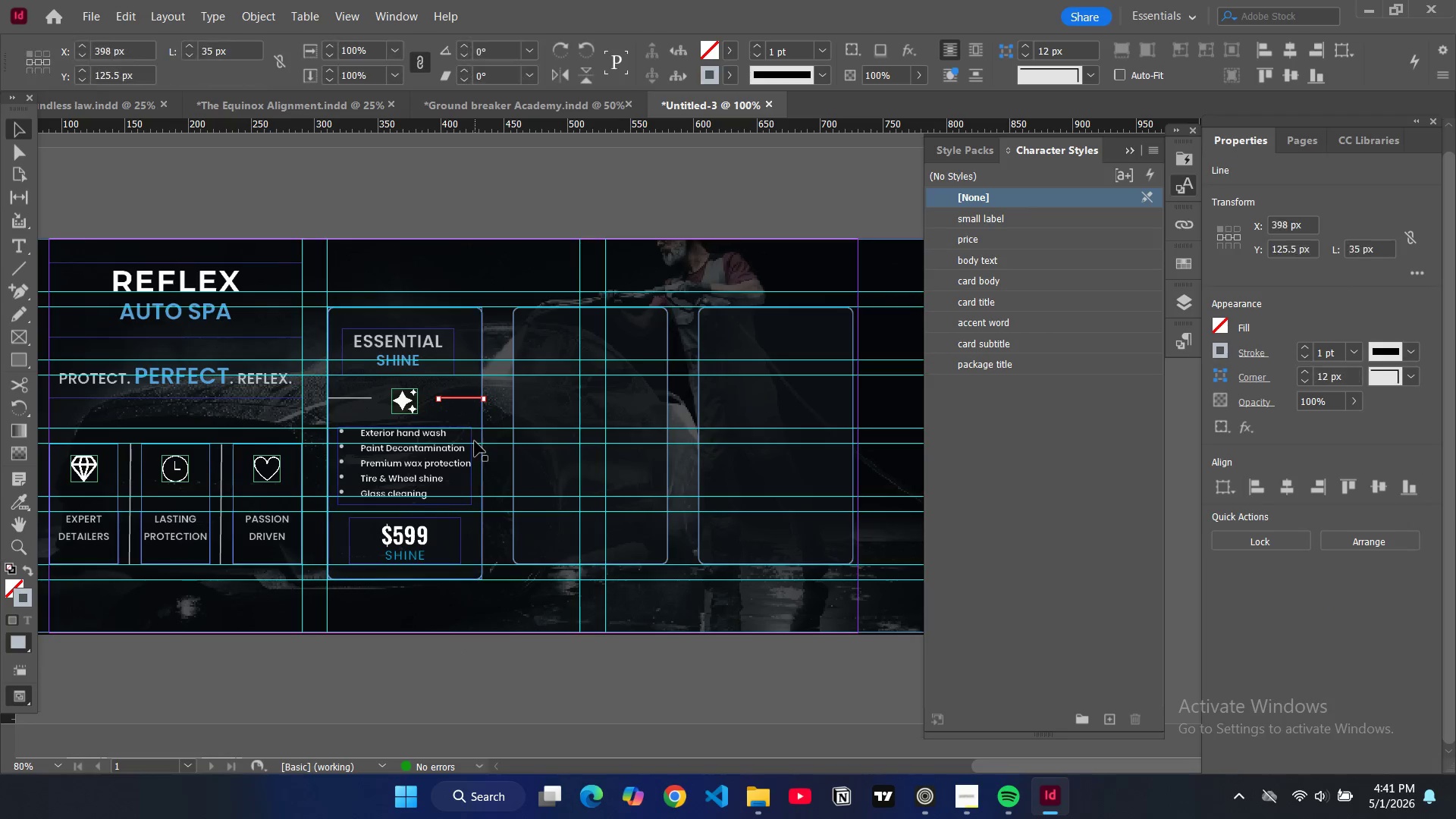 
key(Control+V)
 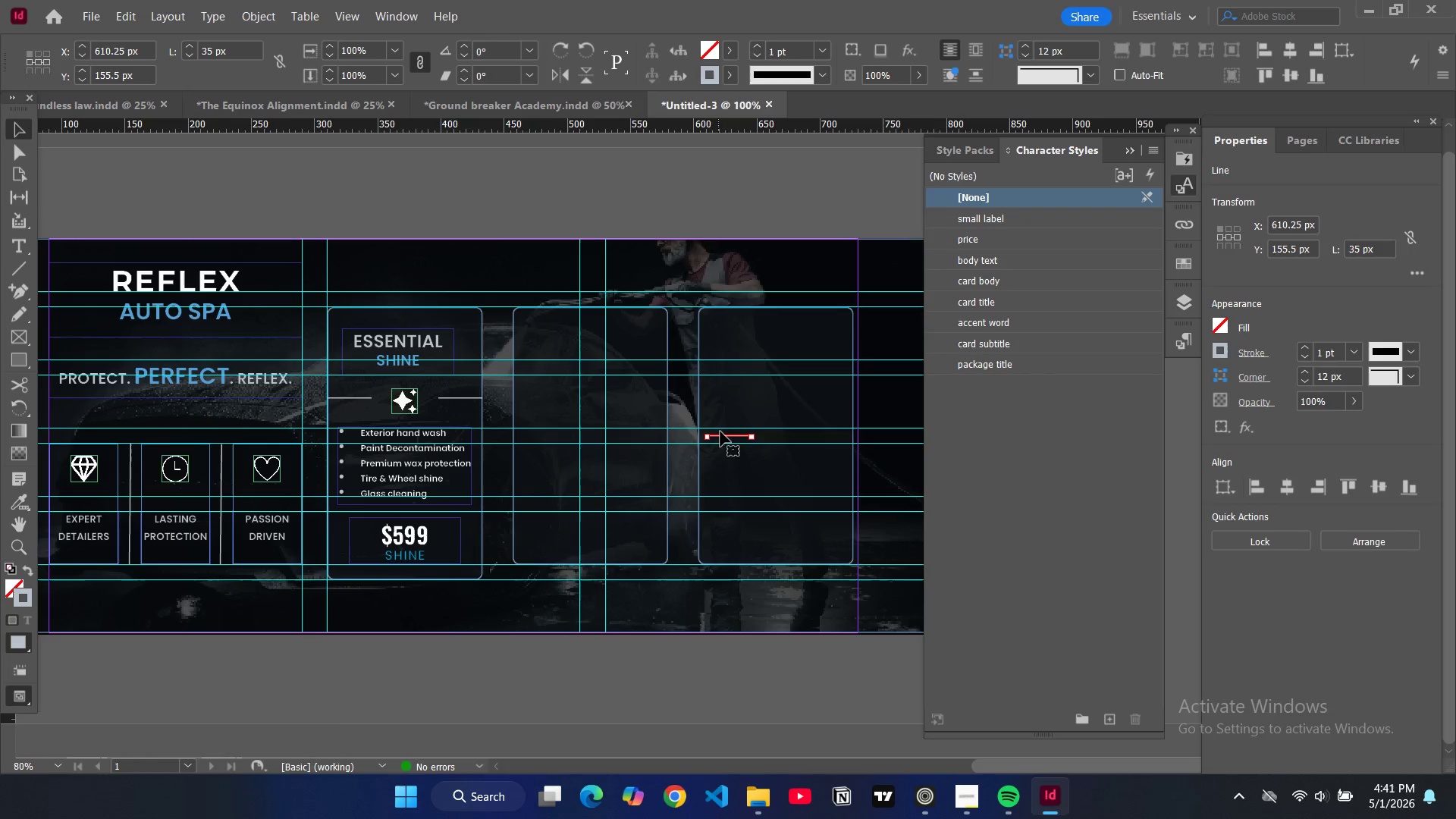 
left_click_drag(start_coordinate=[723, 436], to_coordinate=[347, 546])
 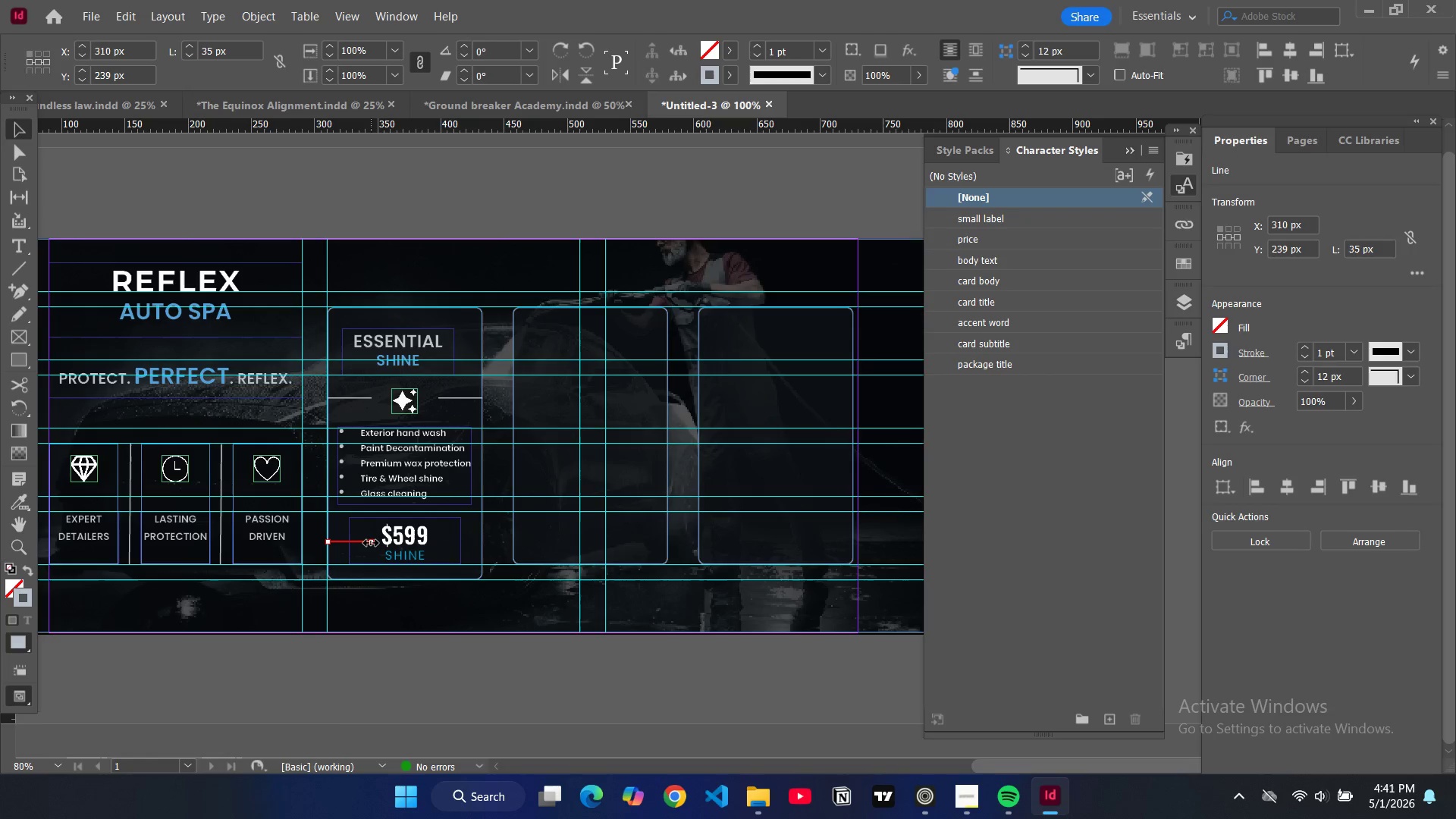 
left_click_drag(start_coordinate=[371, 543], to_coordinate=[351, 544])
 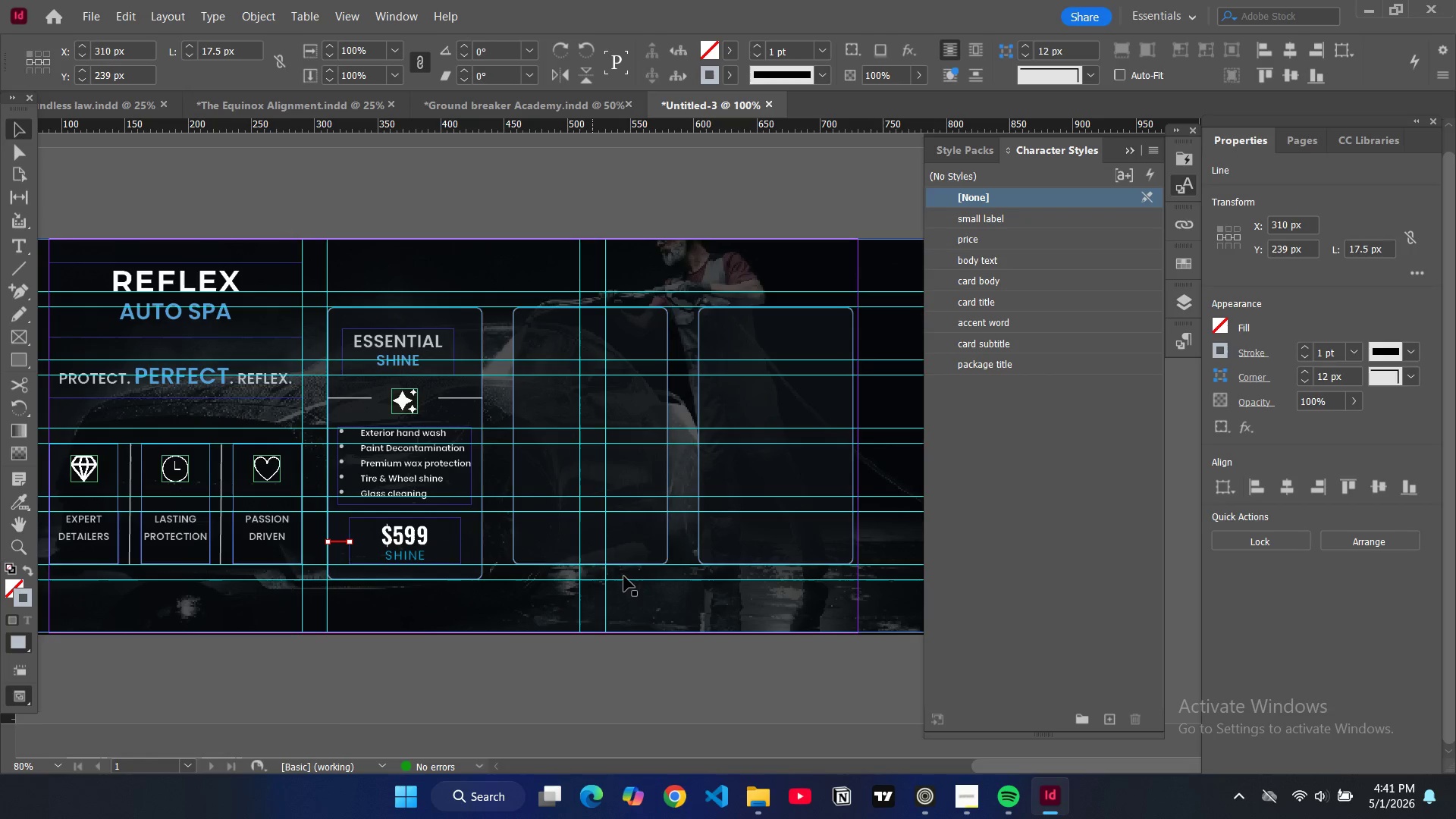 
key(Control+V)
 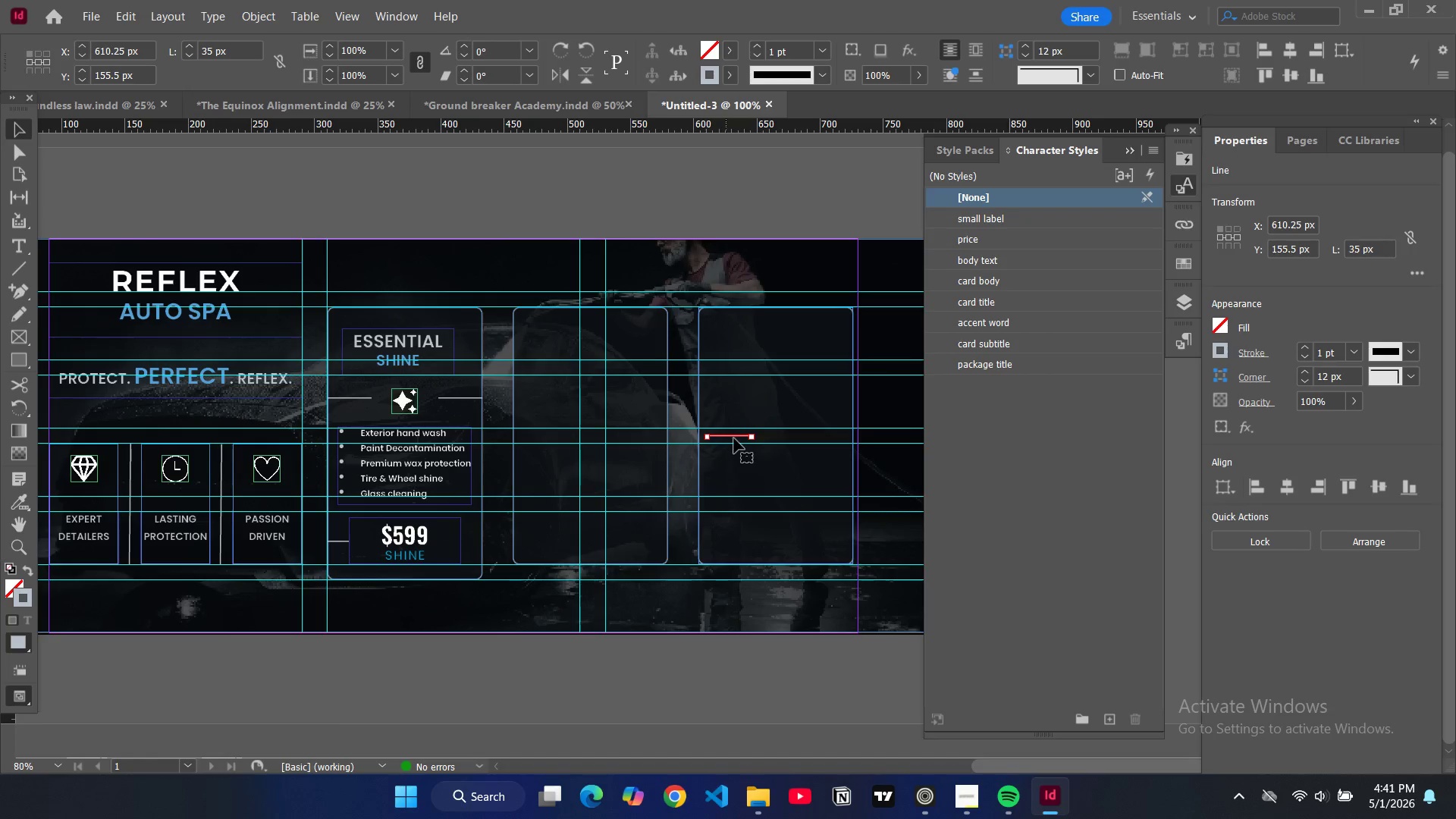 
left_click_drag(start_coordinate=[734, 437], to_coordinate=[490, 546])
 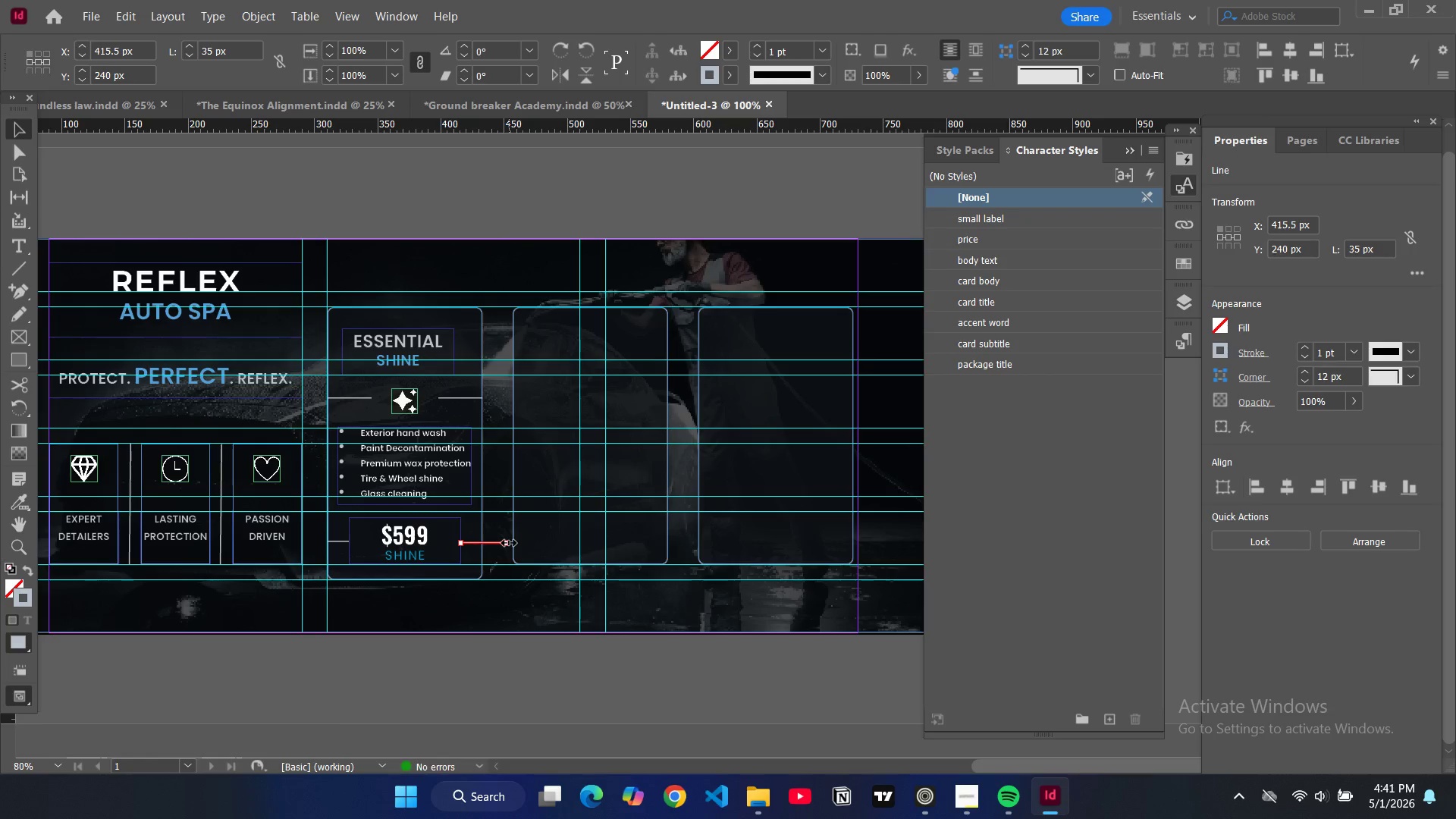 
left_click_drag(start_coordinate=[509, 543], to_coordinate=[481, 545])
 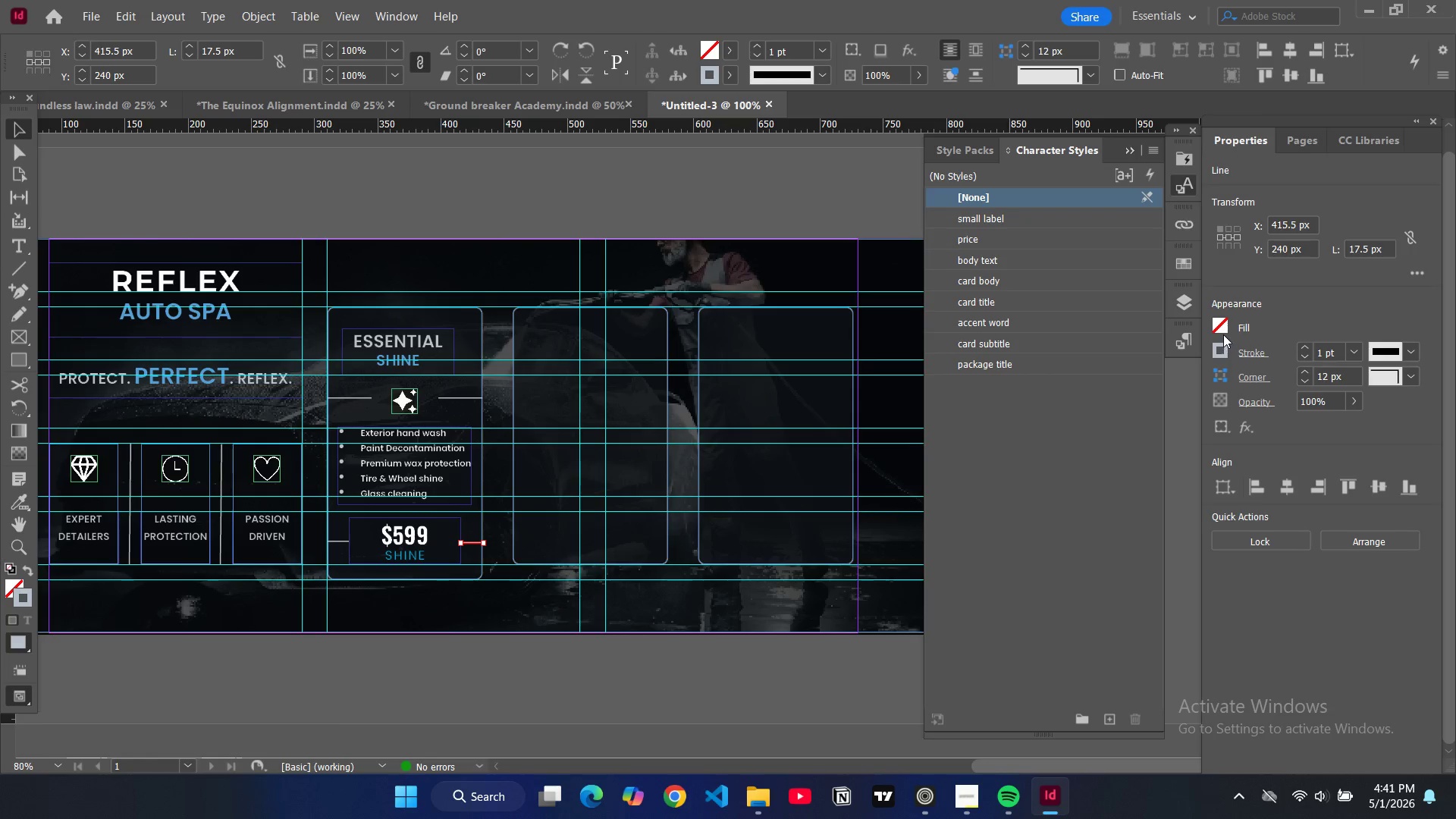 
left_click([1225, 356])
 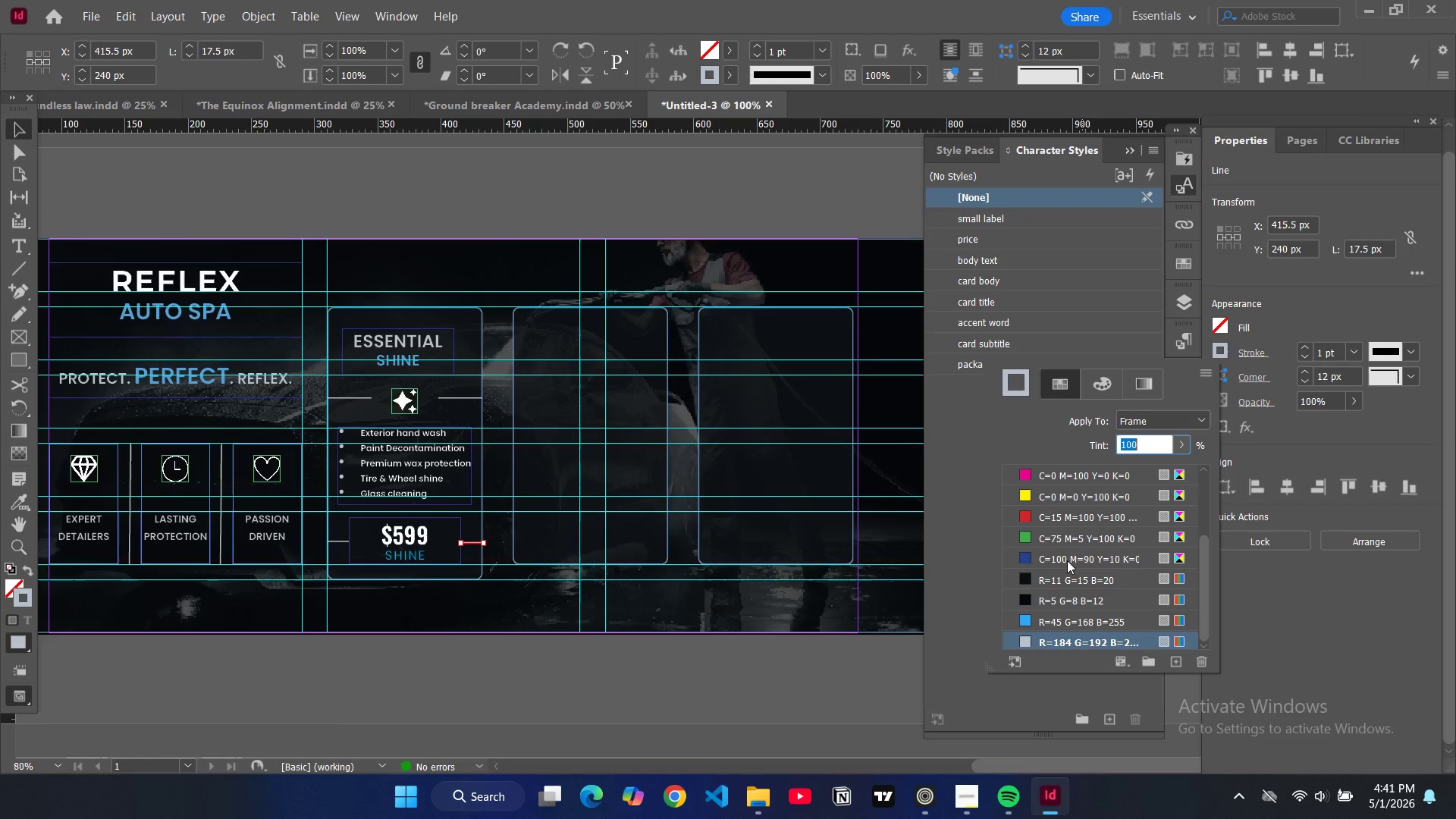 
left_click([1026, 620])
 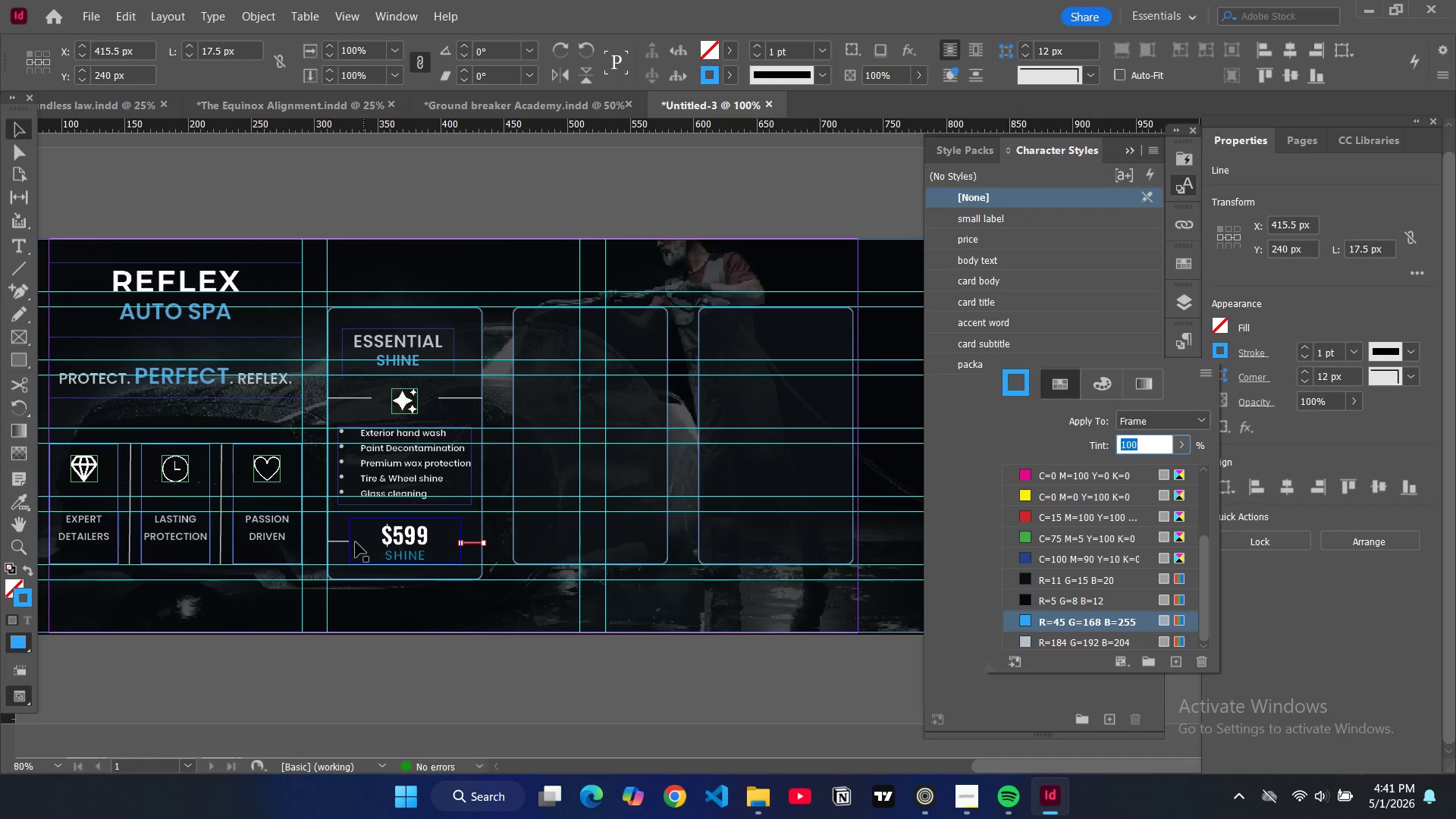 
scroll: coordinate [1054, 589], scroll_direction: down, amount: 5.0
 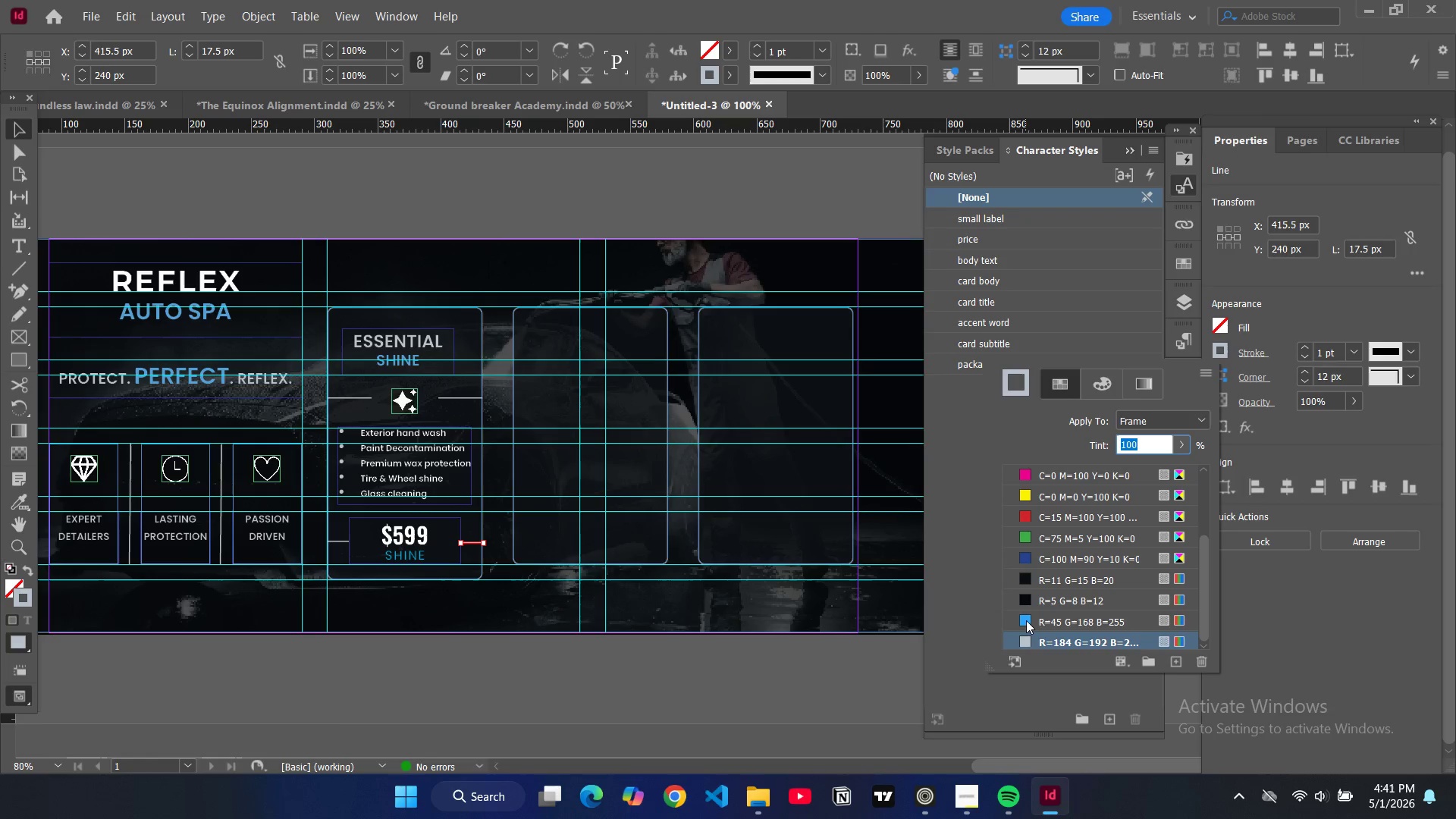 
left_click([340, 542])
 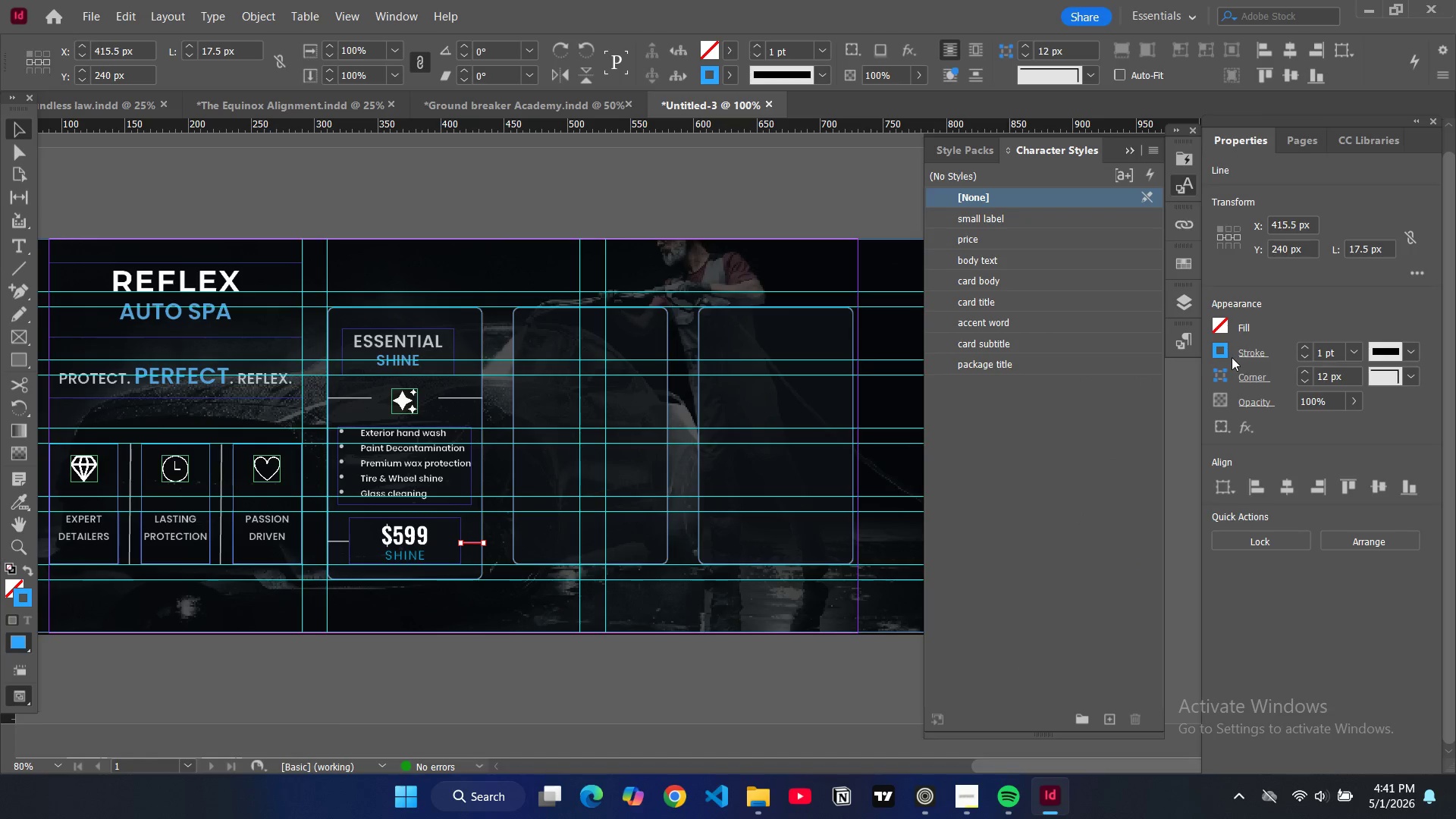 
left_click([1225, 357])
 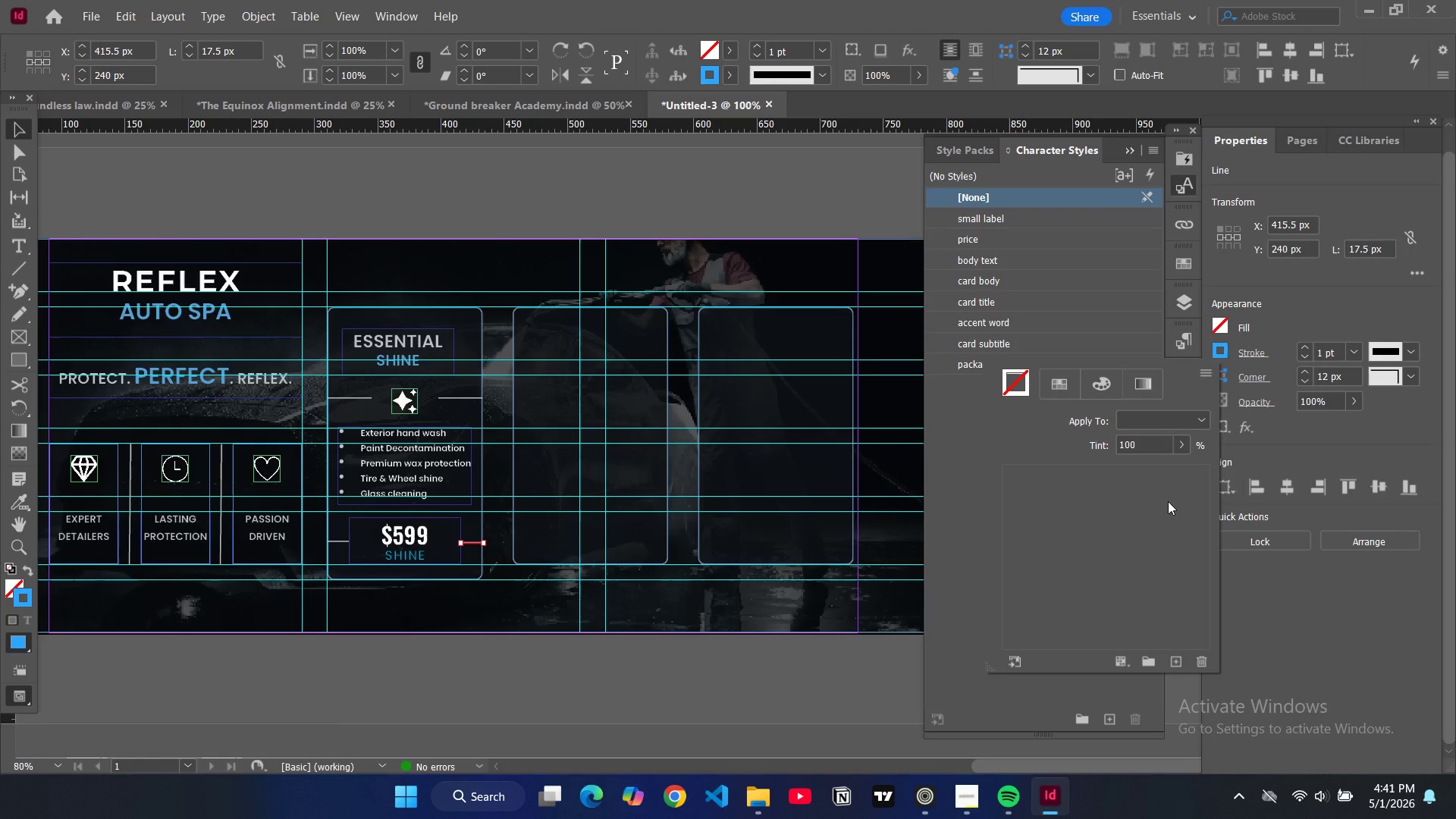 
scroll: coordinate [1059, 592], scroll_direction: down, amount: 8.0
 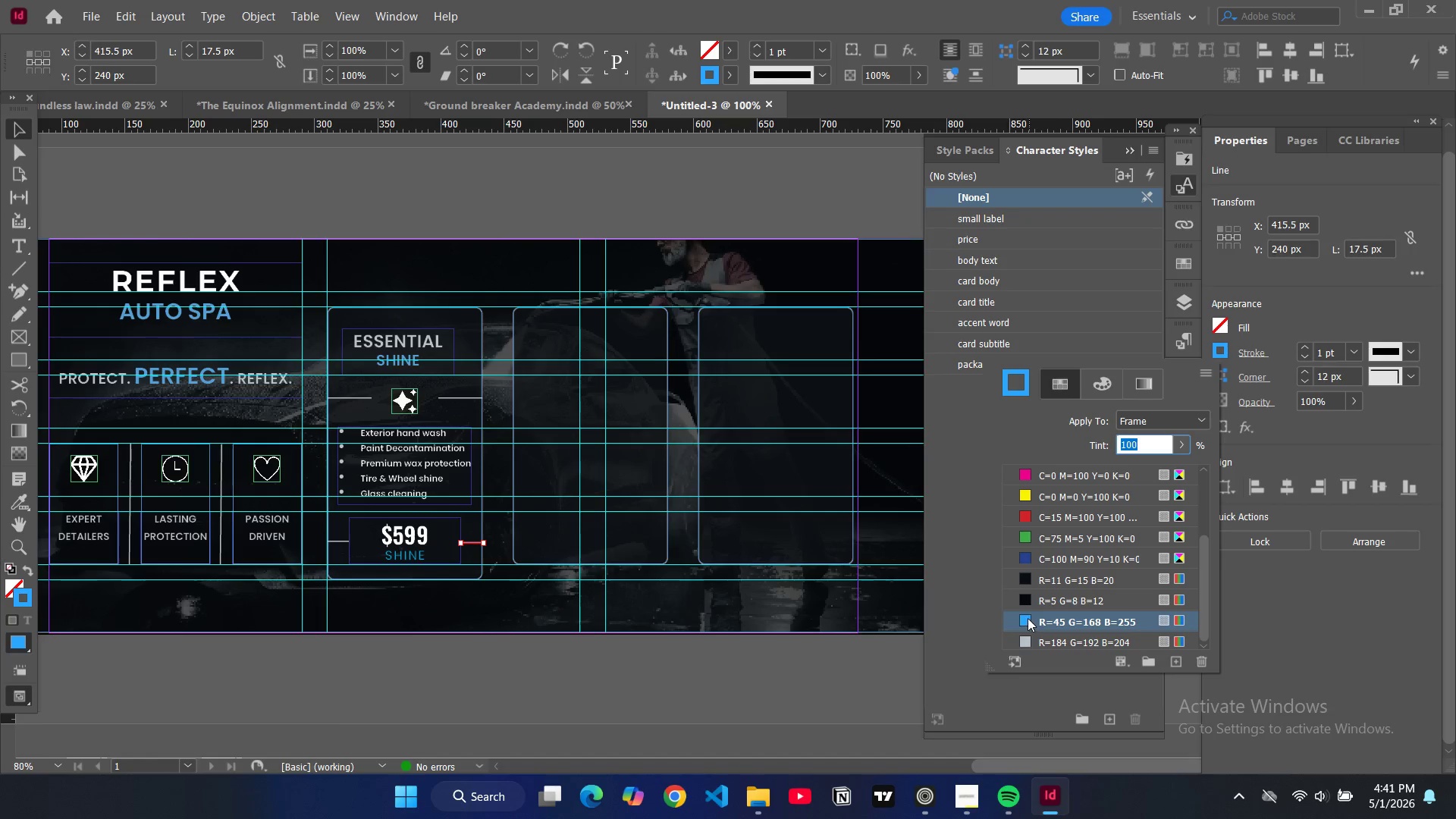 
left_click([1028, 618])
 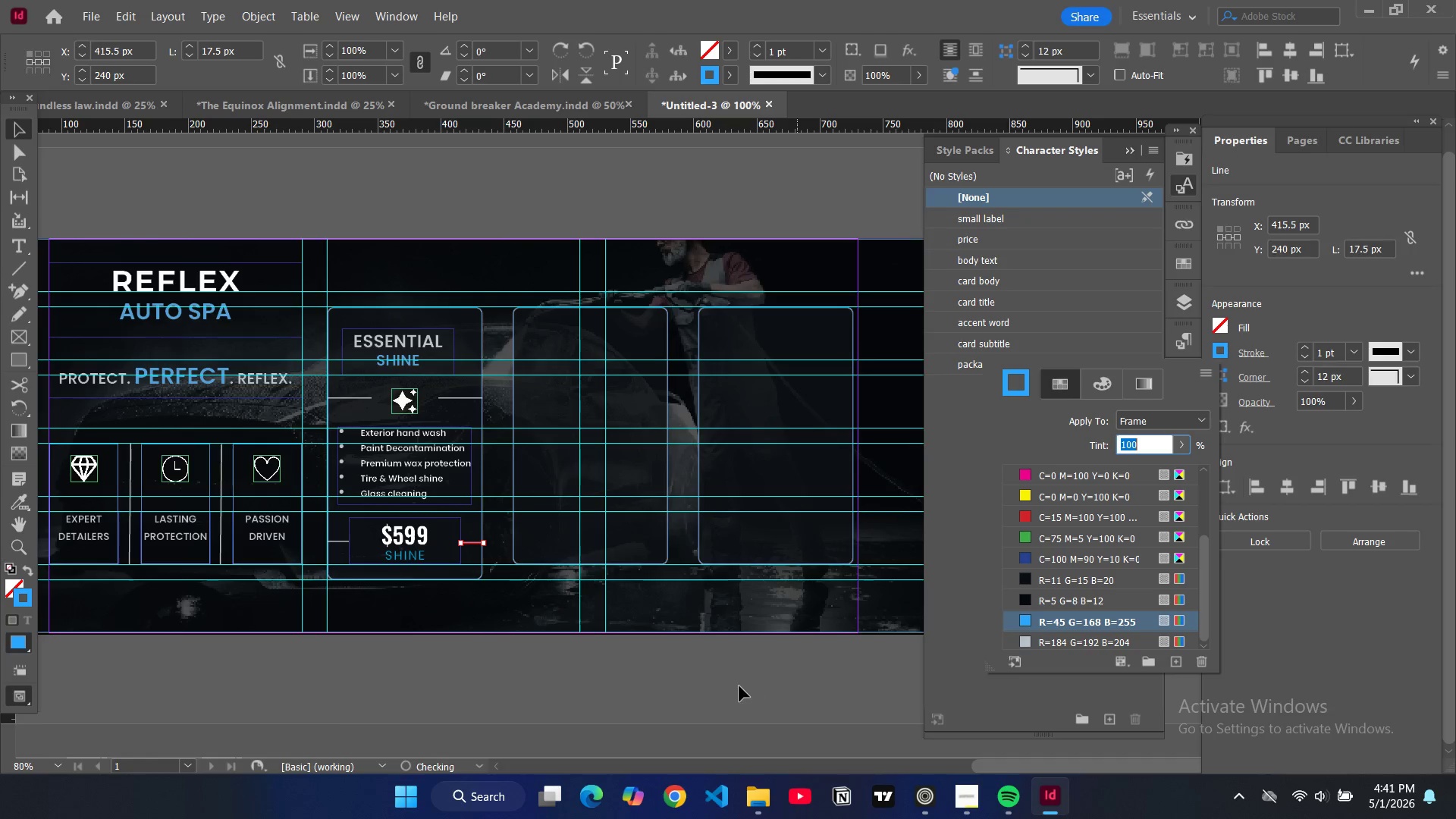 
left_click([737, 688])
 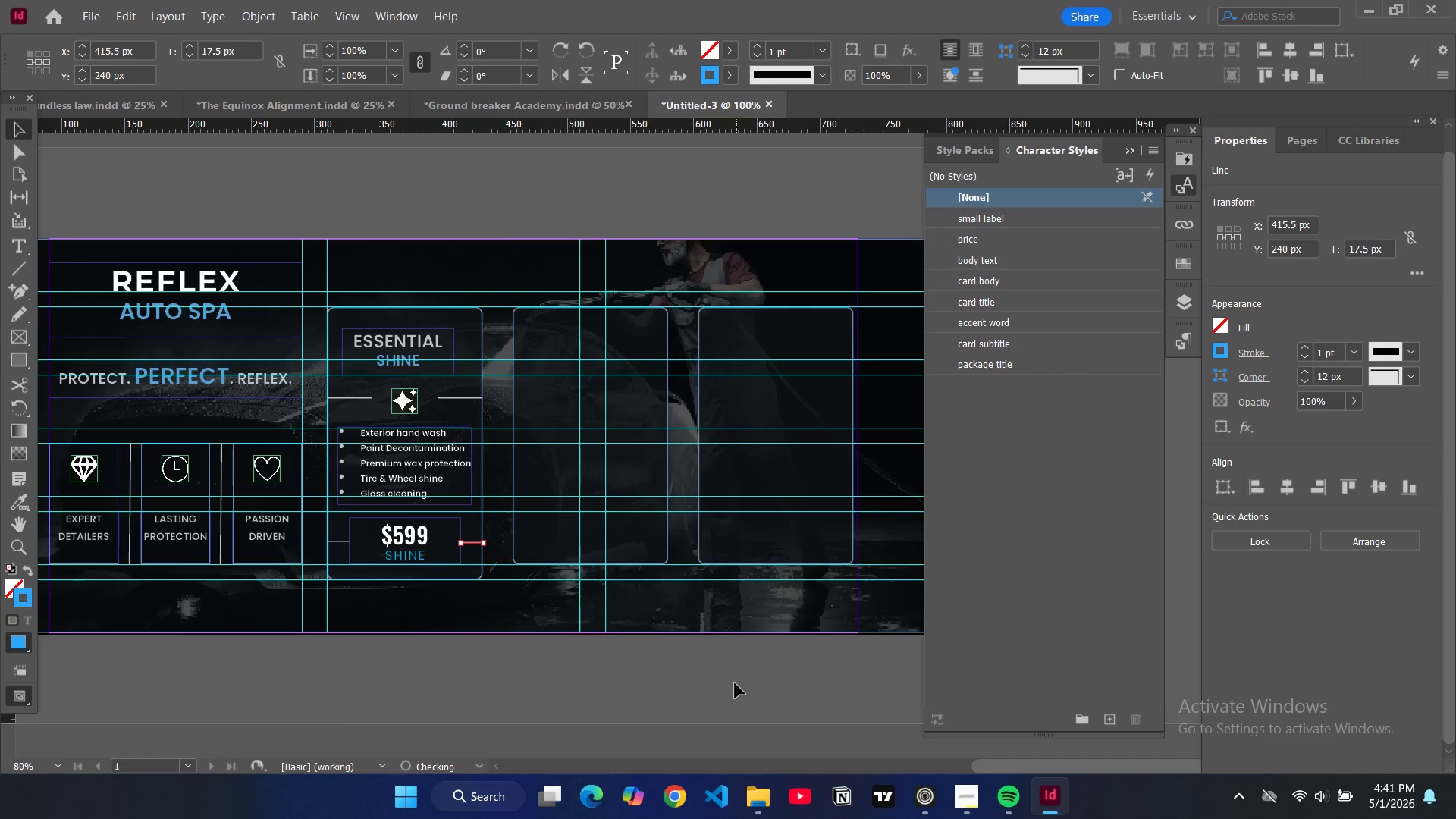 
key(W)
 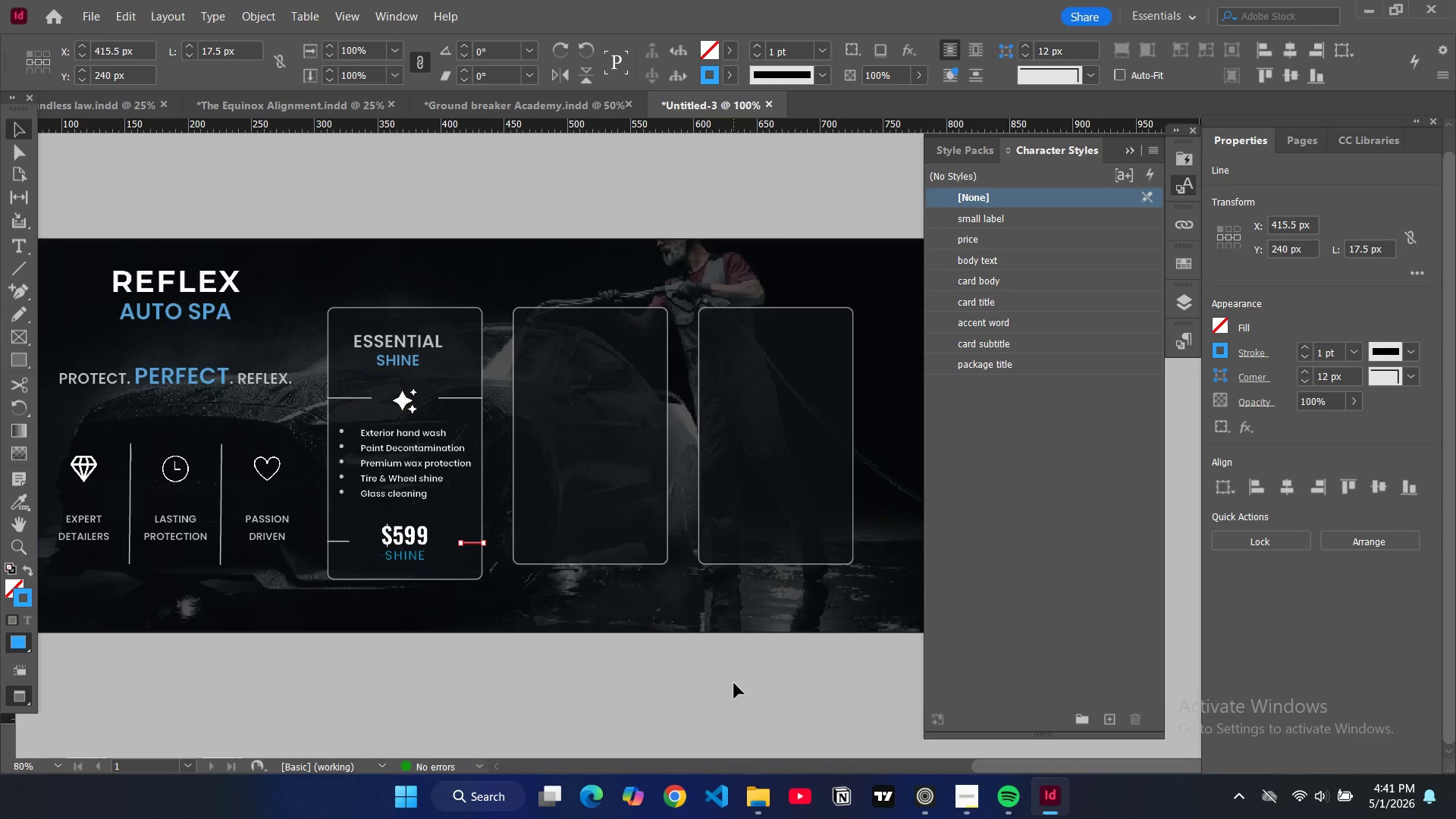 
left_click([677, 682])
 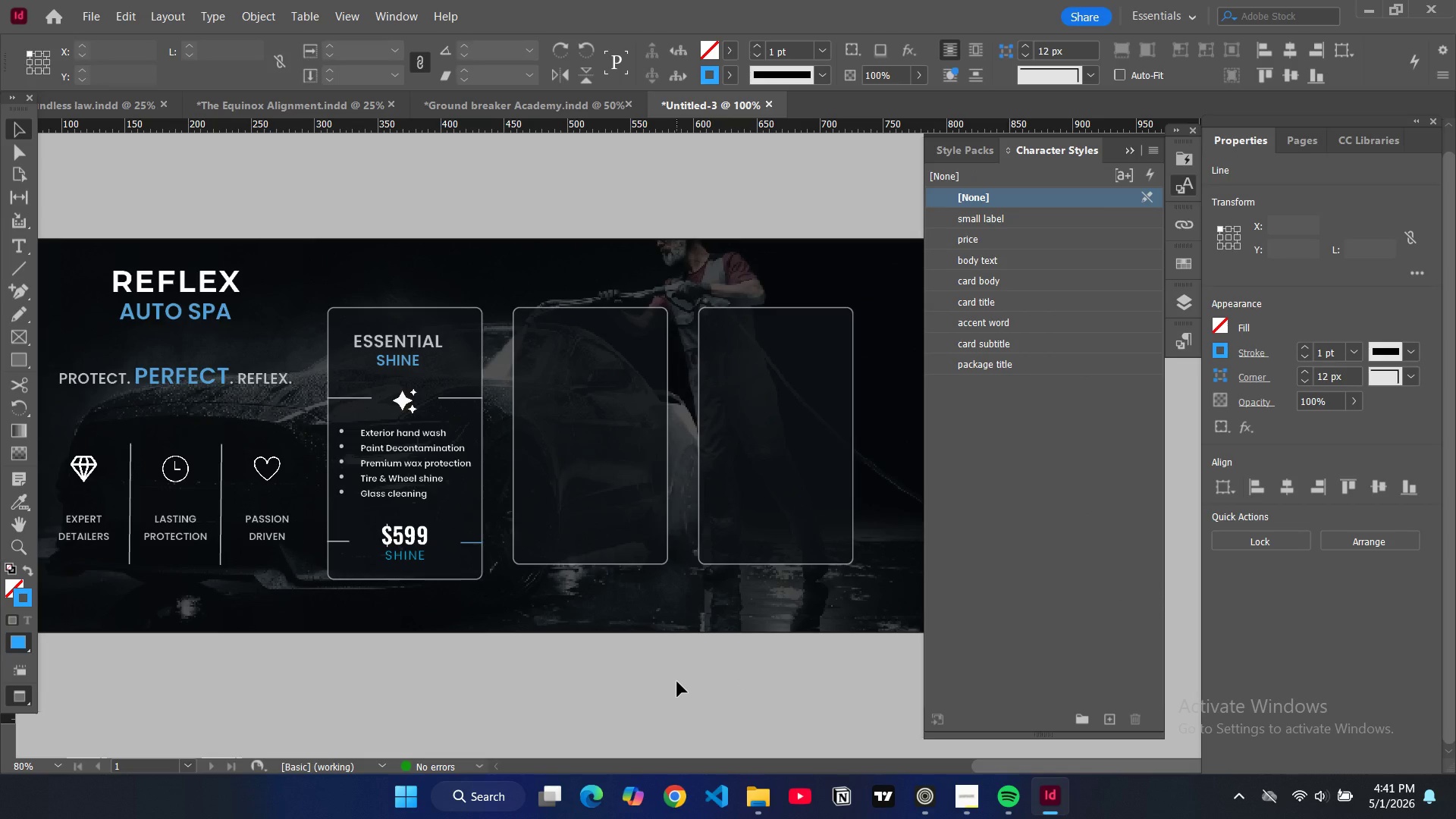 
type(ww)
 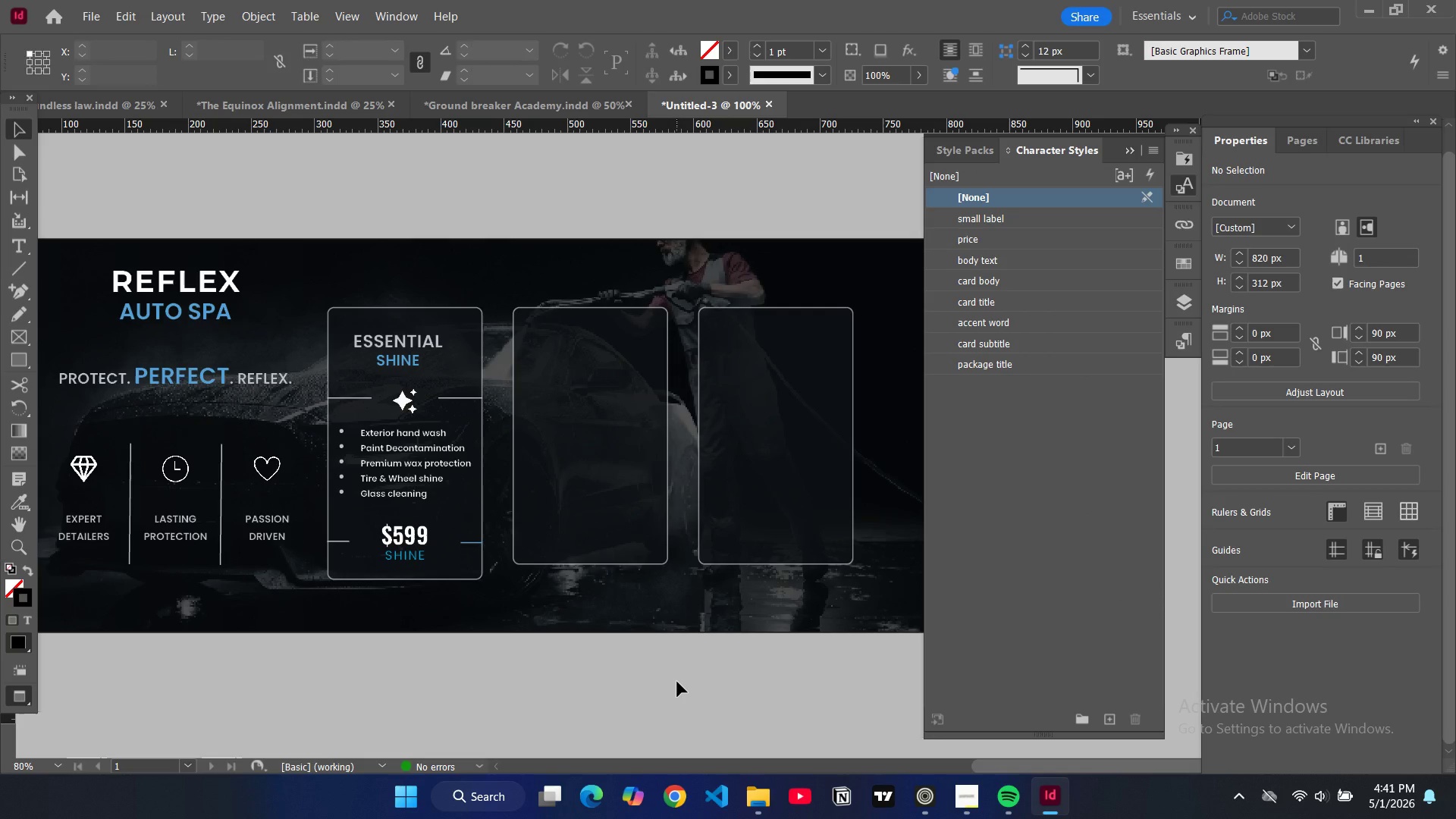 
key(W)
 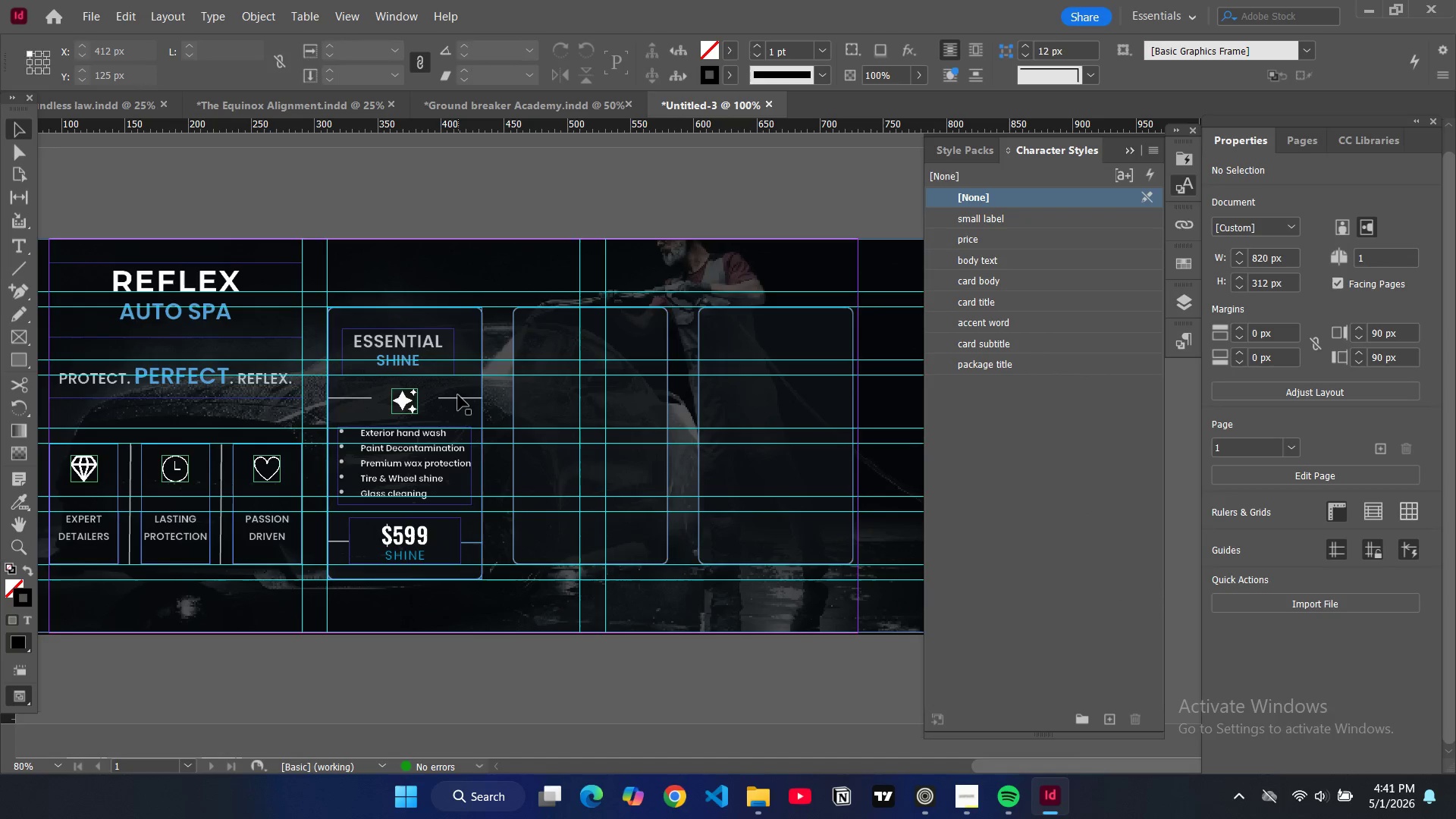 
double_click([458, 397])
 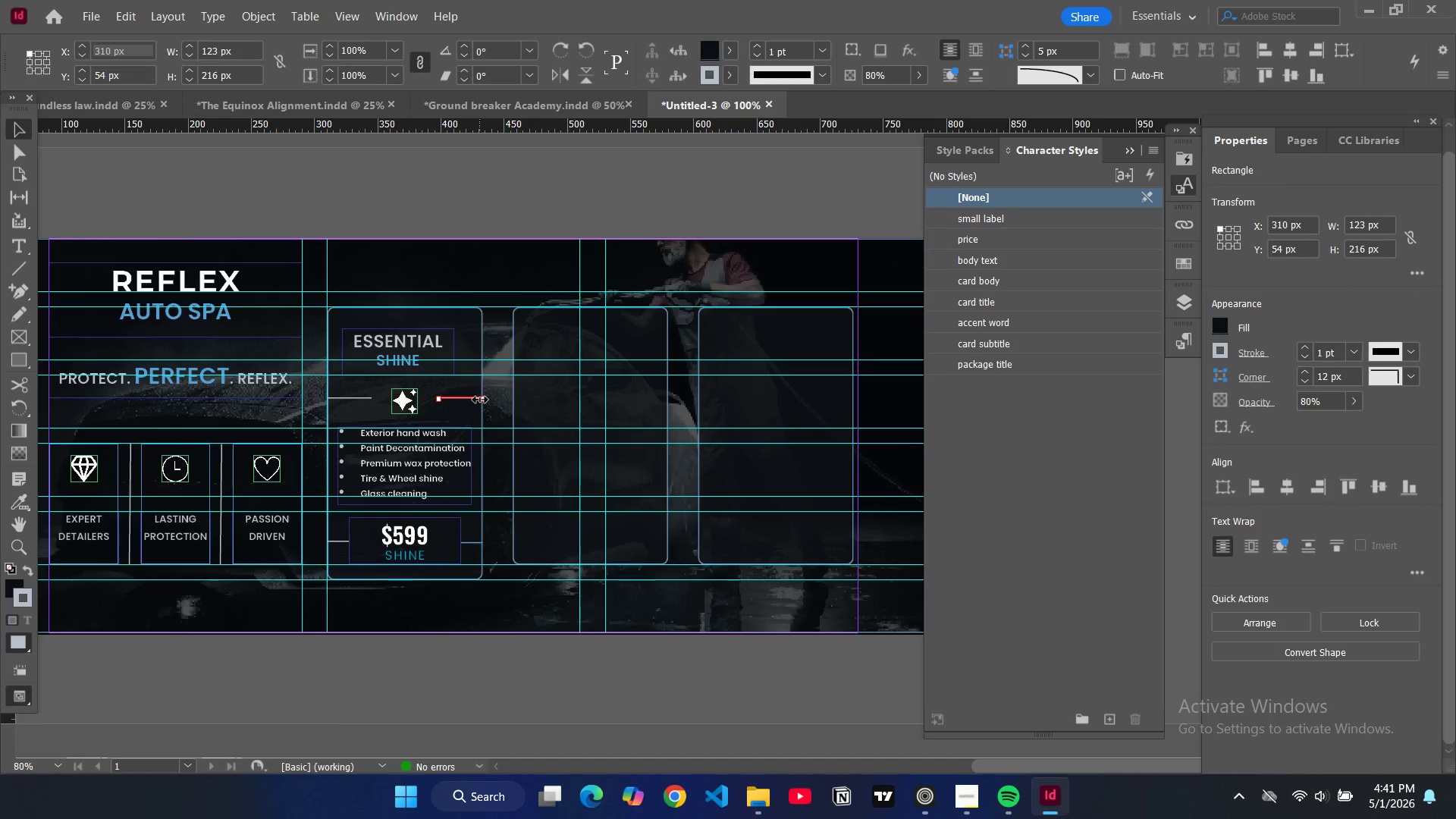 
left_click_drag(start_coordinate=[480, 400], to_coordinate=[470, 400])
 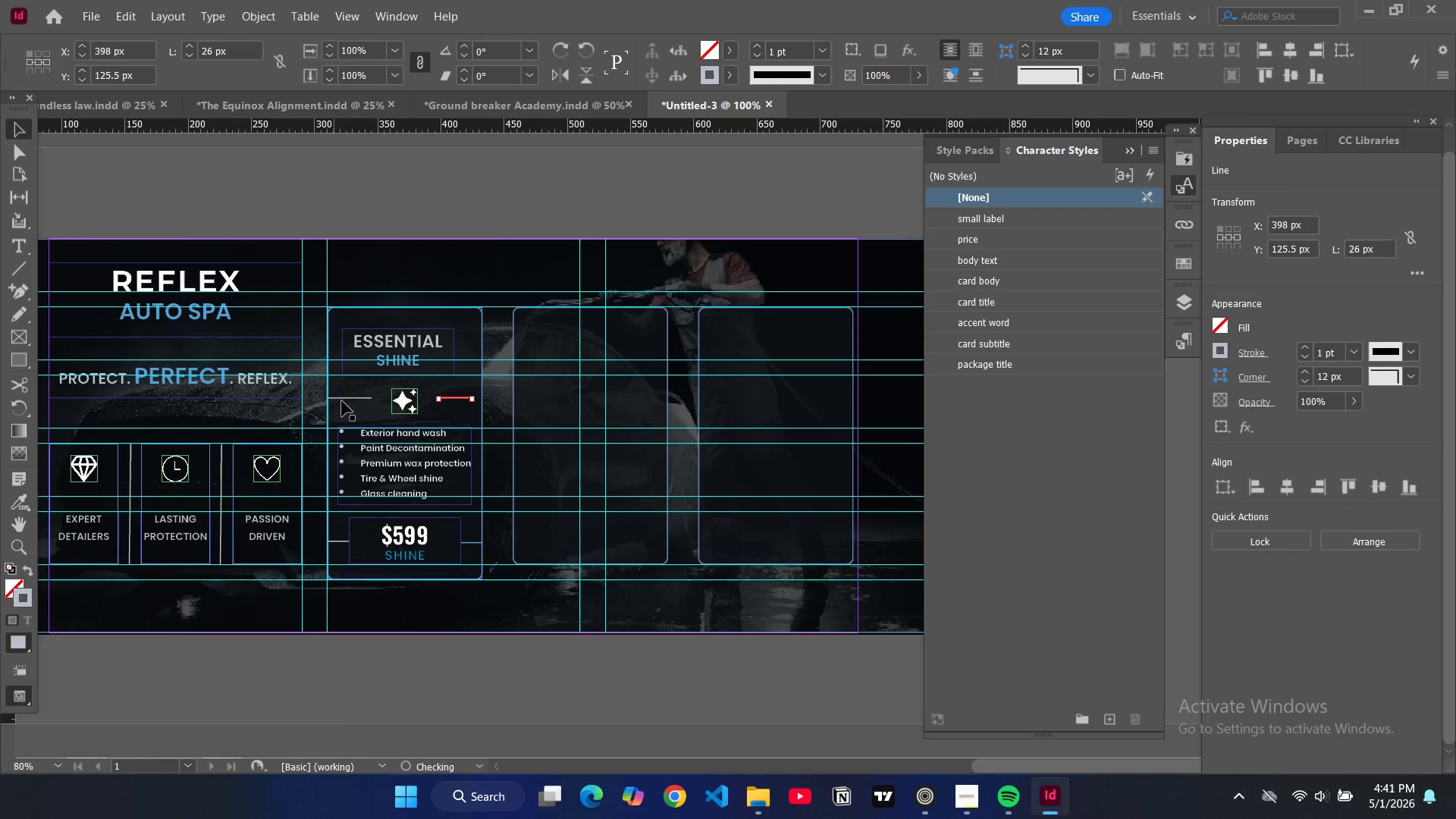 
left_click([342, 401])
 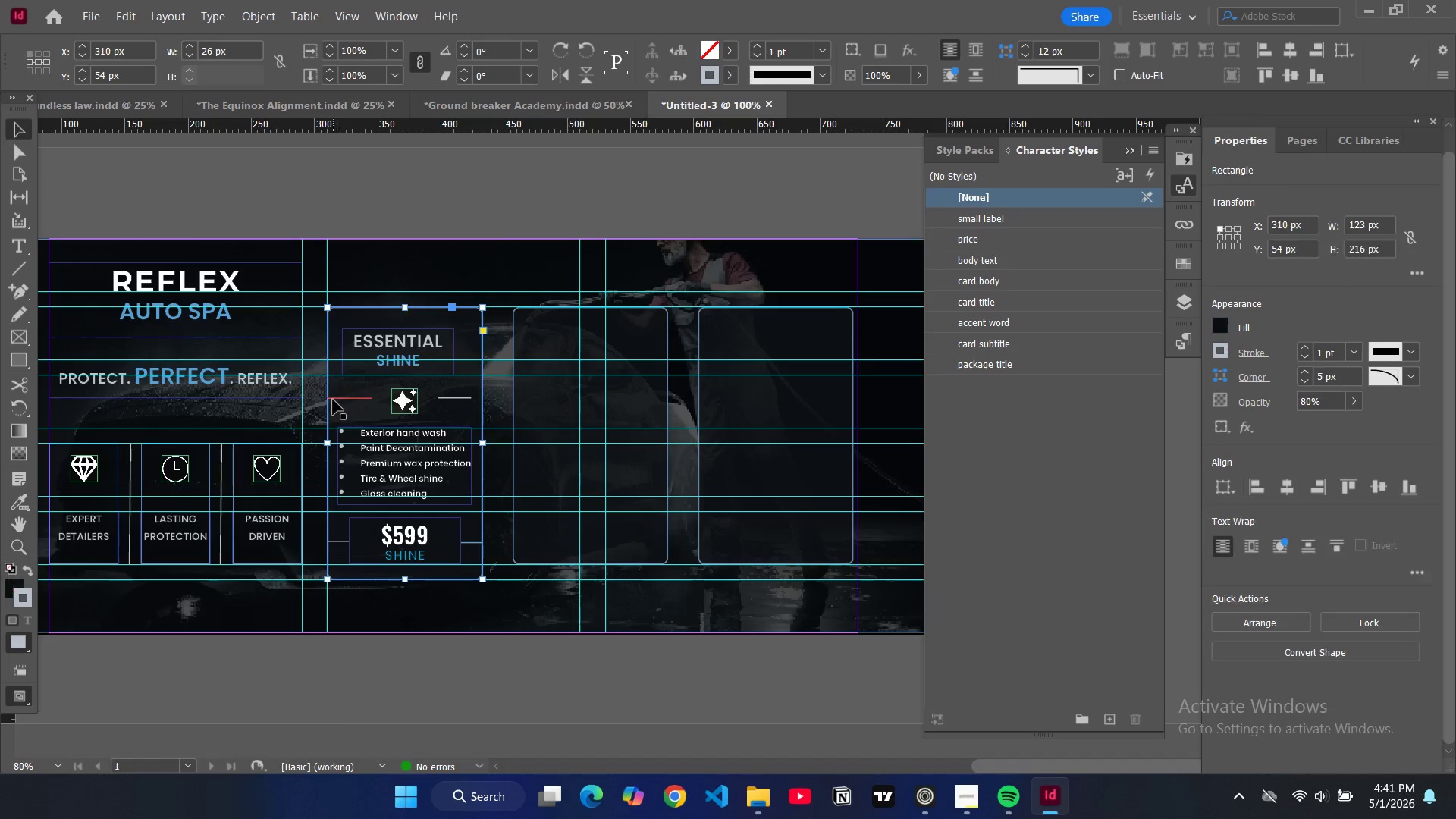 
left_click([333, 400])
 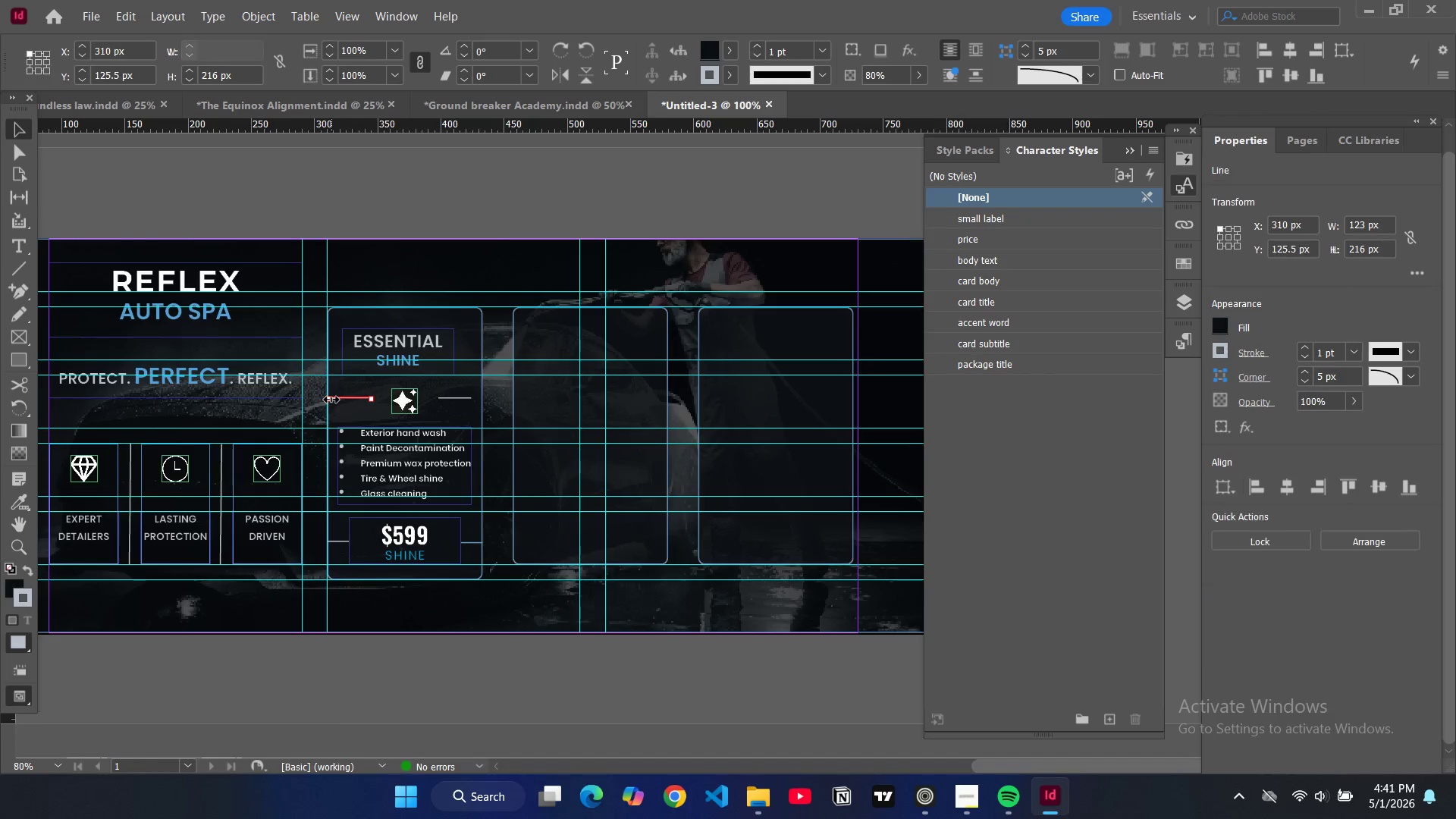 
left_click_drag(start_coordinate=[331, 400], to_coordinate=[338, 400])
 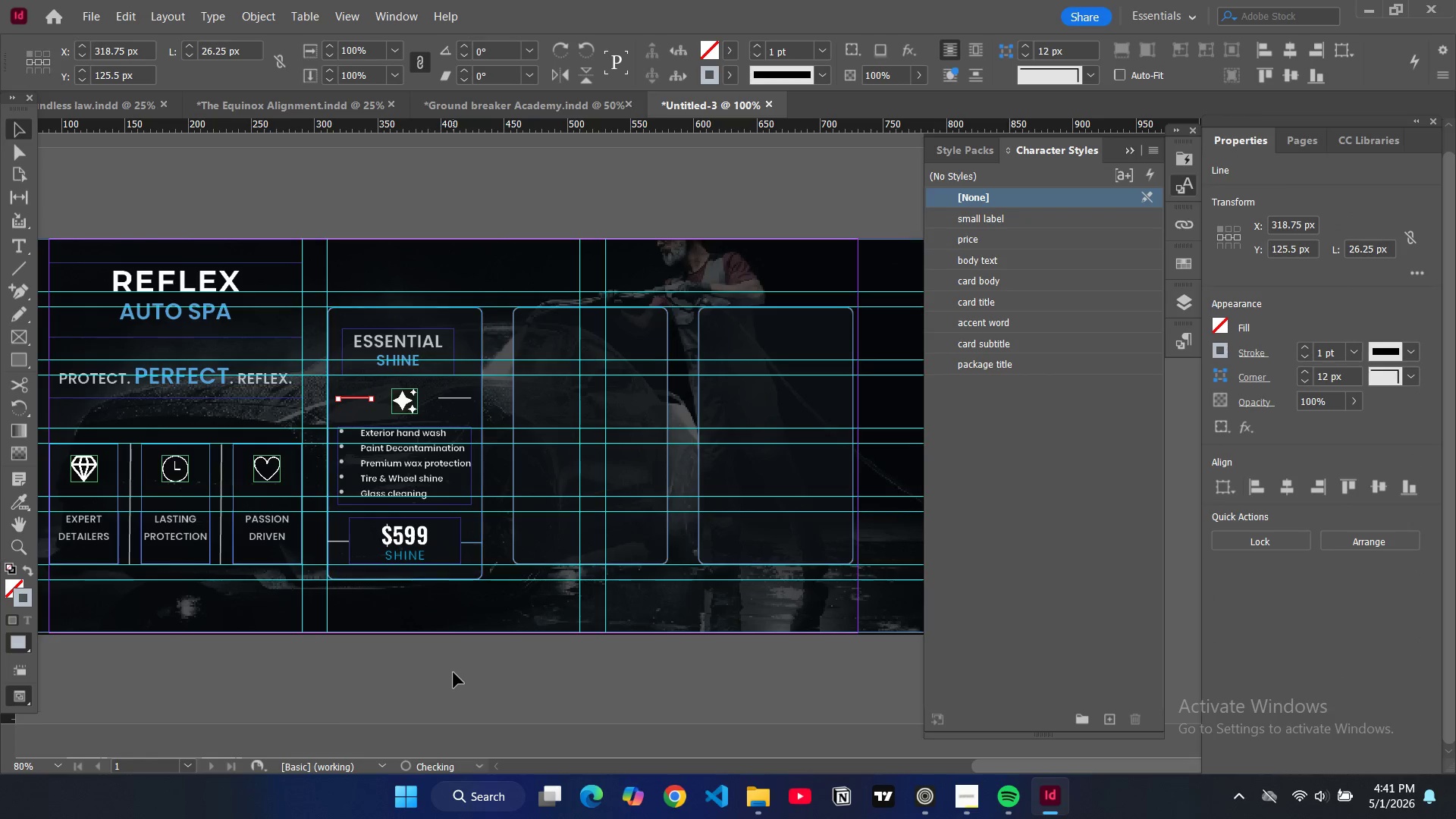 
left_click([453, 673])
 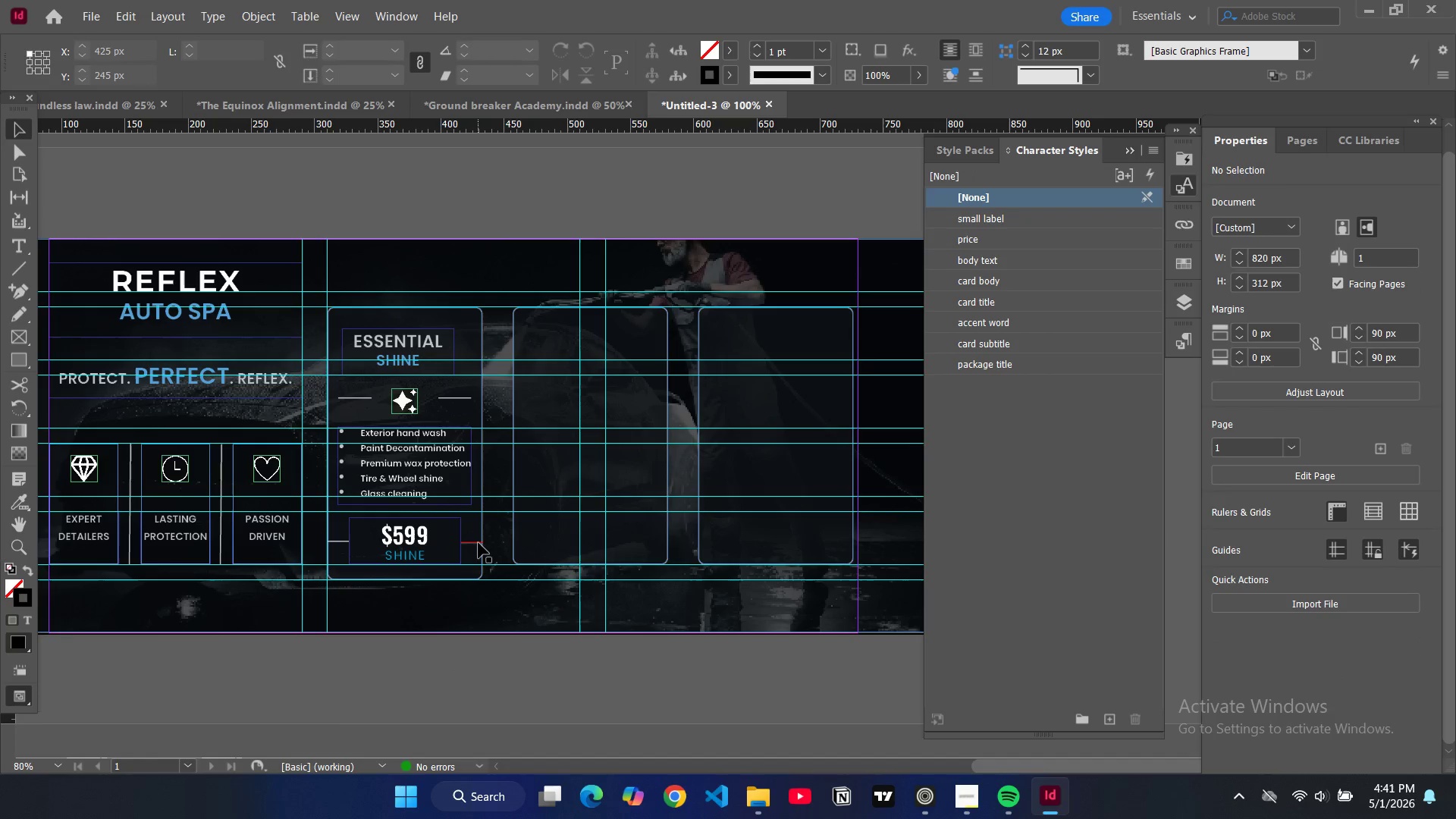 
left_click([479, 540])
 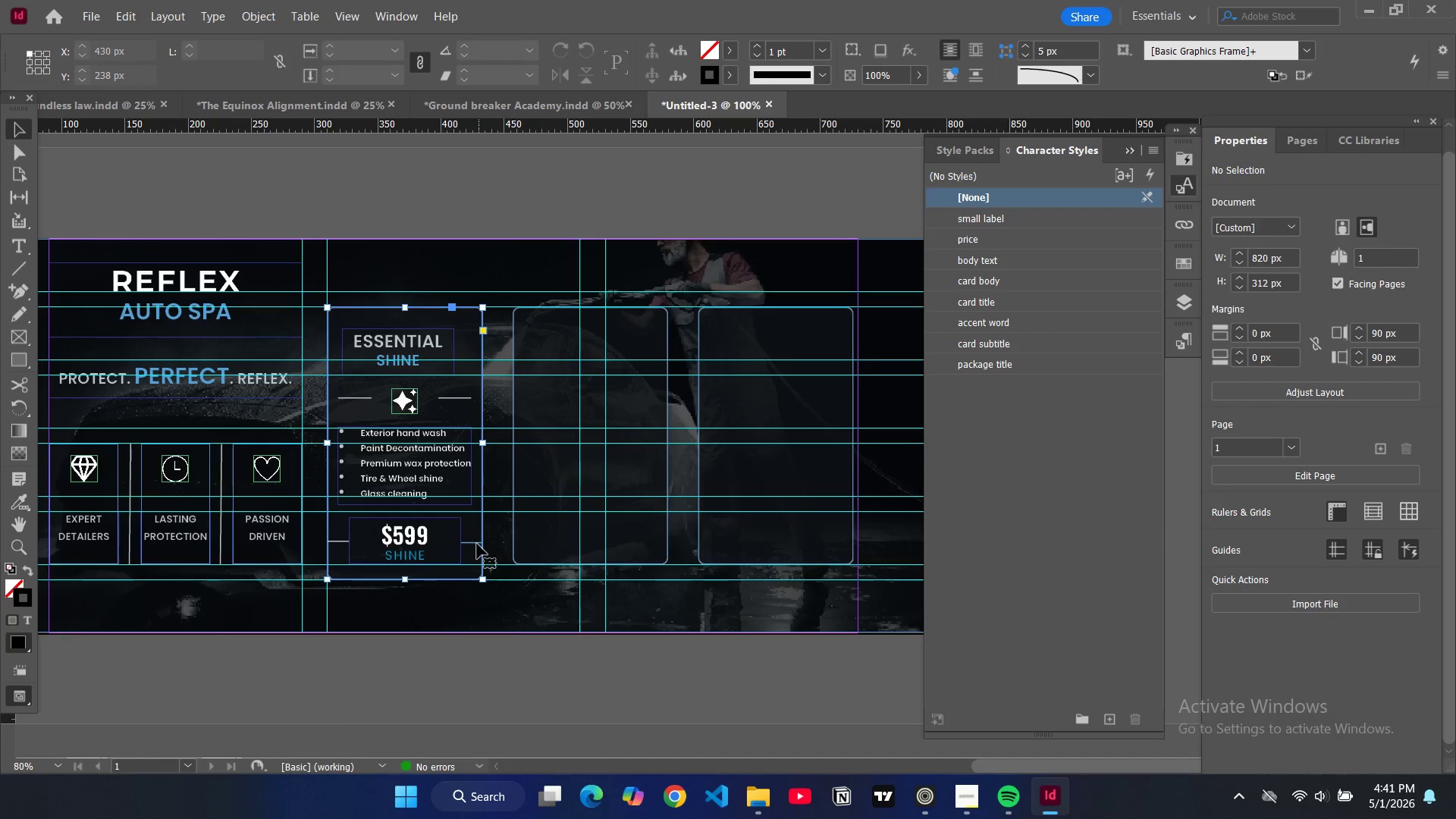 
double_click([477, 544])
 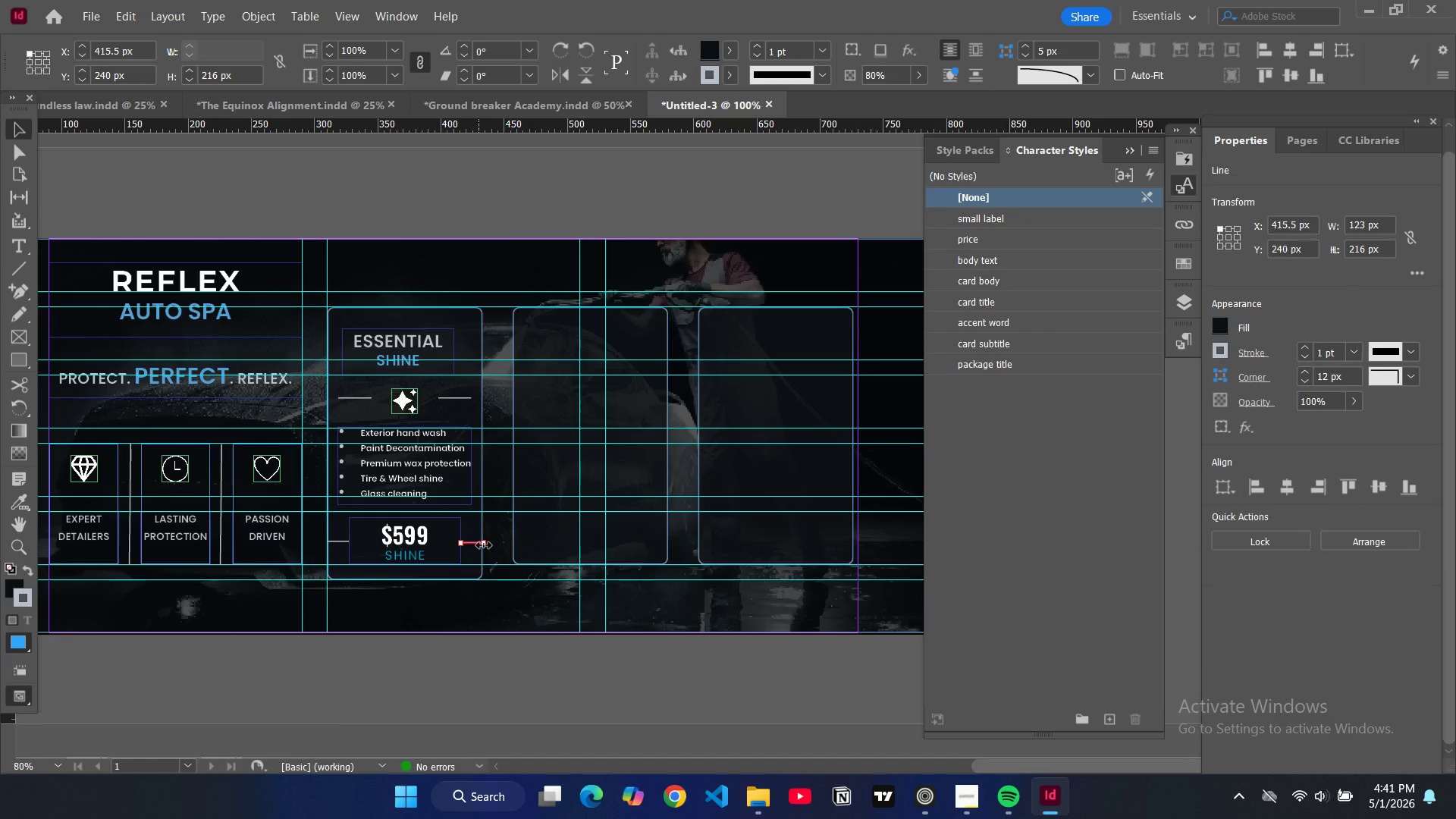 
left_click_drag(start_coordinate=[484, 544], to_coordinate=[476, 544])
 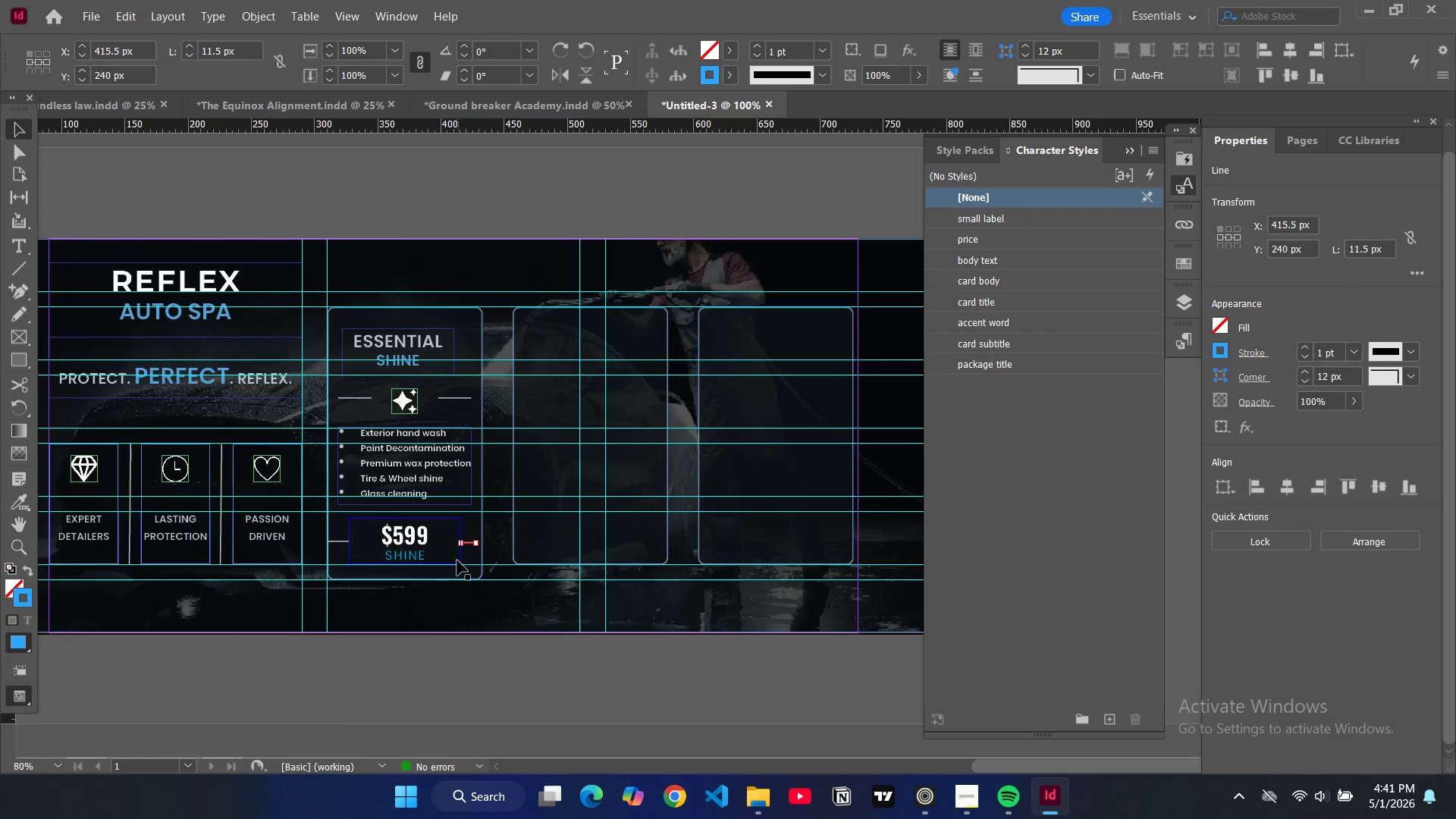 
left_click([457, 560])
 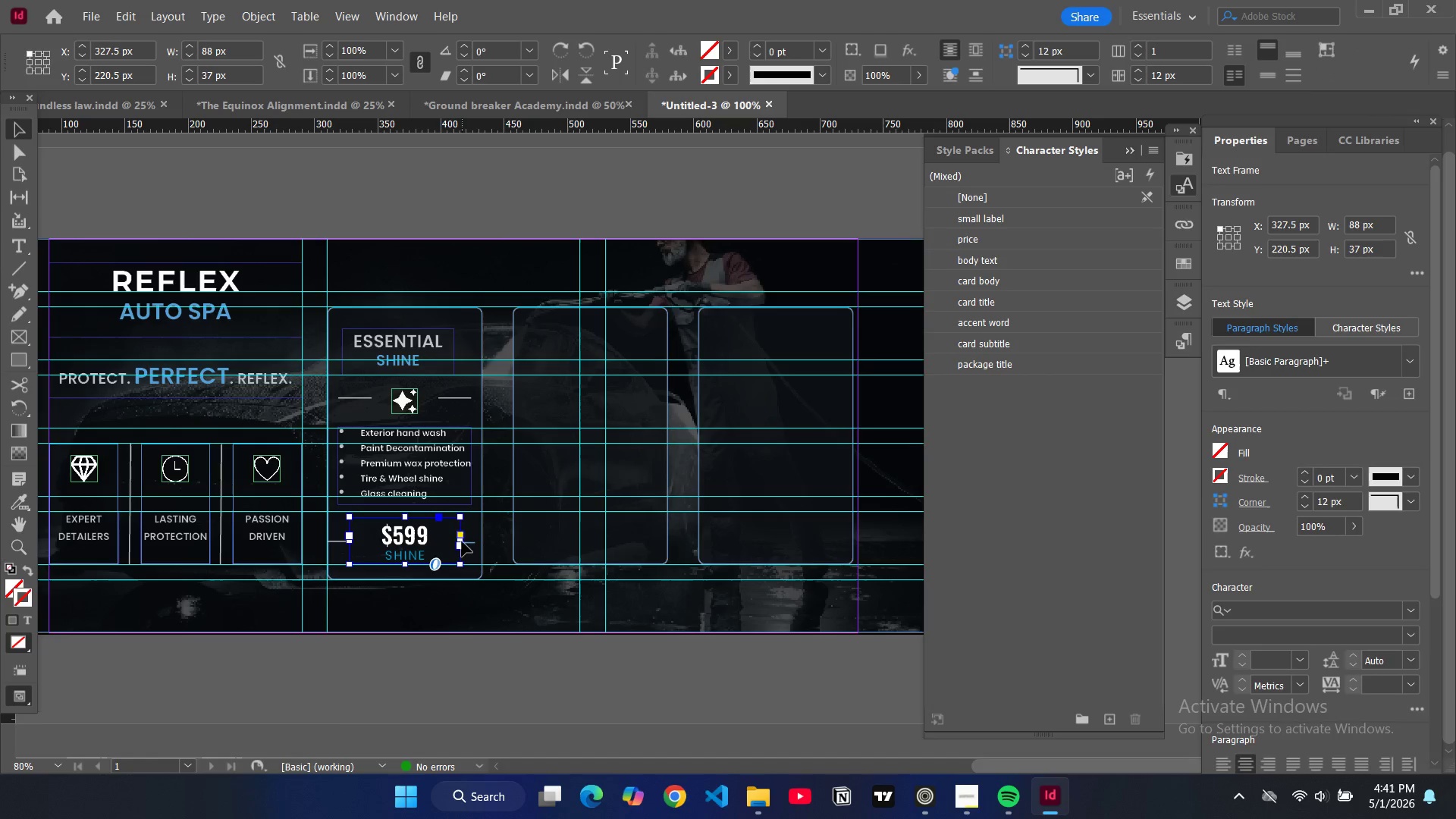 
left_click_drag(start_coordinate=[462, 541], to_coordinate=[433, 544])
 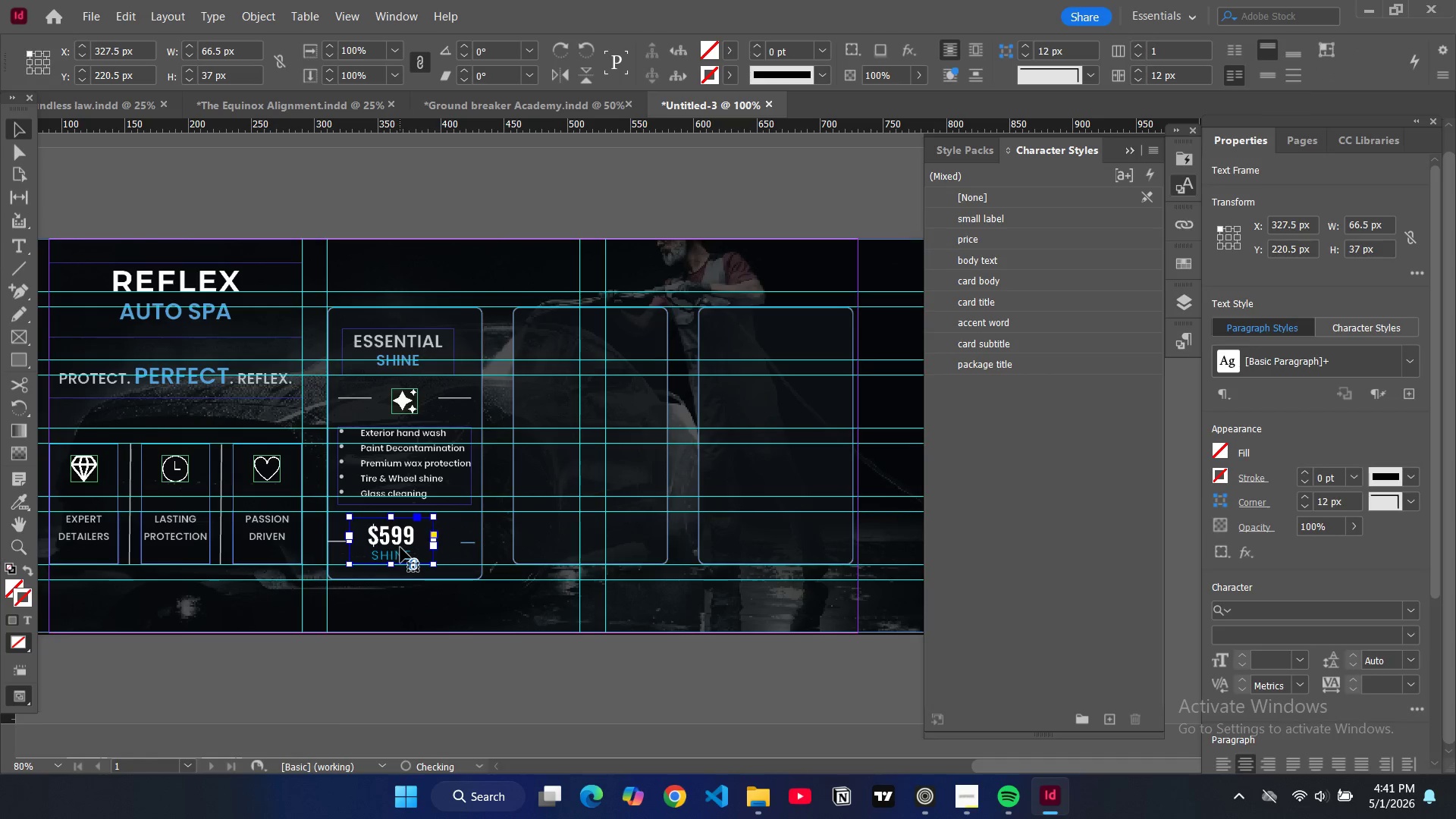 
left_click_drag(start_coordinate=[395, 545], to_coordinate=[411, 546])
 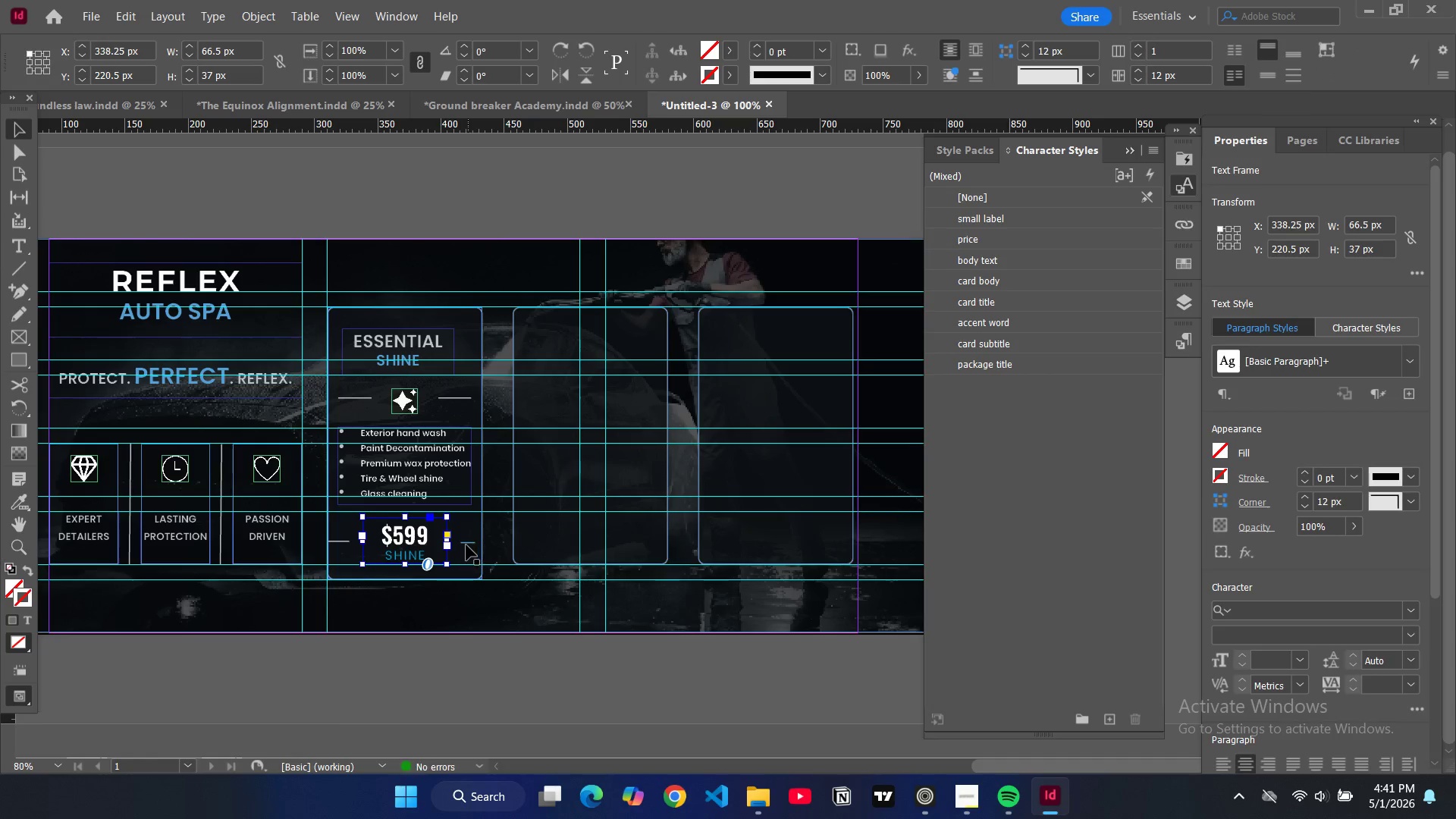 
left_click([466, 544])
 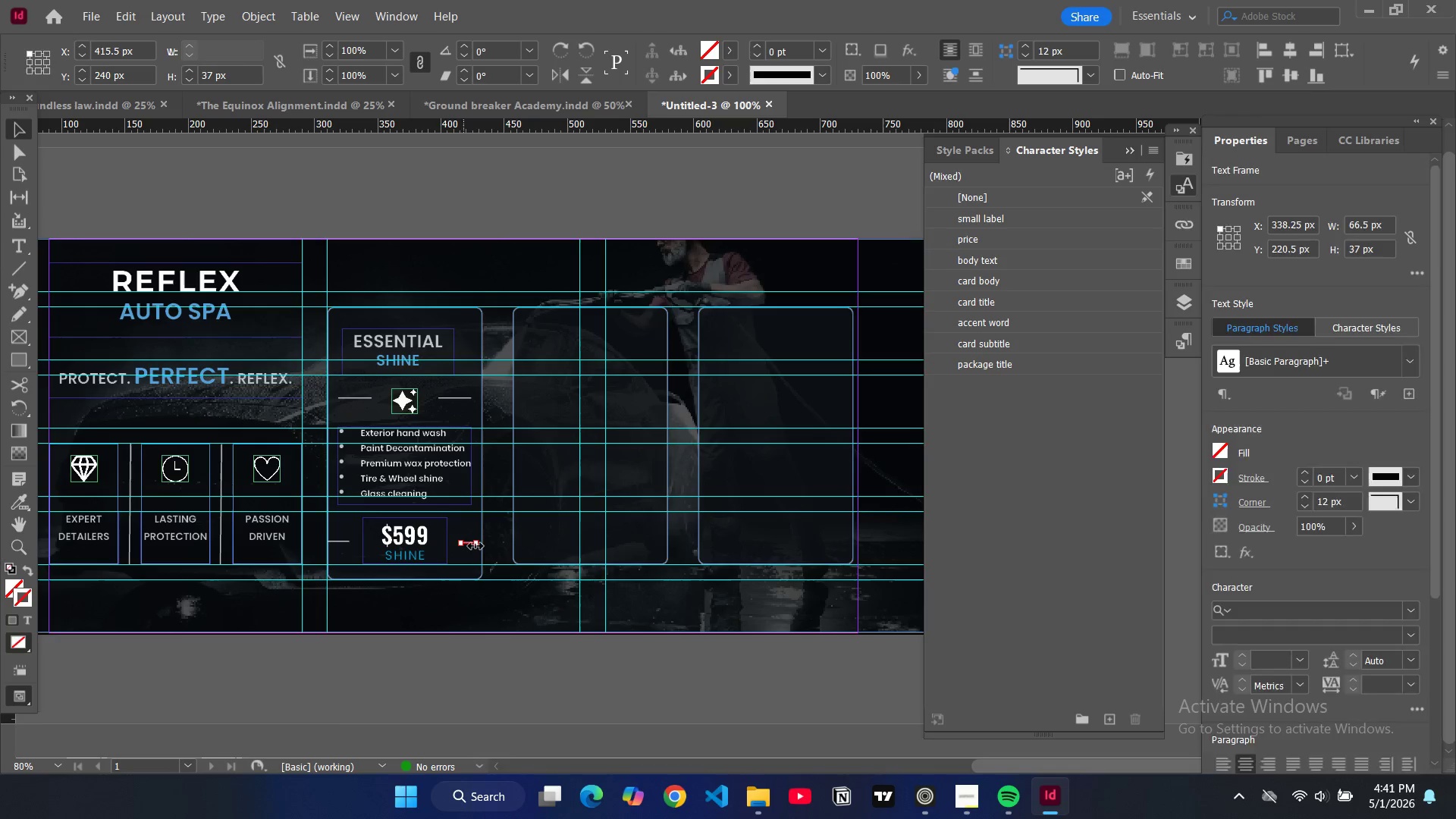 
left_click_drag(start_coordinate=[476, 546], to_coordinate=[482, 546])
 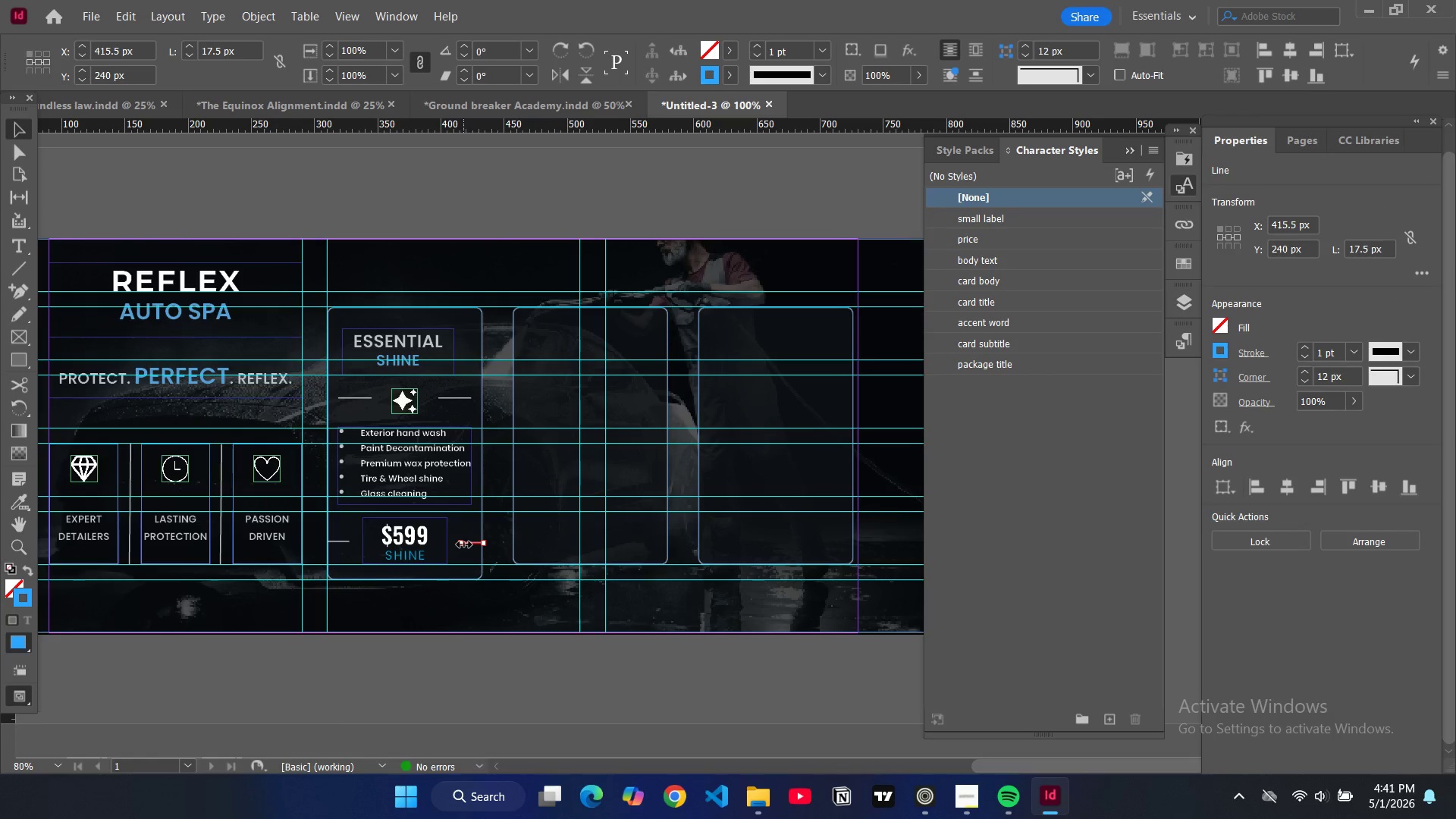 
left_click_drag(start_coordinate=[472, 544], to_coordinate=[461, 544])
 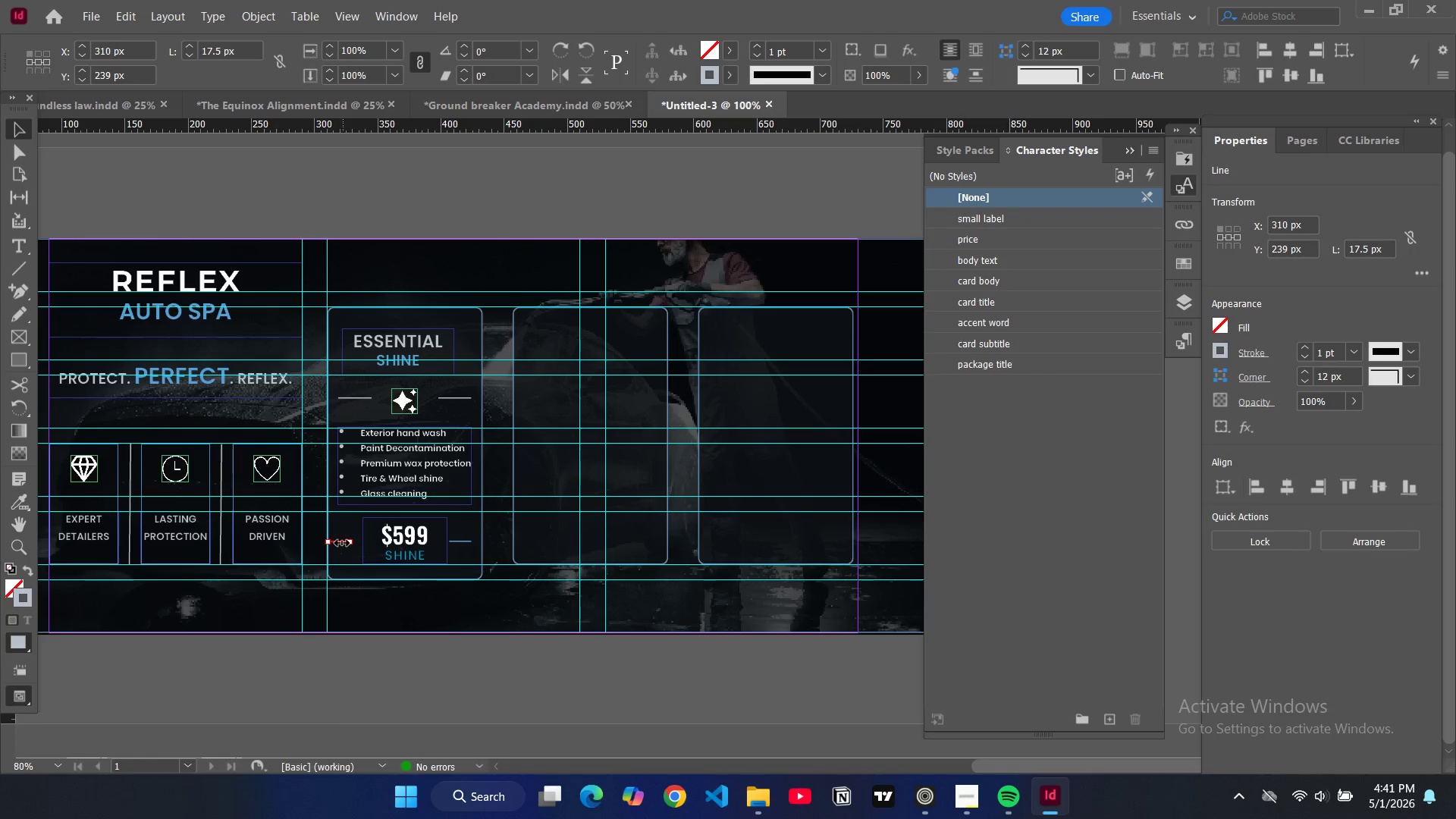 
left_click_drag(start_coordinate=[340, 542], to_coordinate=[354, 544])
 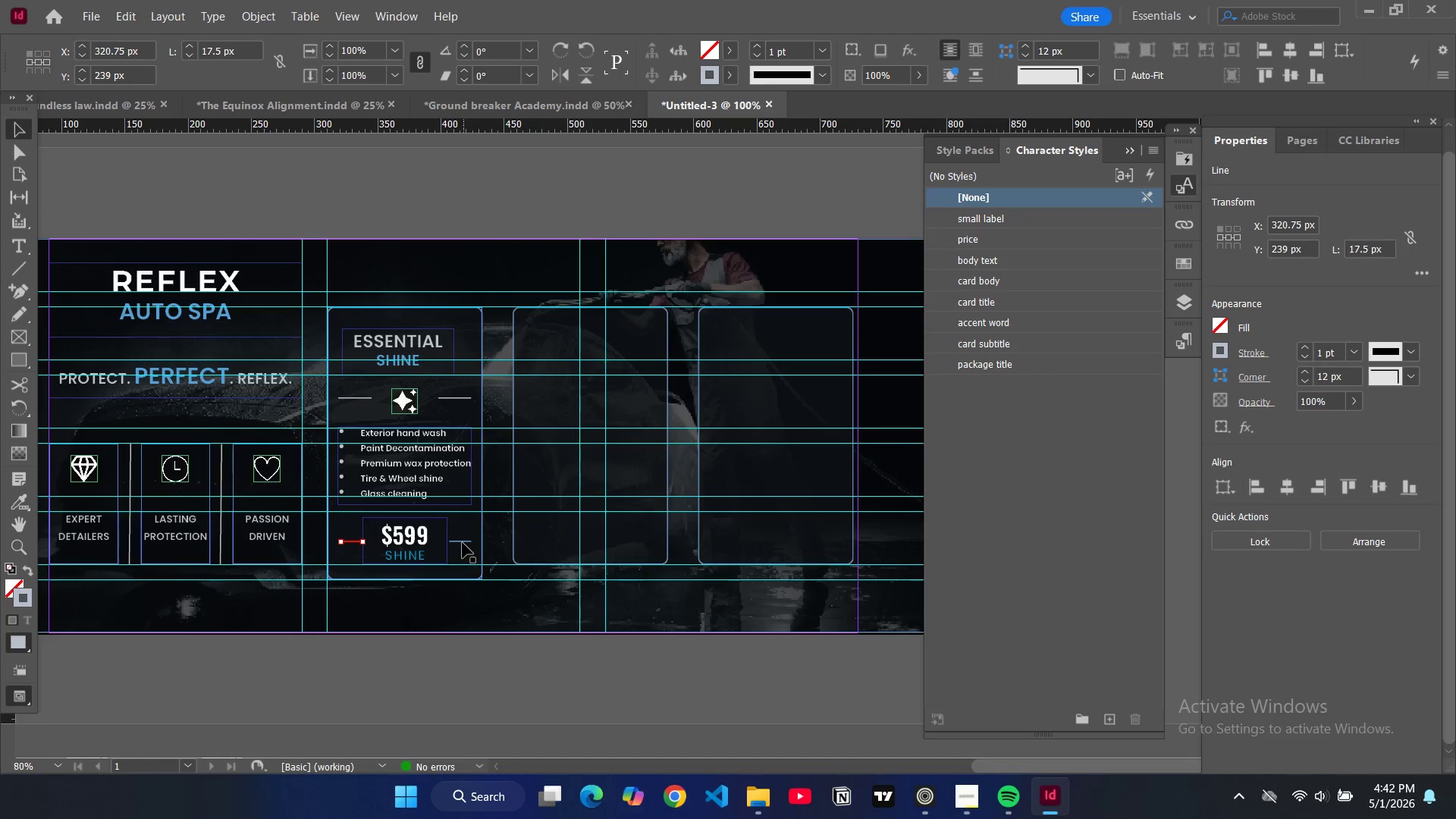 
left_click([462, 542])
 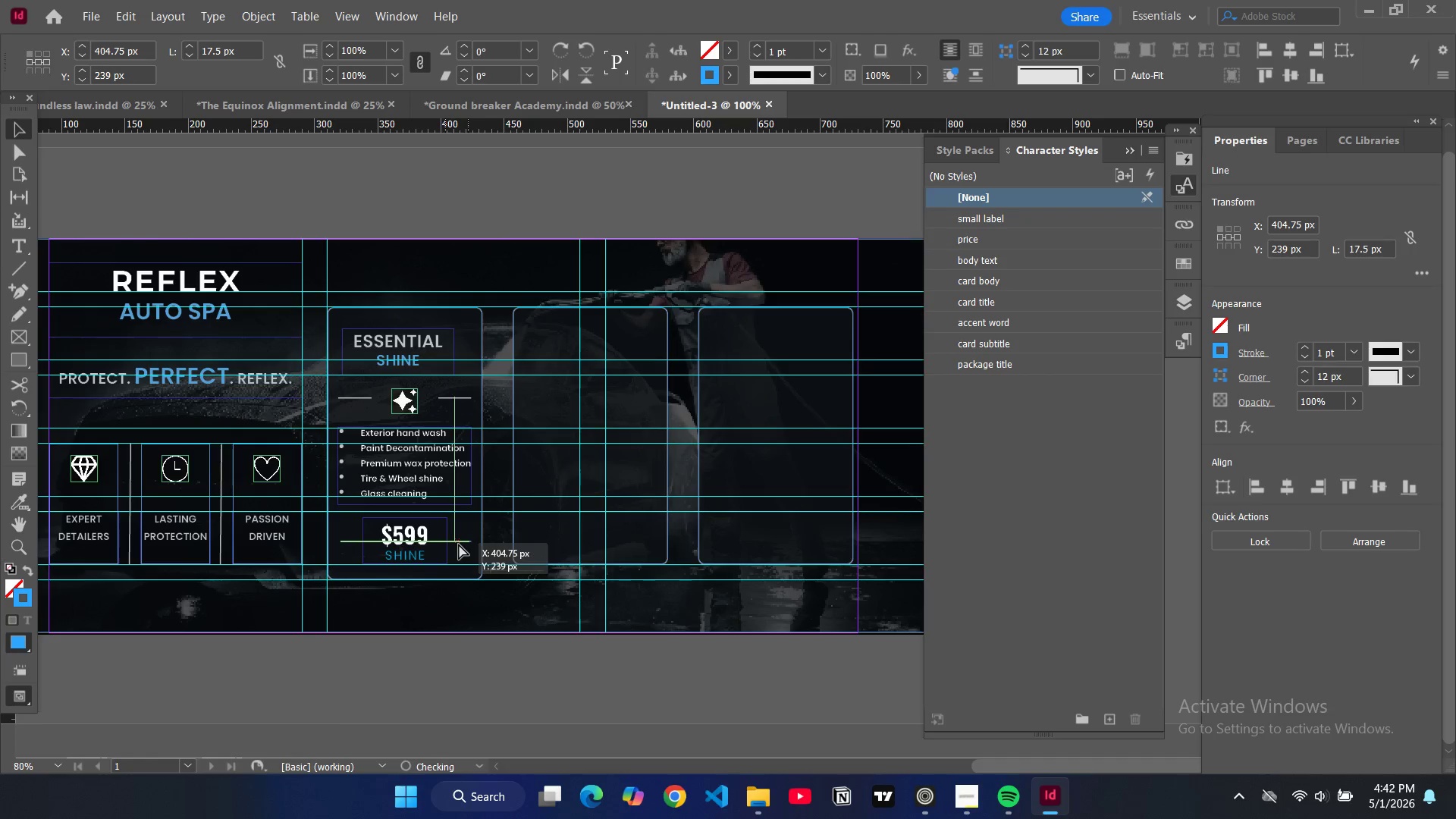 
left_click([485, 653])
 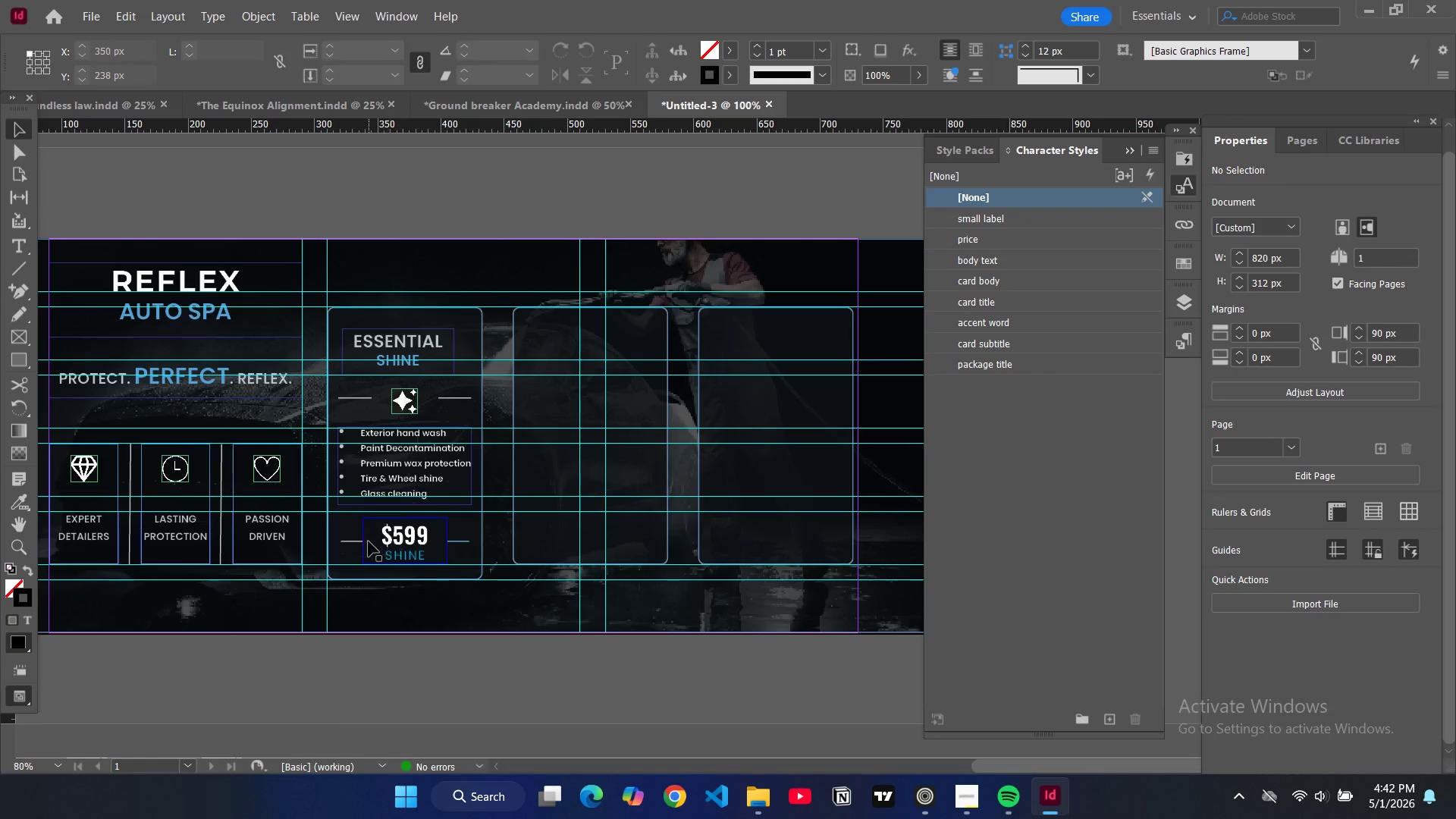 
left_click([359, 543])
 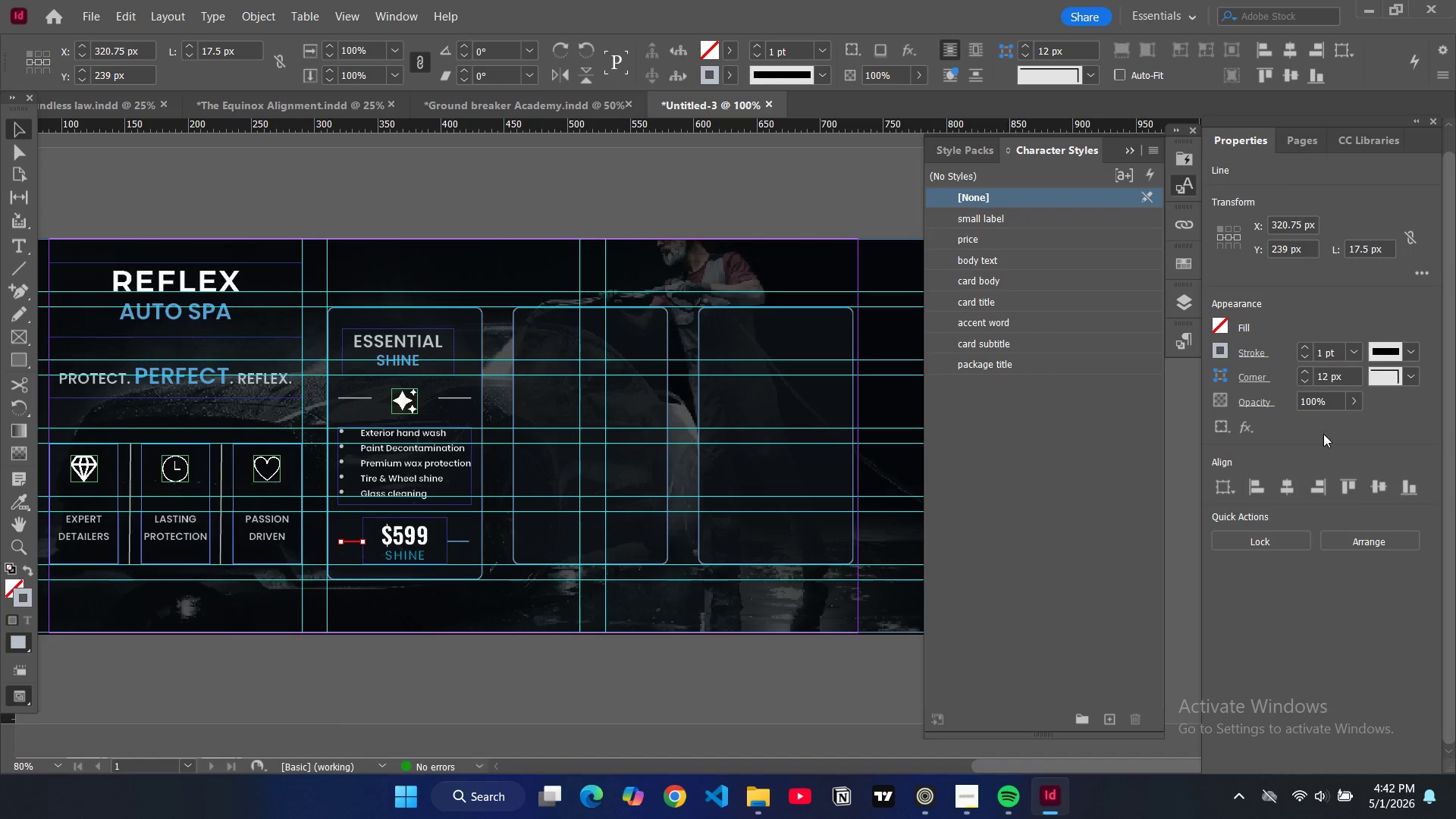 
wait(7.08)
 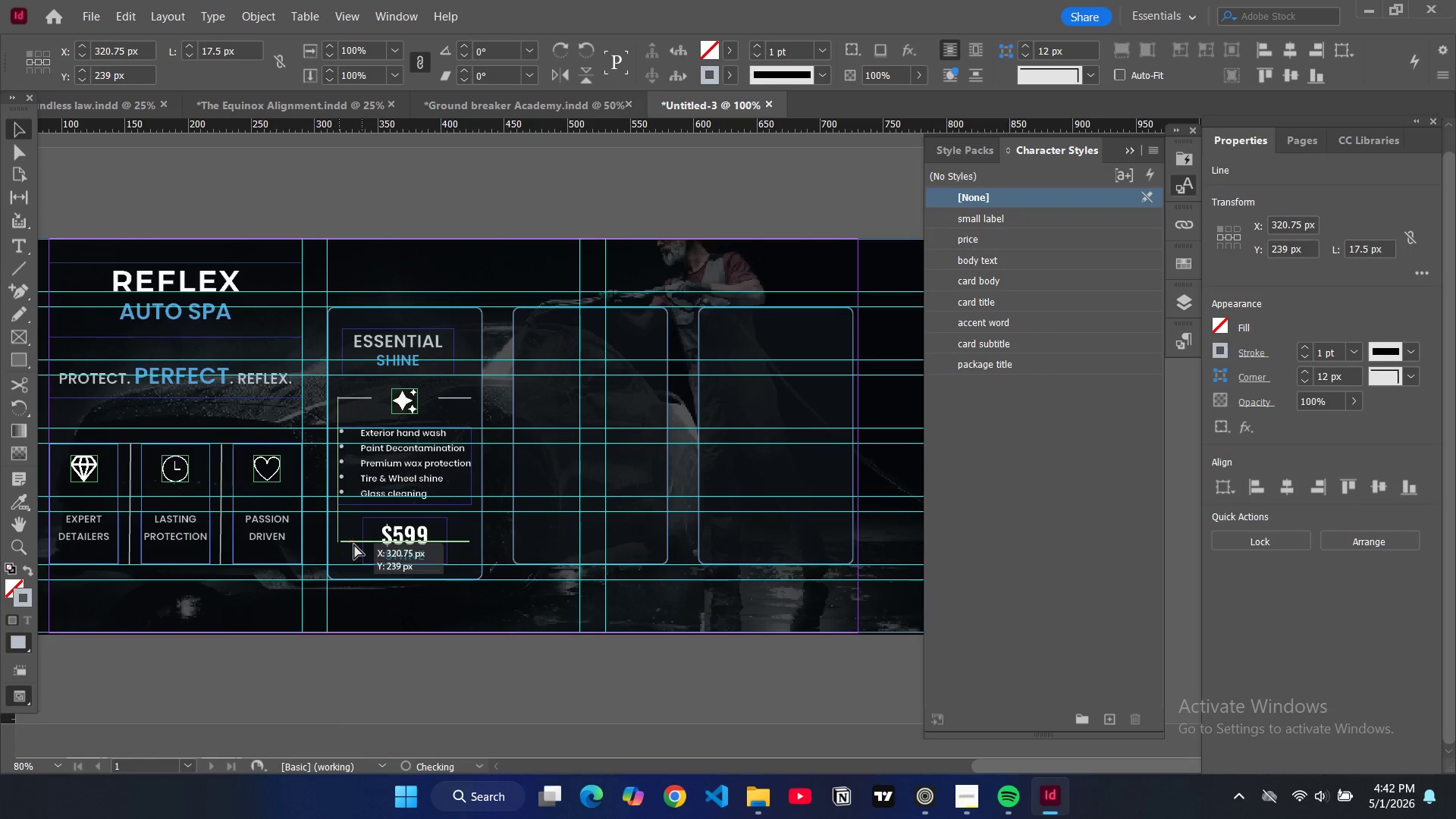 
double_click([1309, 403])
 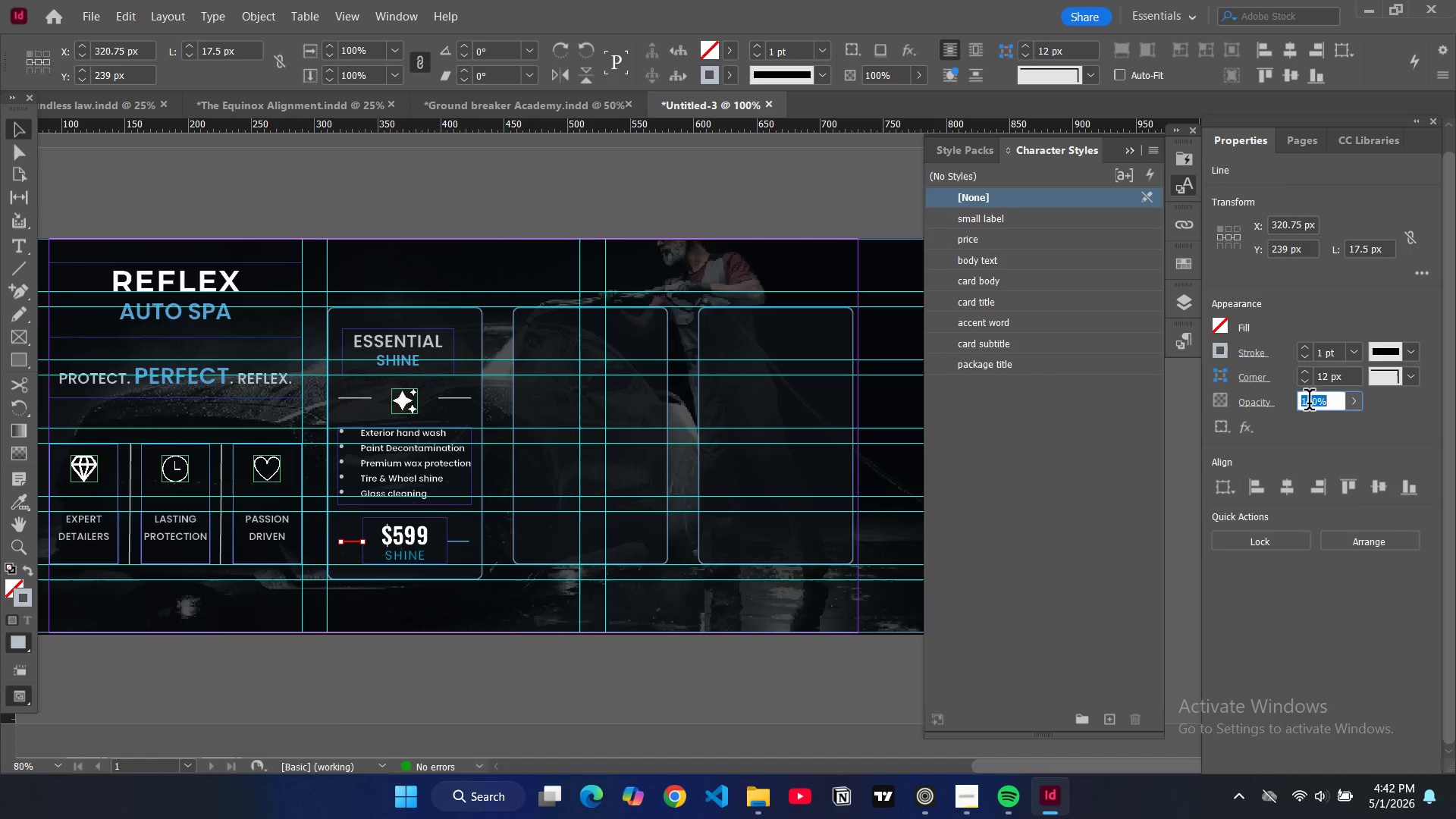 
triple_click([1309, 403])
 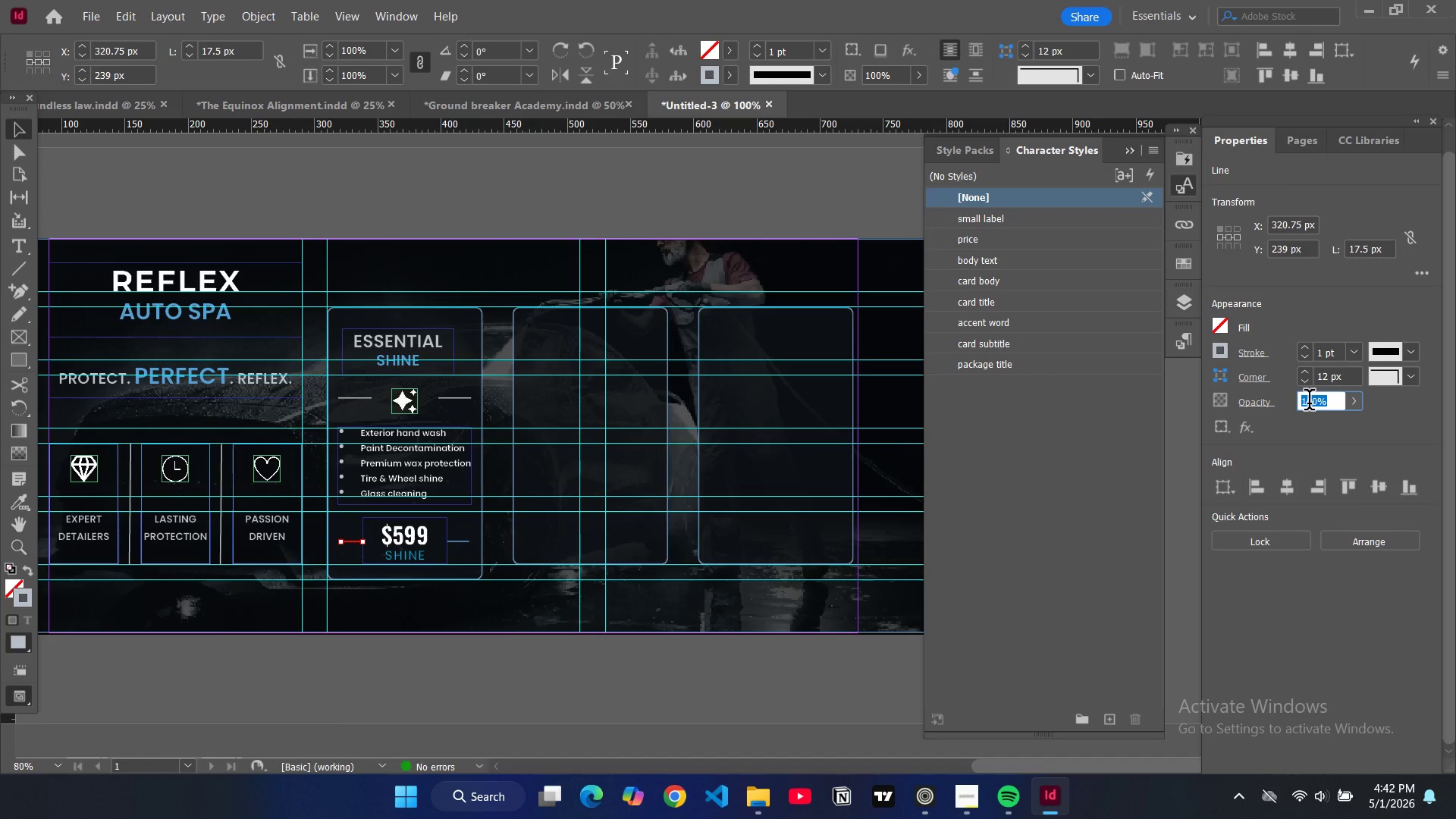 
type(80)
 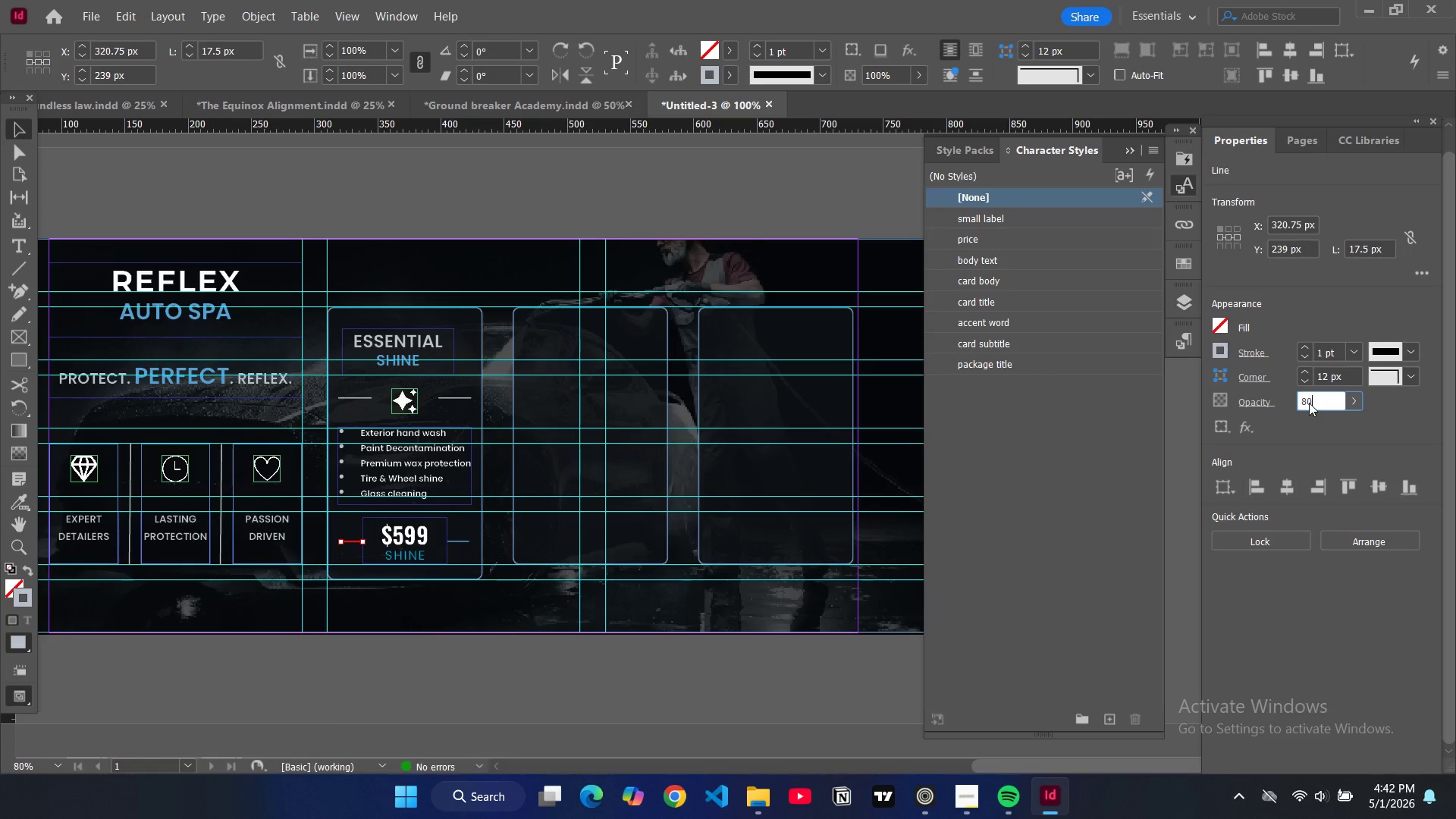 
key(Enter)
 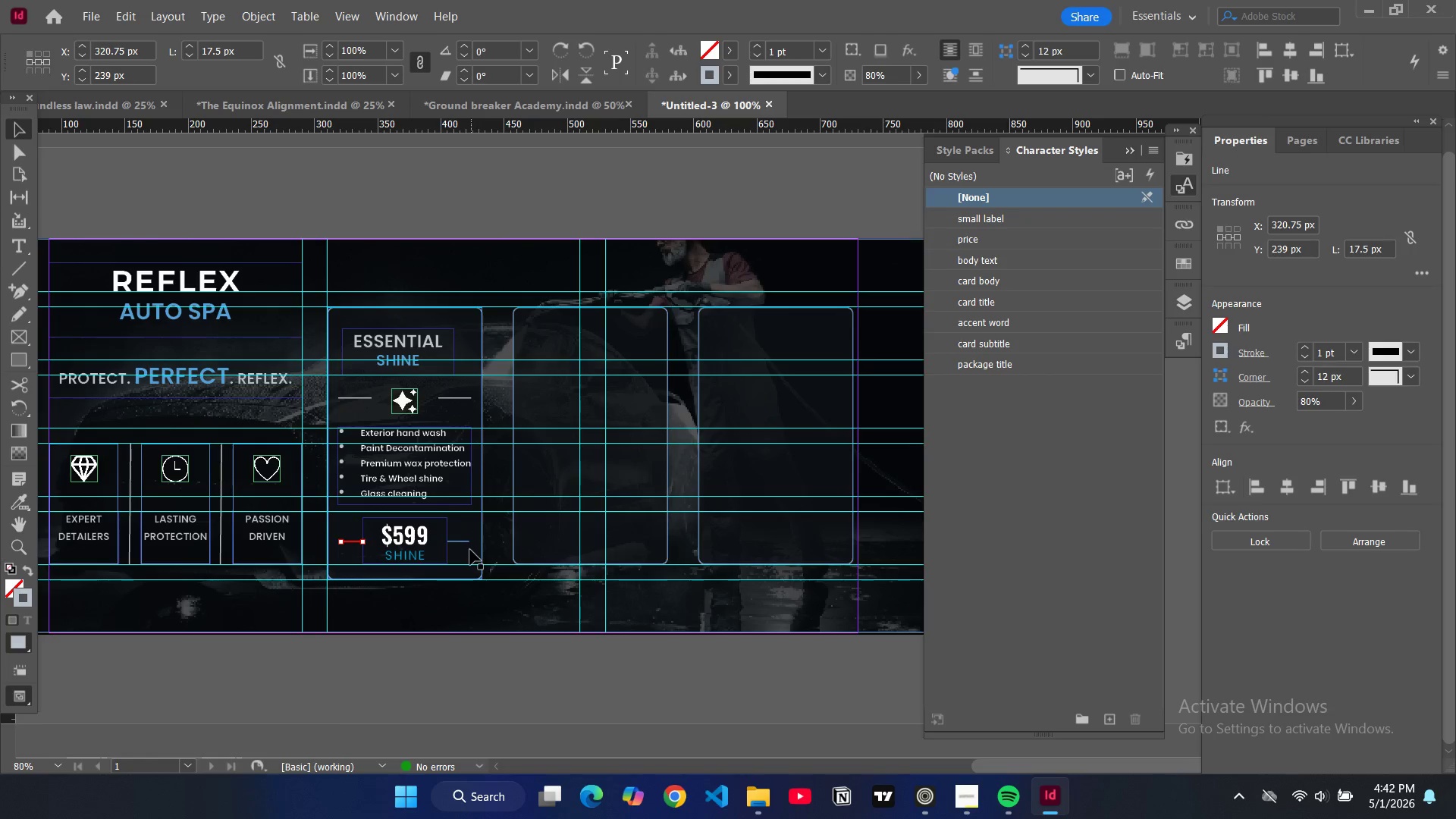 
left_click([457, 541])
 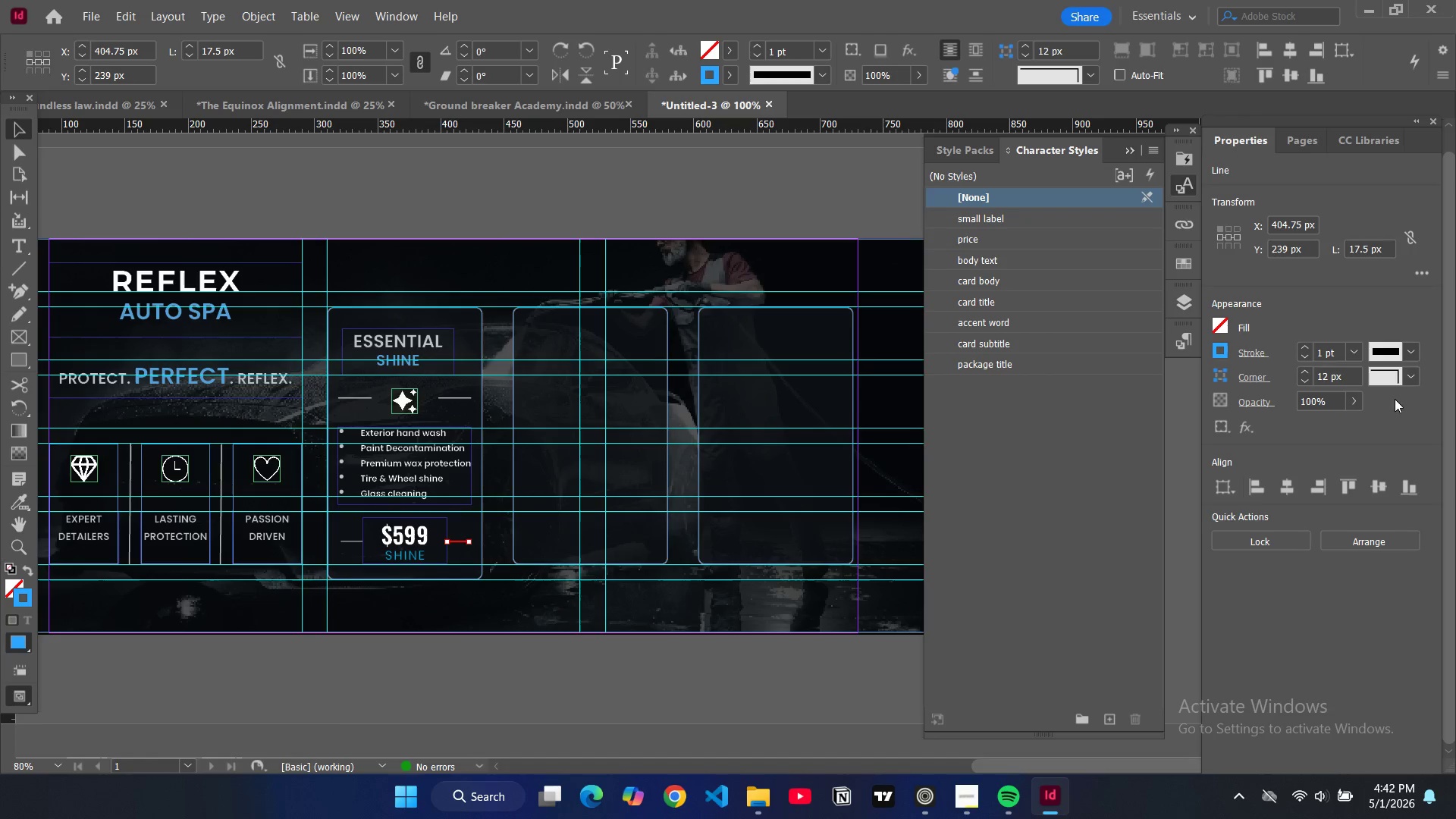 
key(Control+ControlLeft)
 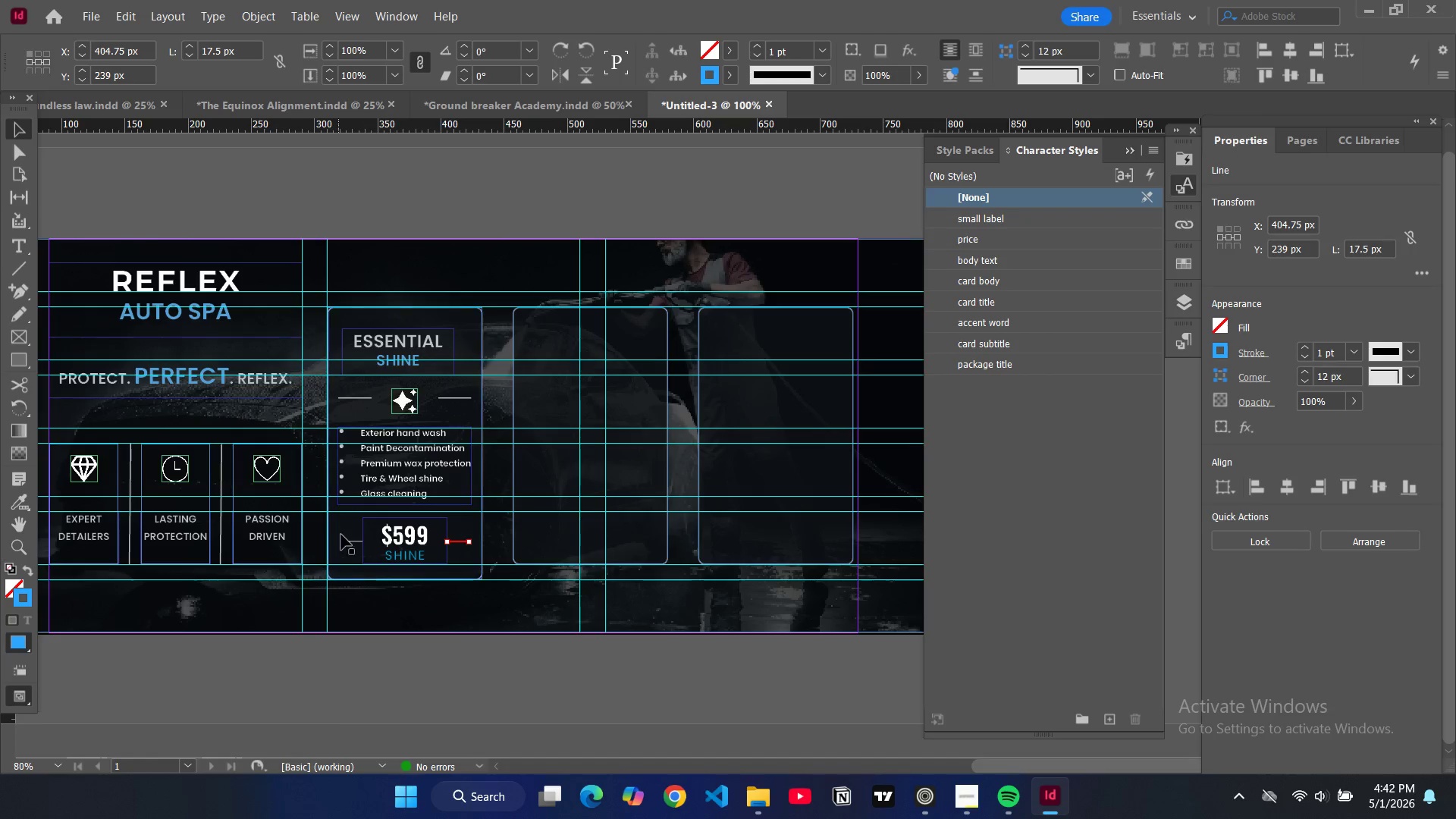 
left_click([350, 543])
 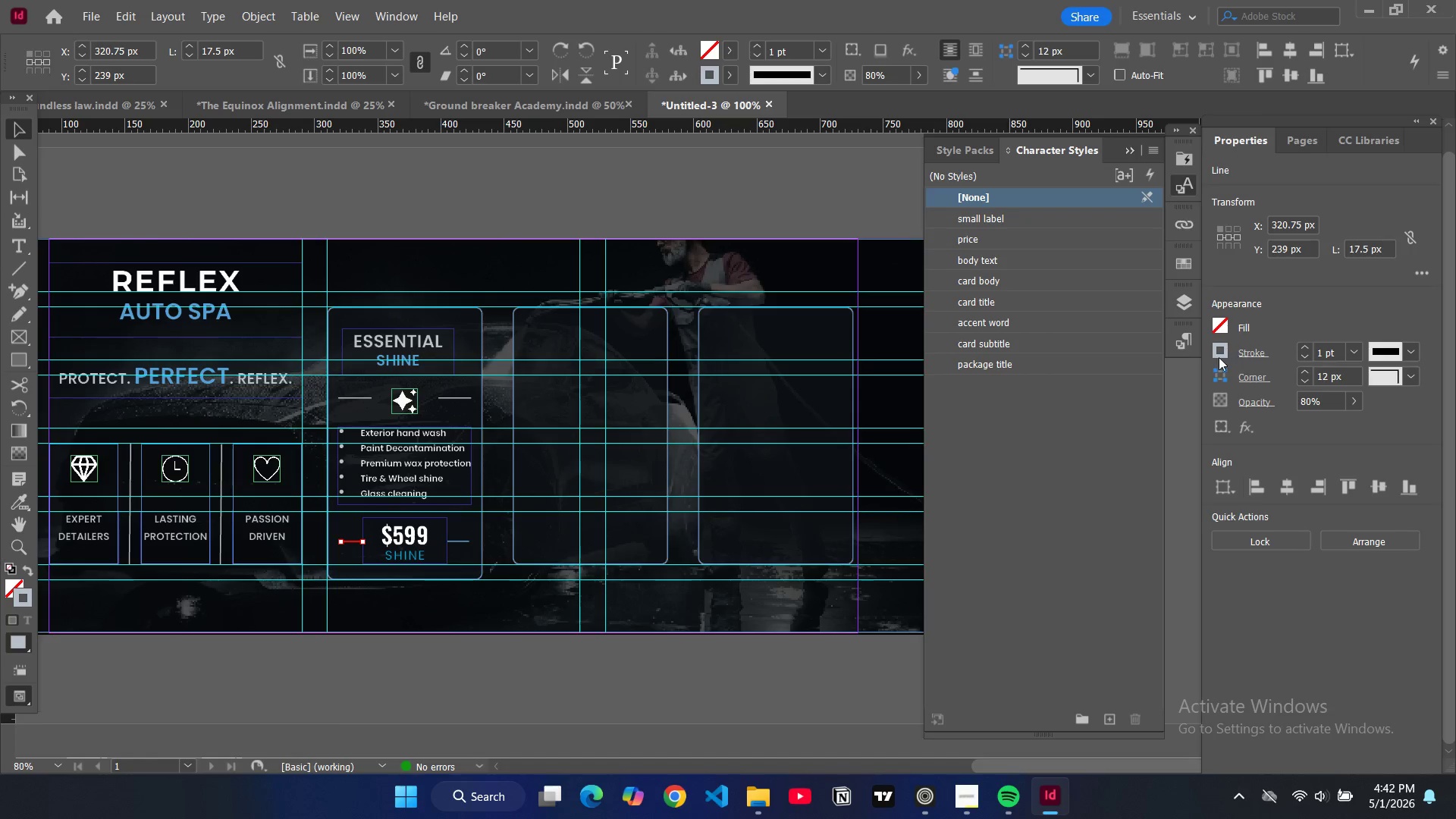 
left_click([1220, 359])
 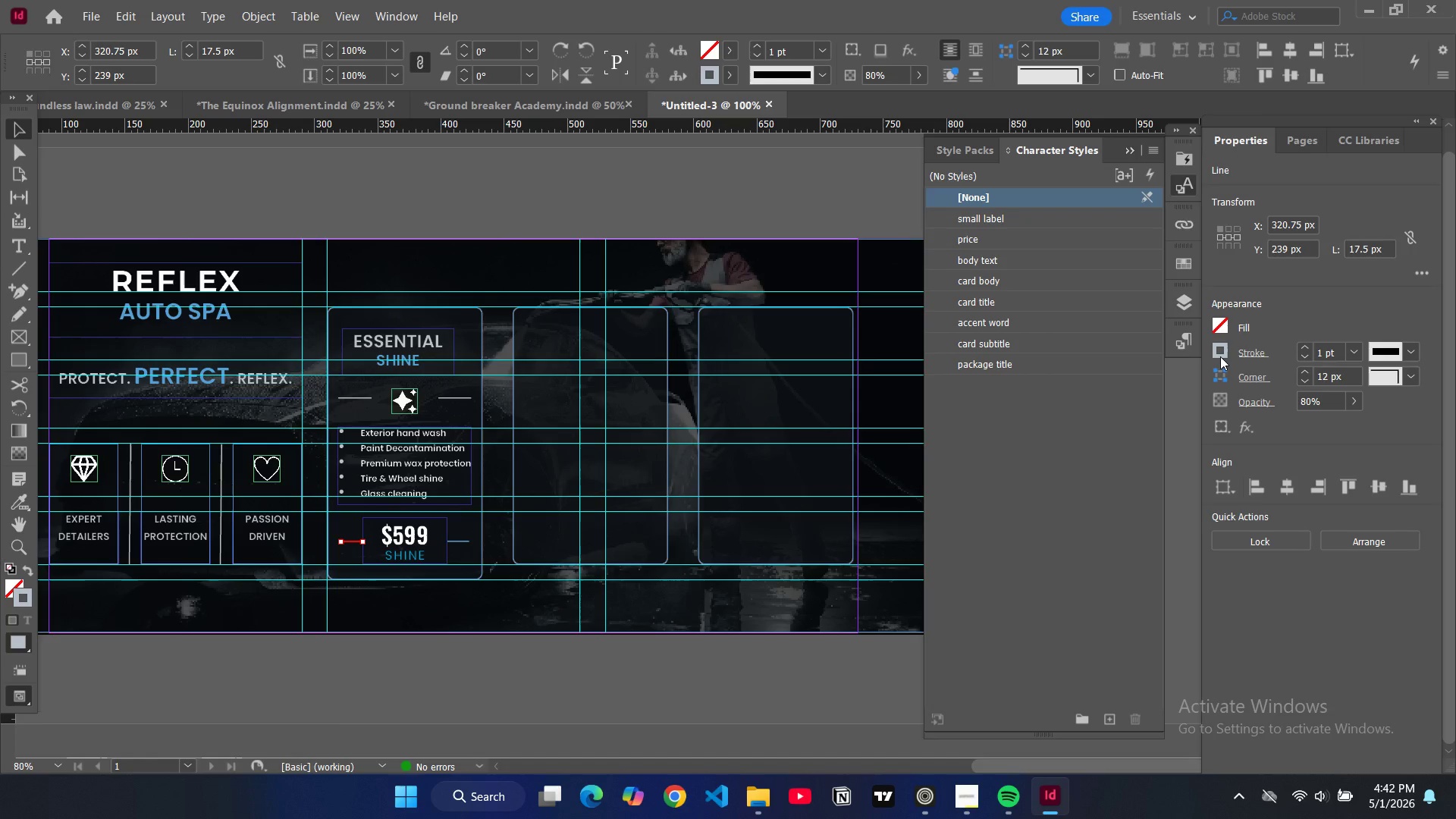 
left_click([1220, 356])
 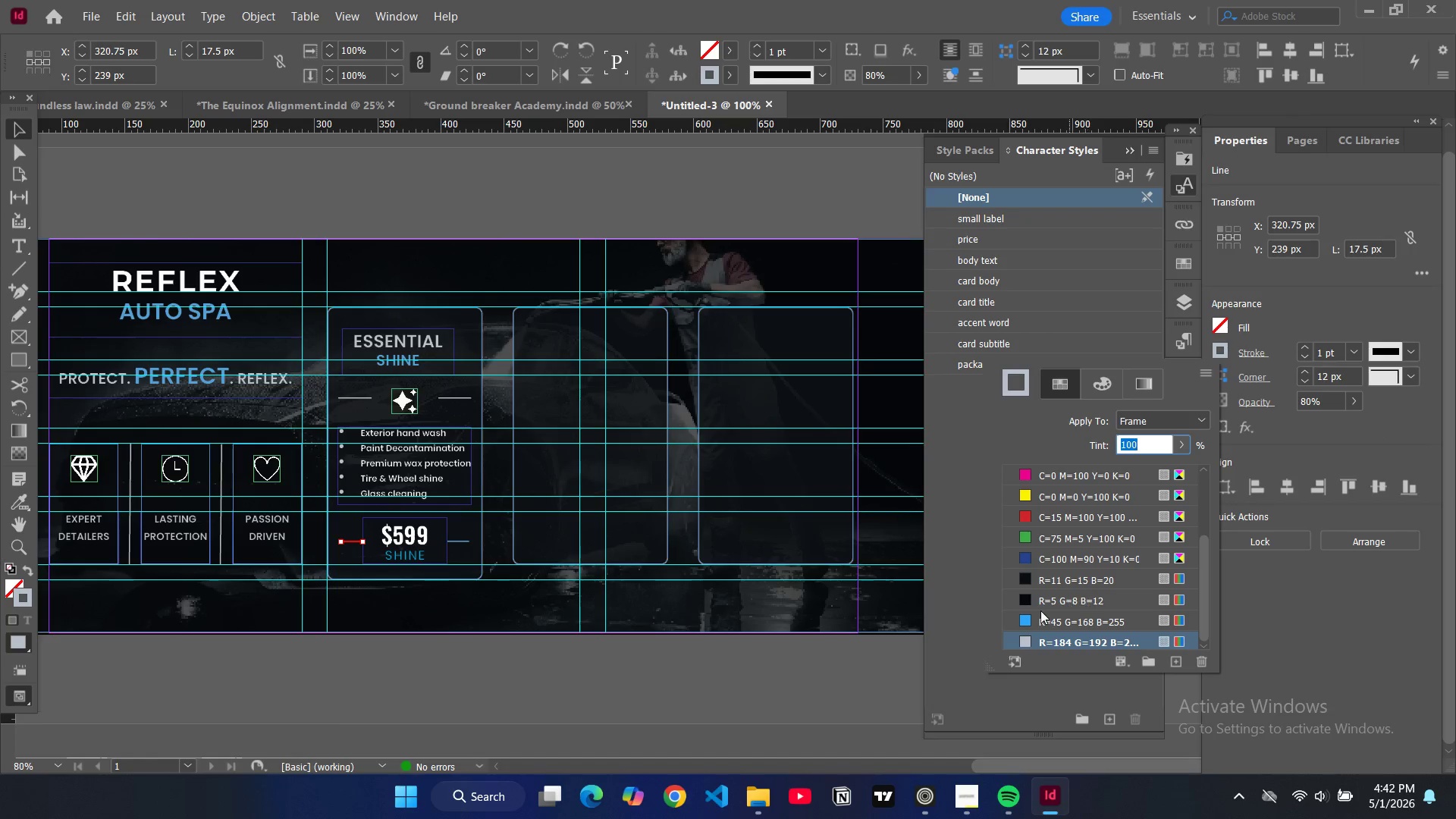 
left_click([1026, 619])
 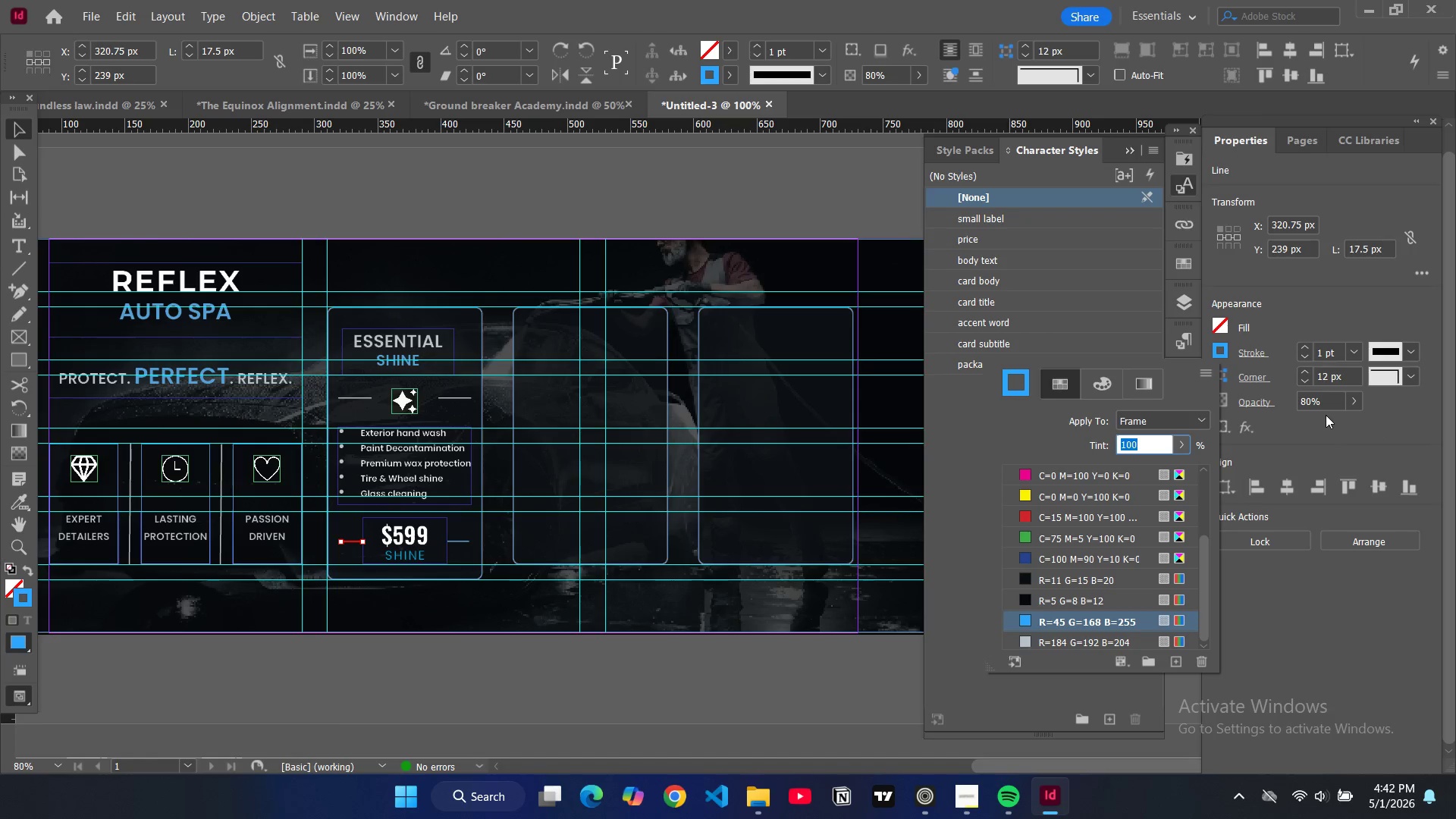 
left_click([1338, 437])
 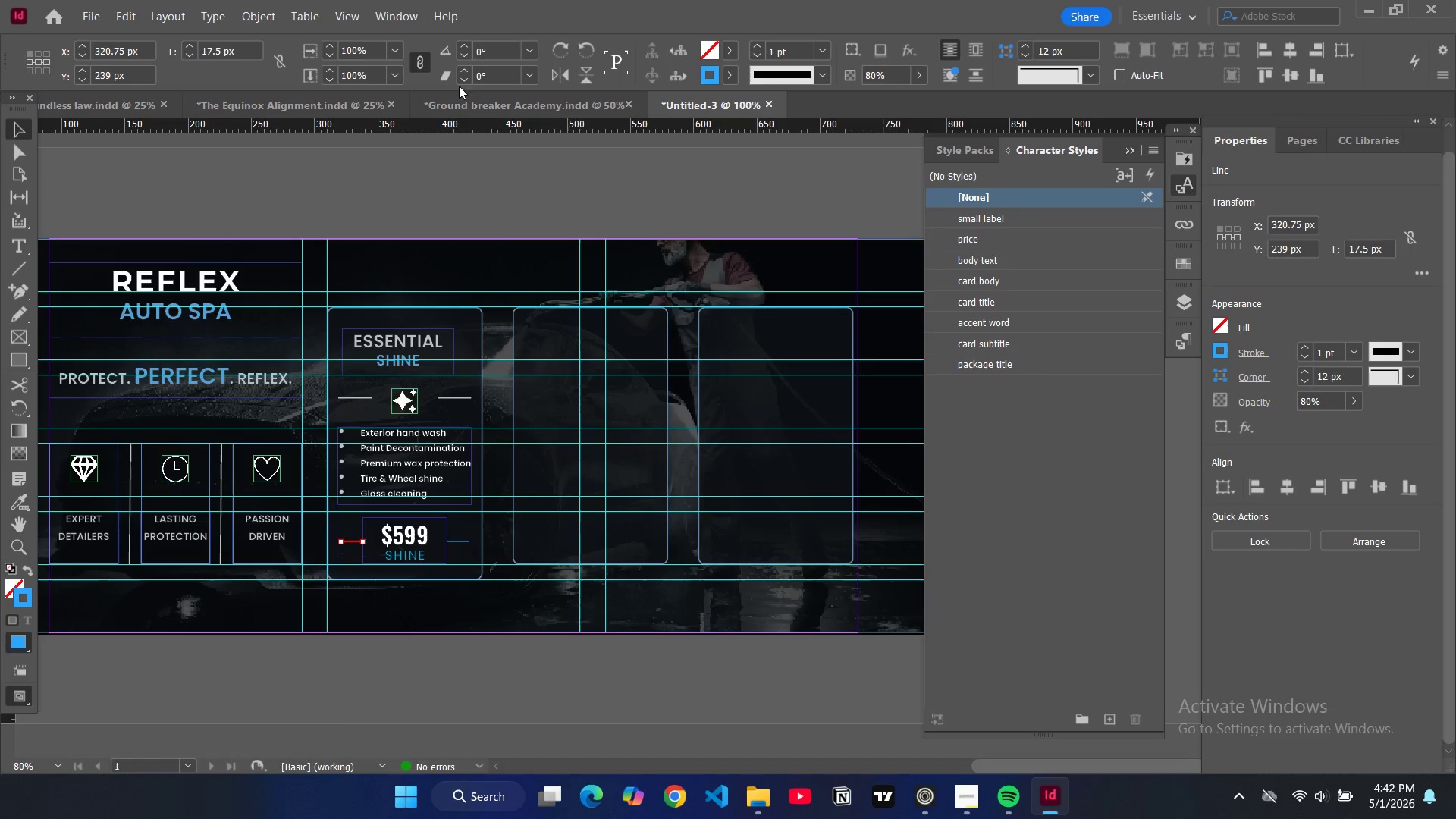 
left_click([260, 14])
 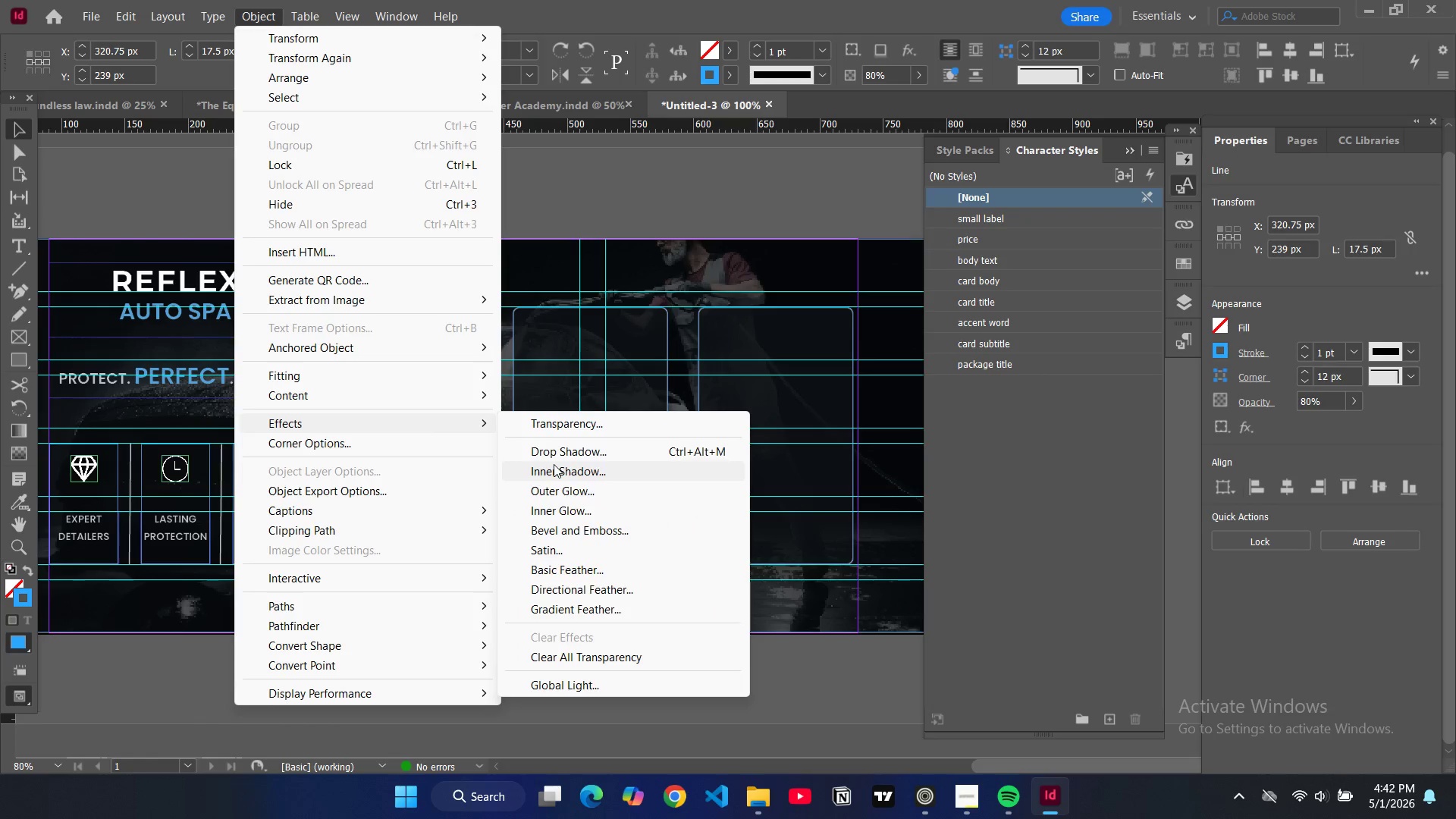 
left_click([556, 457])
 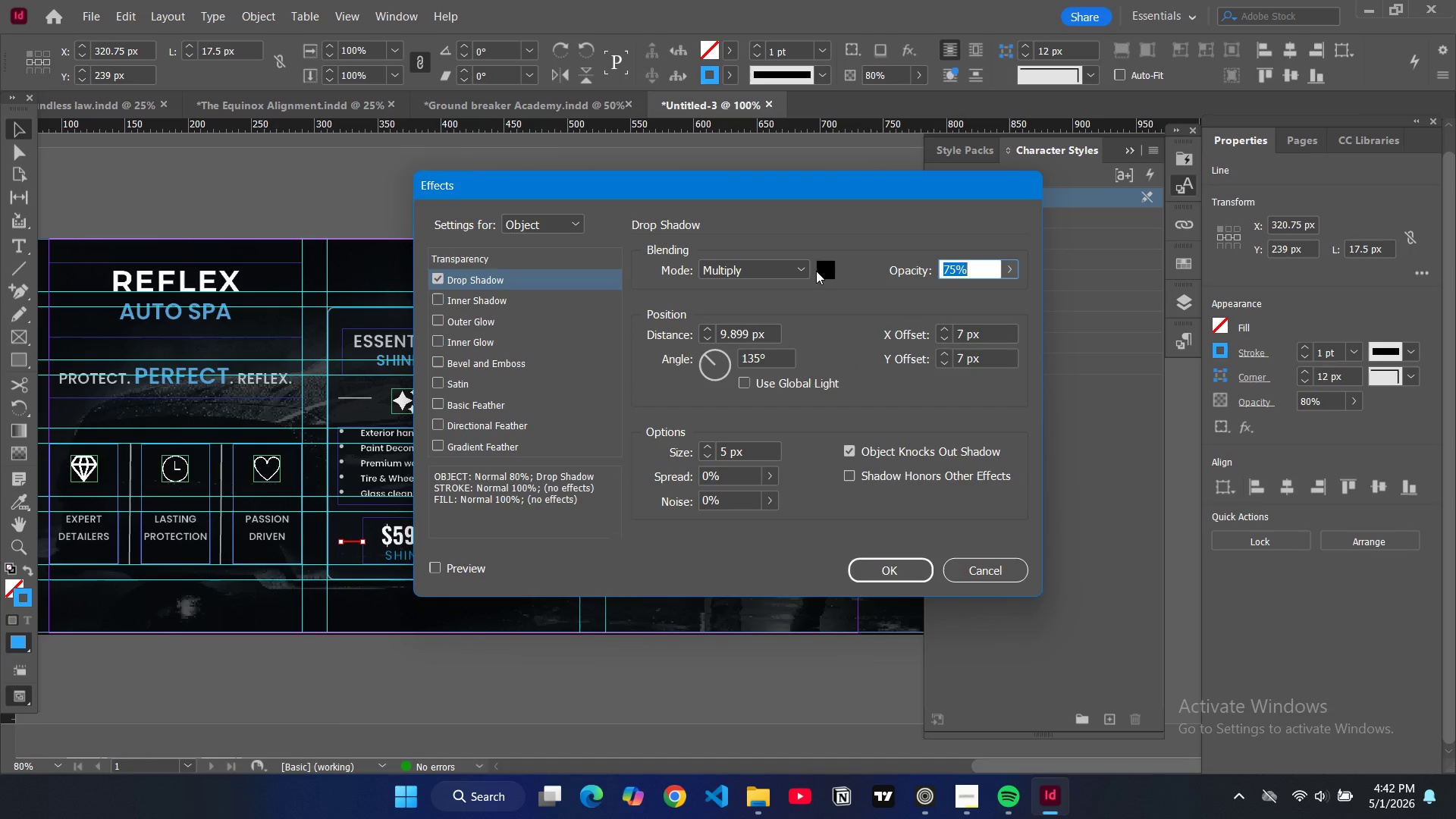 
left_click([823, 271])
 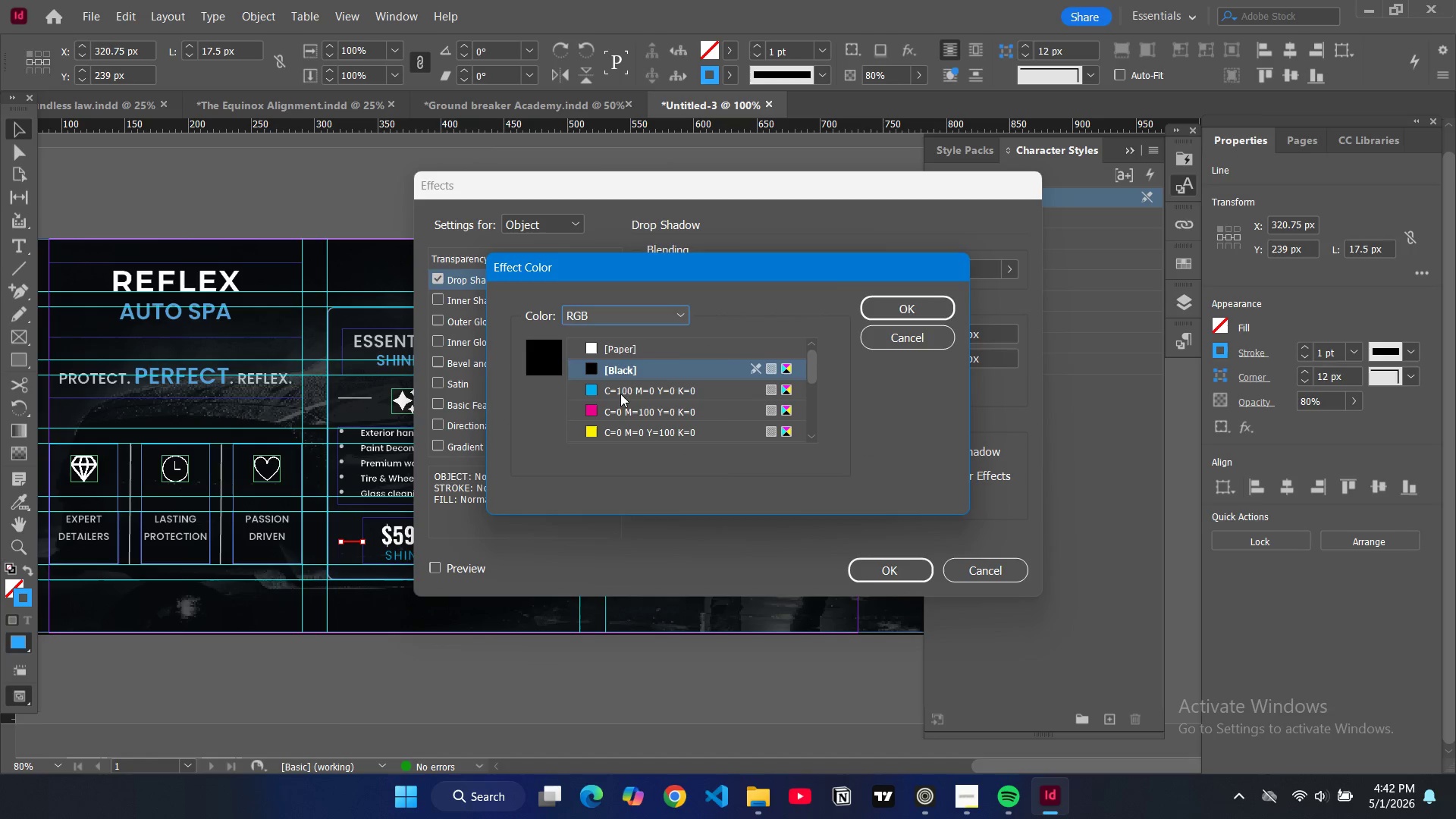 
left_click([588, 392])
 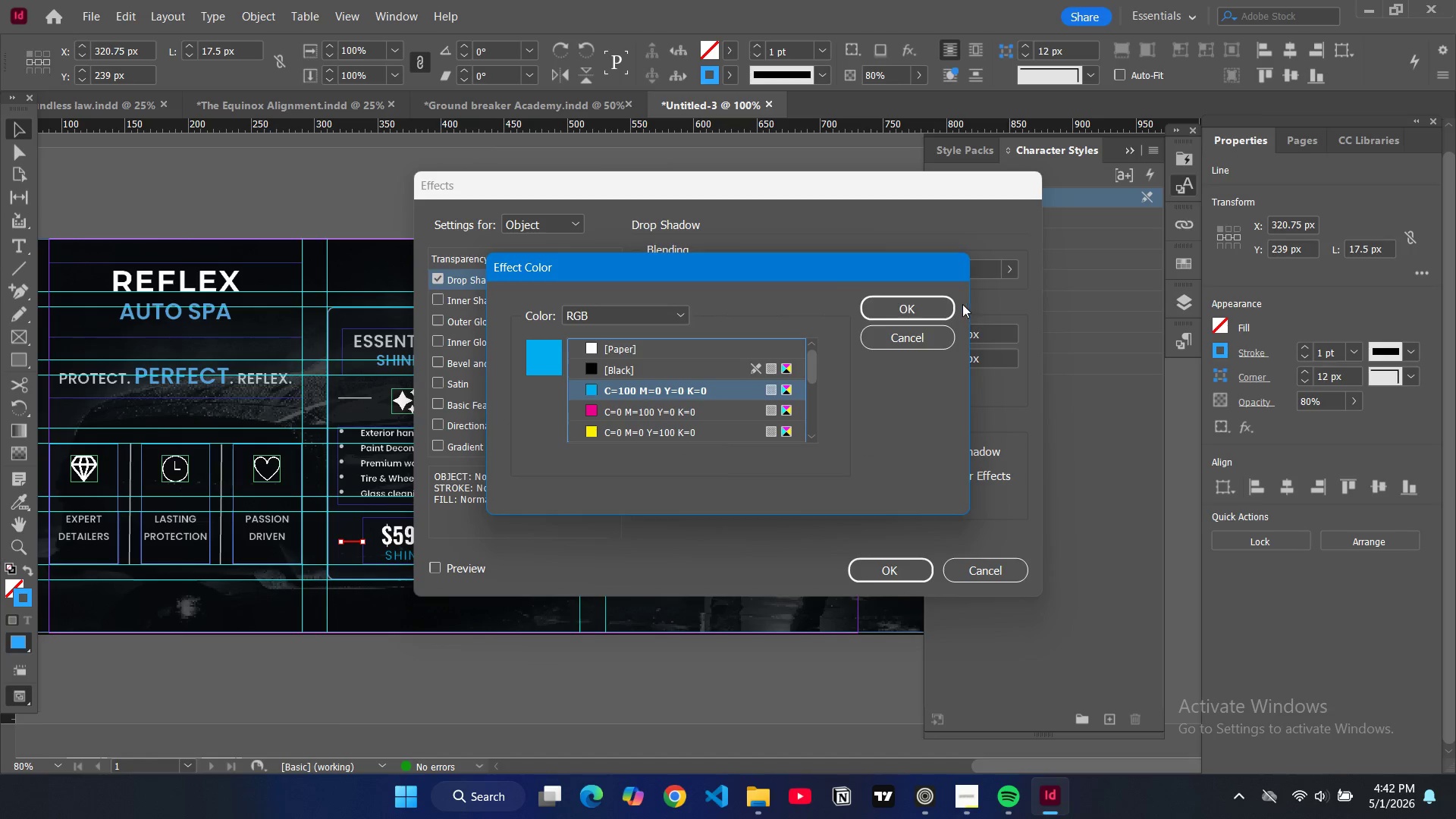 
left_click([936, 309])
 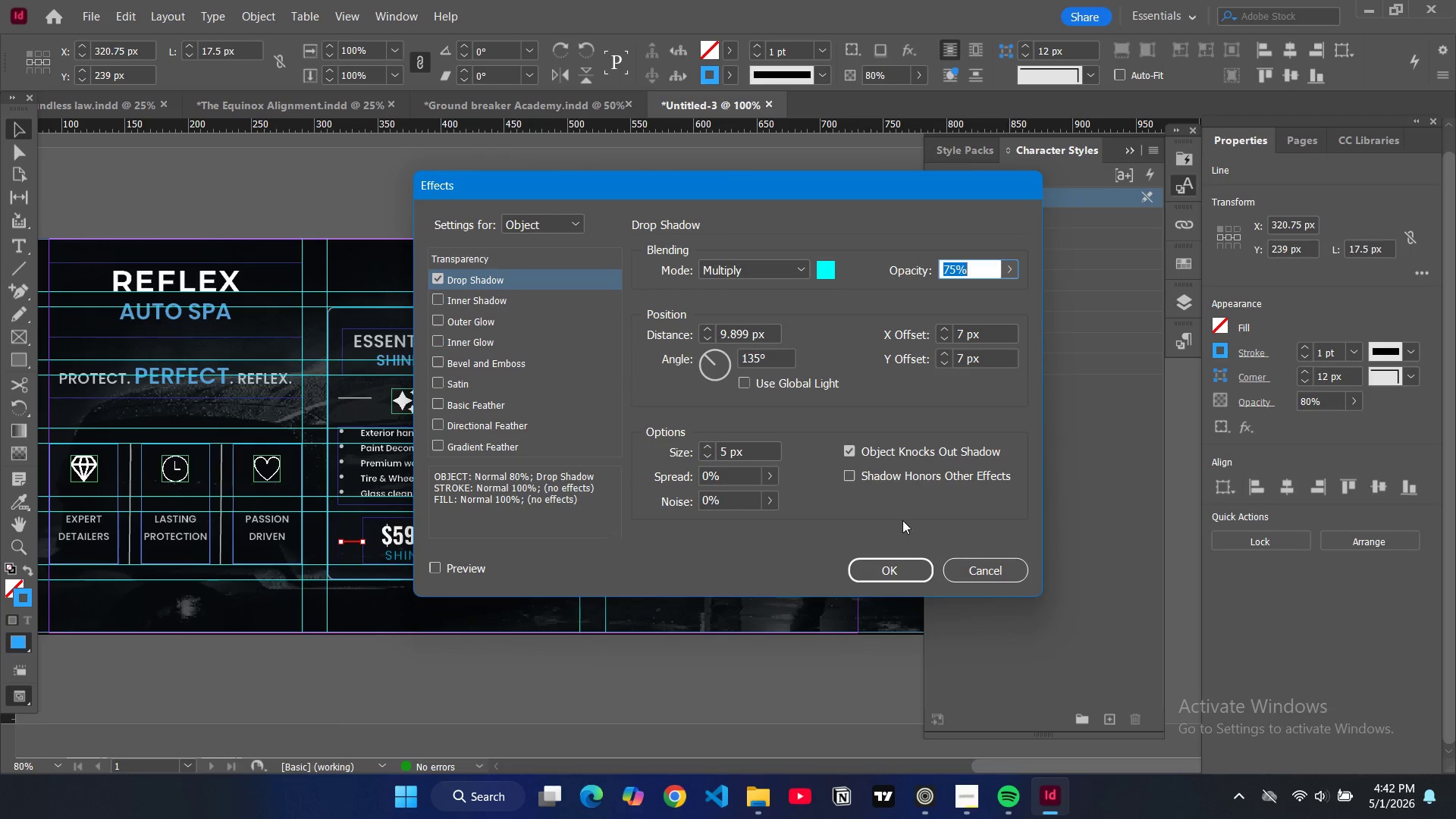 
wait(5.98)
 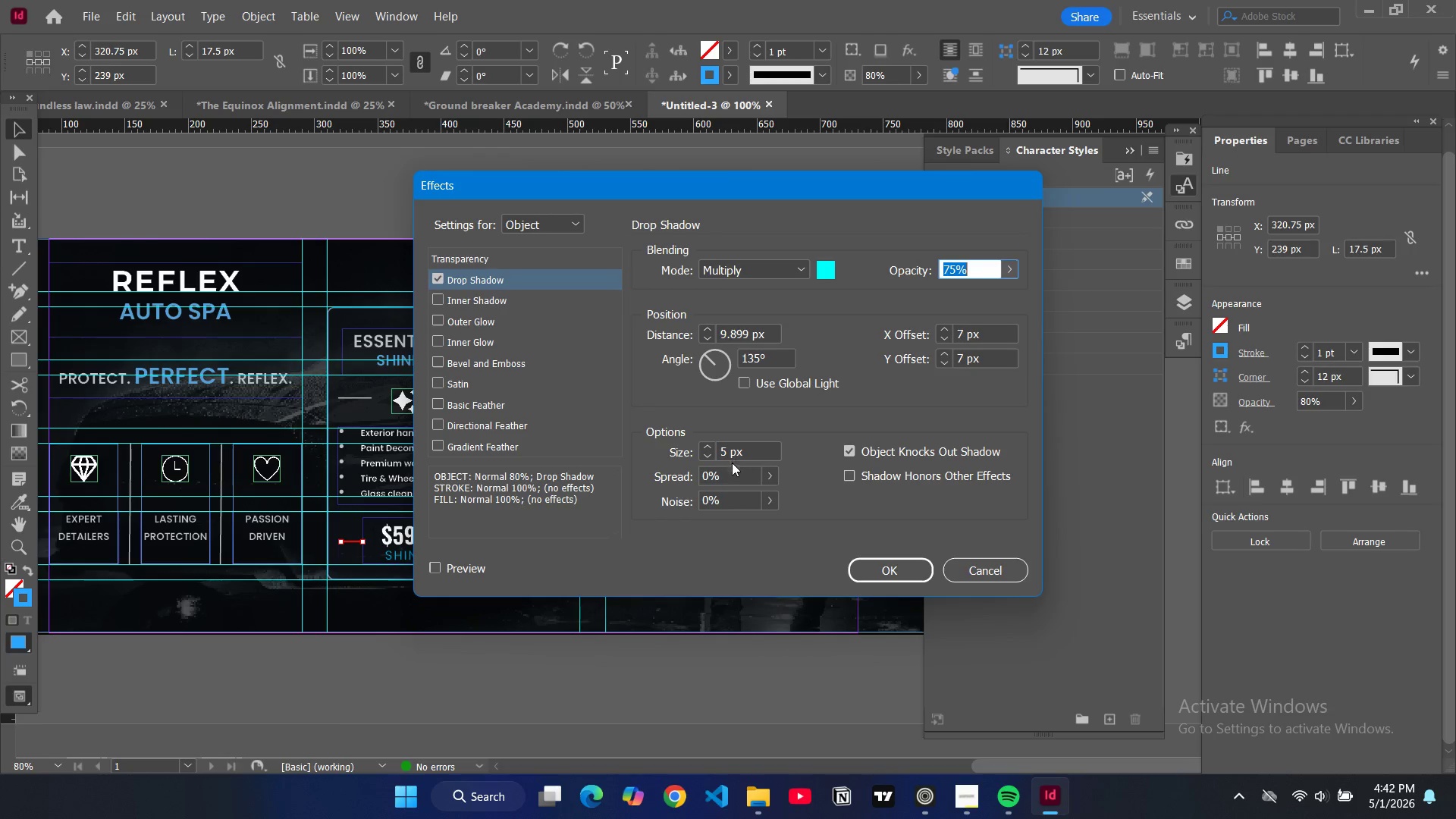 
left_click([885, 560])
 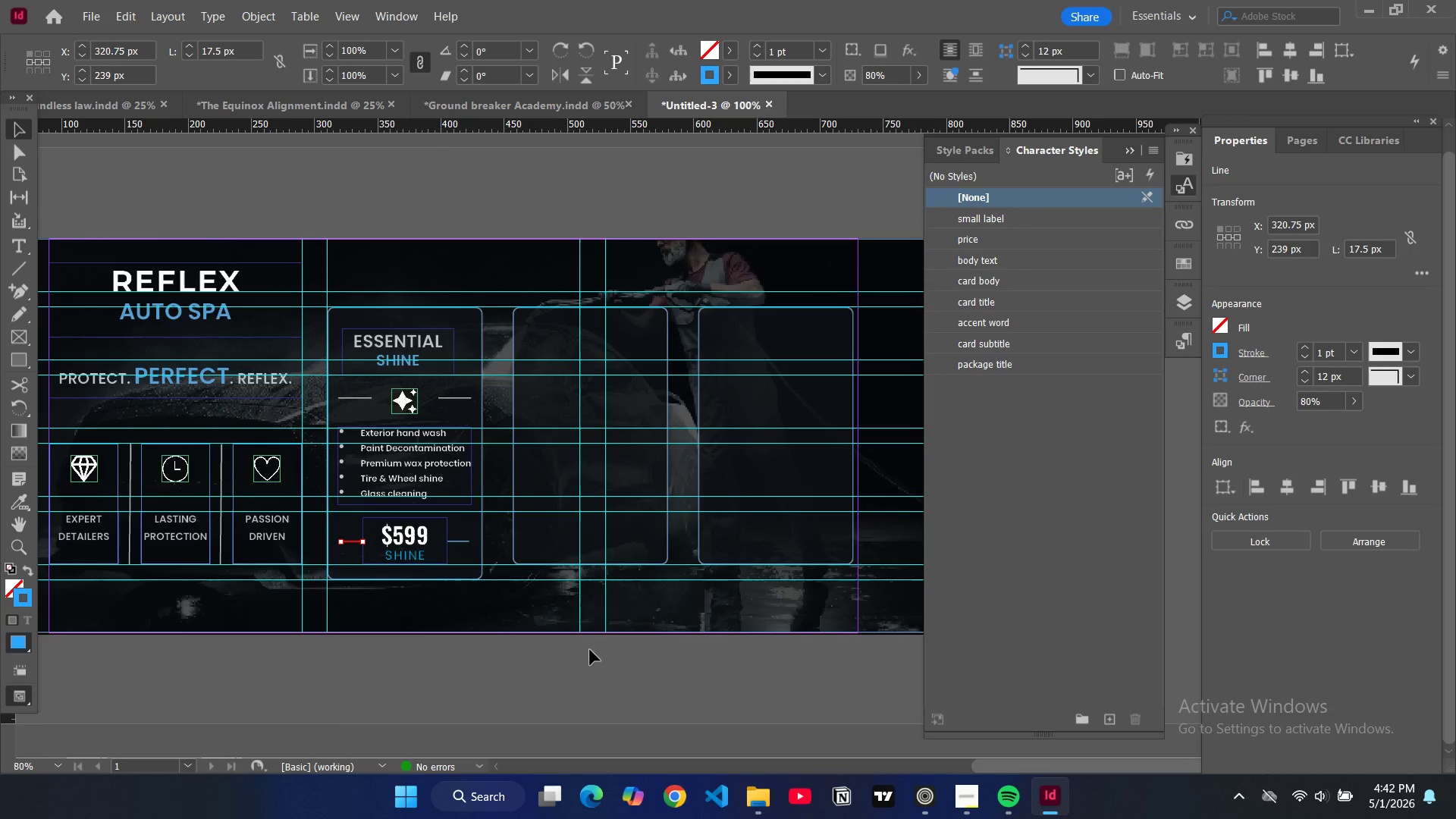 
left_click([590, 651])
 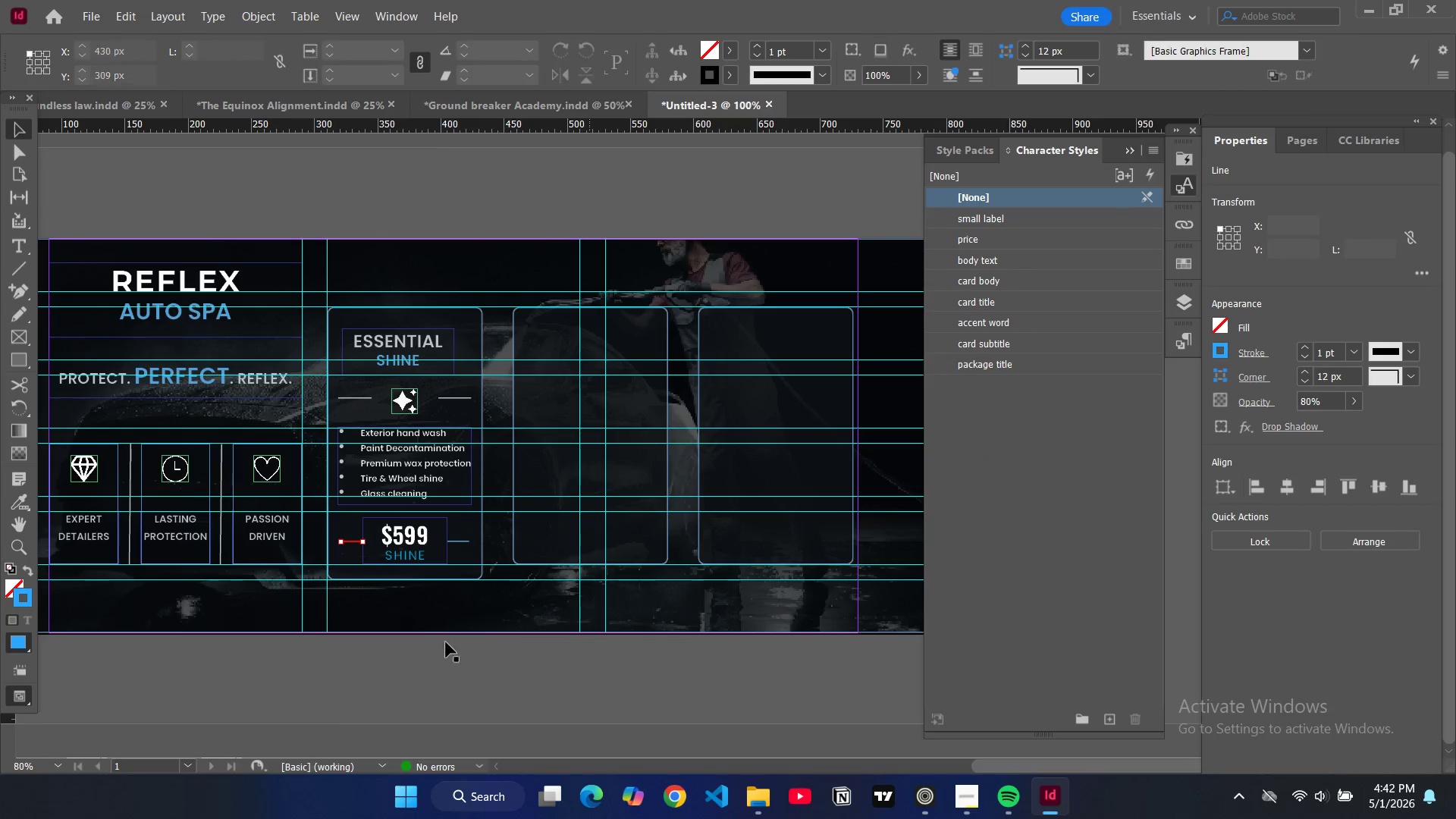 
left_click([438, 650])
 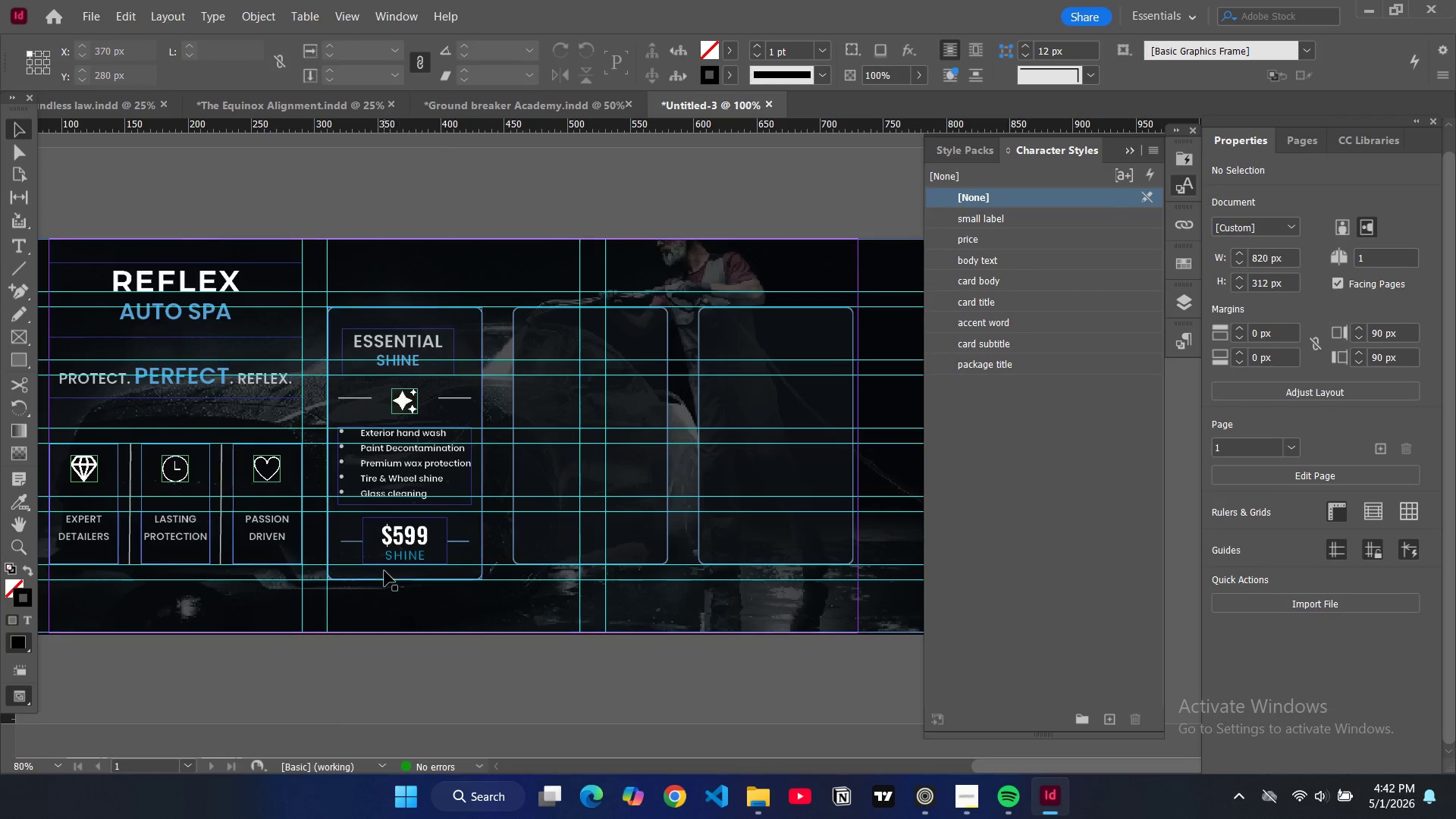 
left_click([359, 544])
 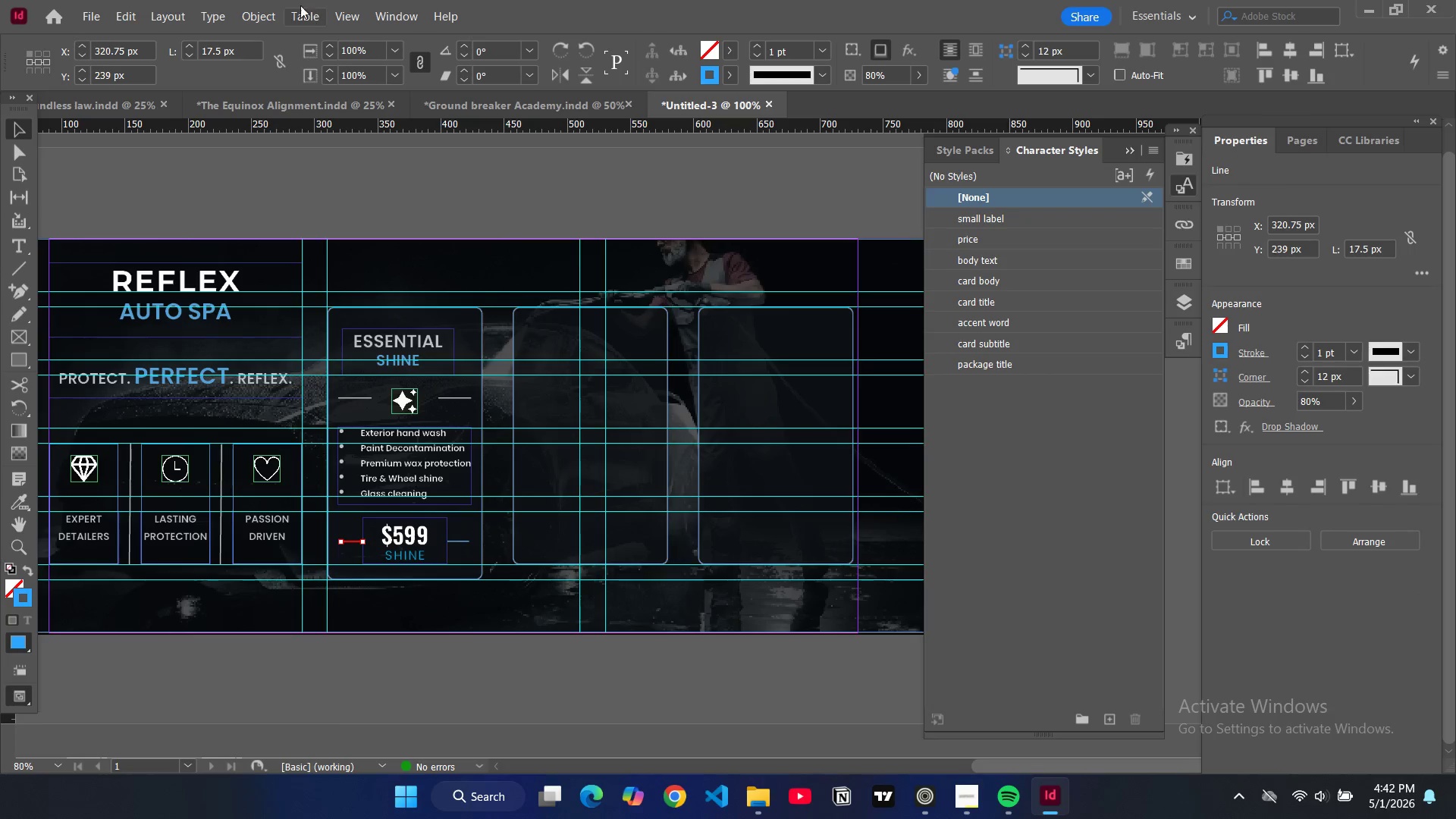 
left_click([279, 12])
 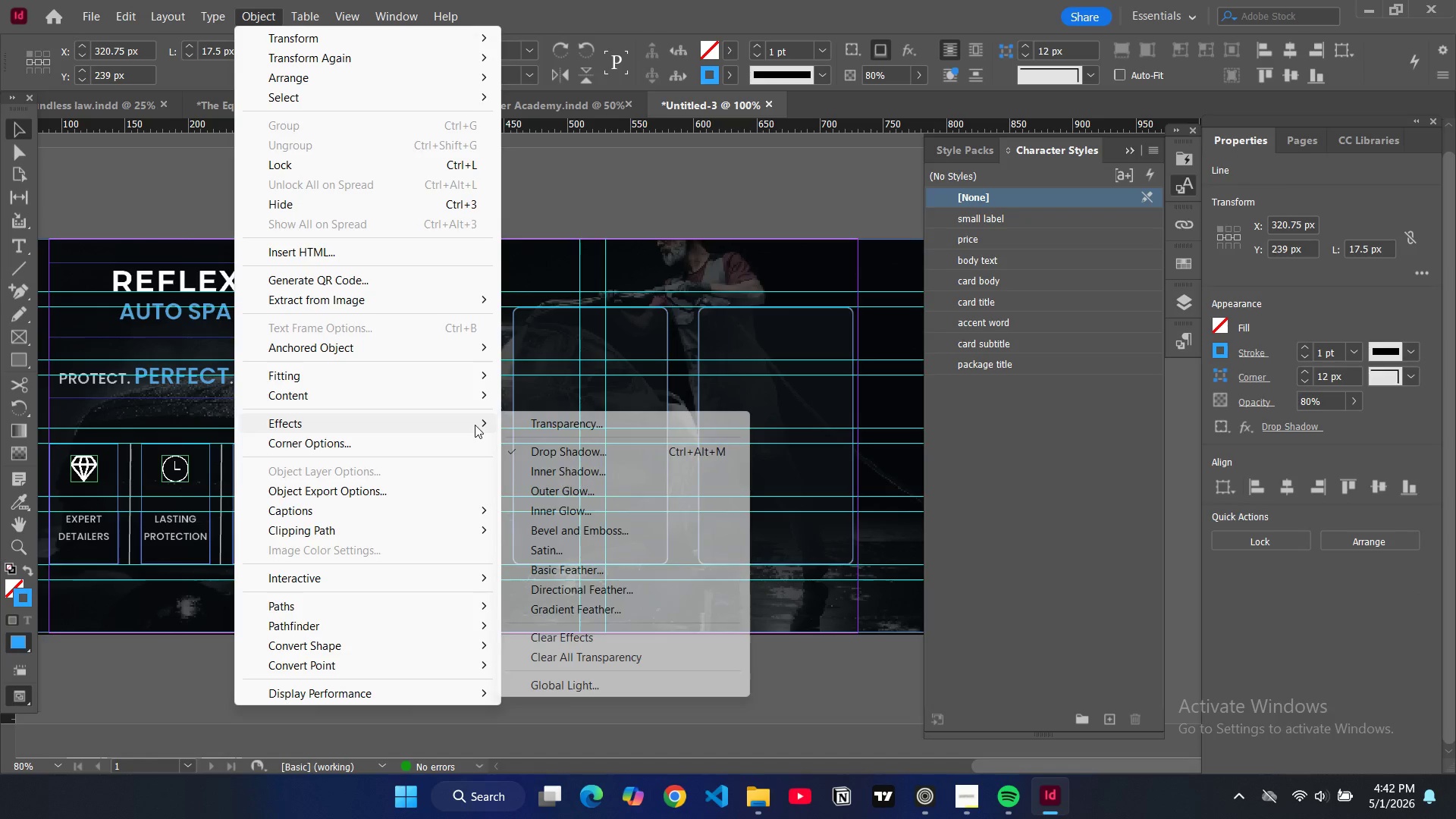 
left_click([545, 451])
 